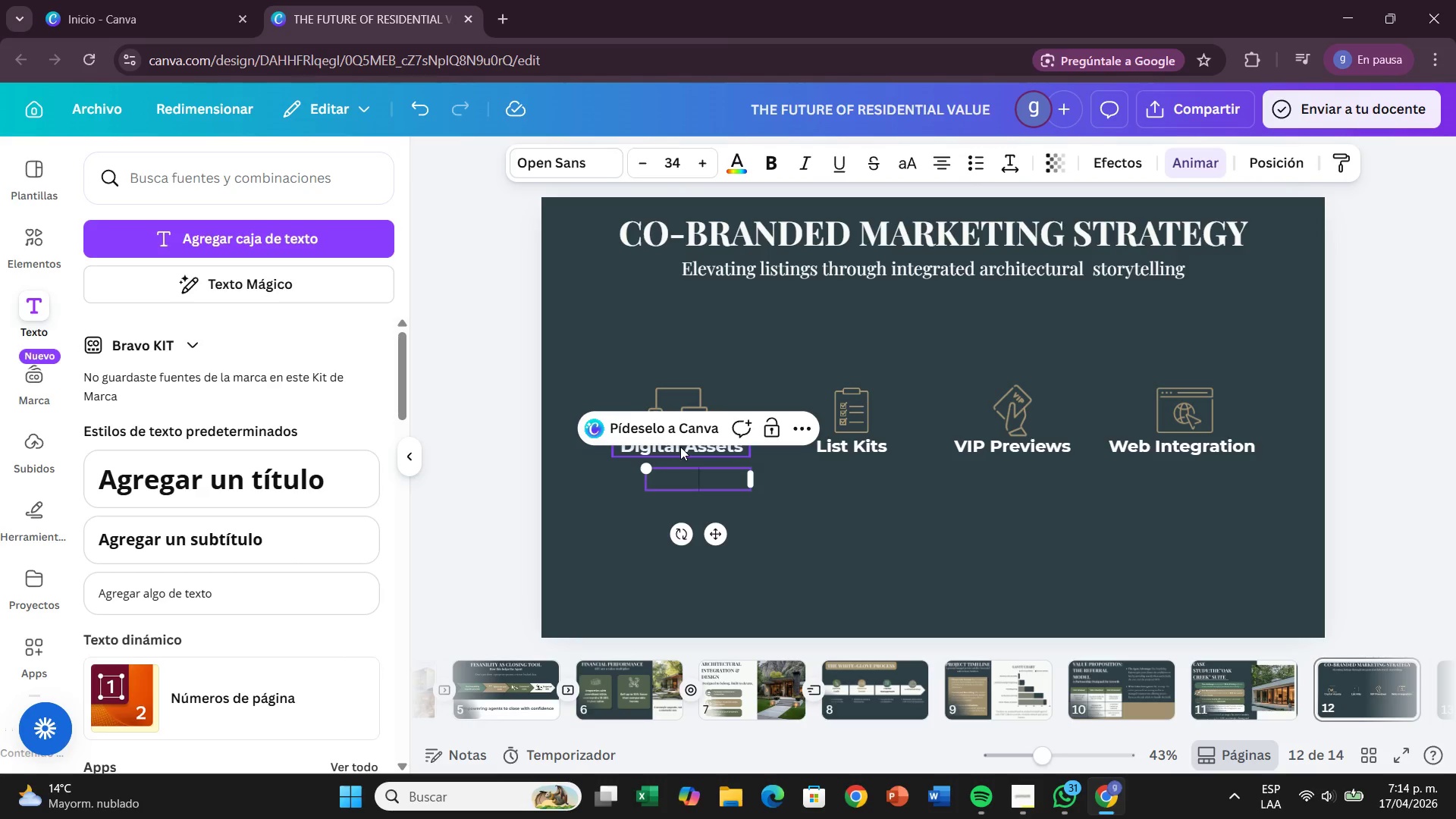 
key(H)
 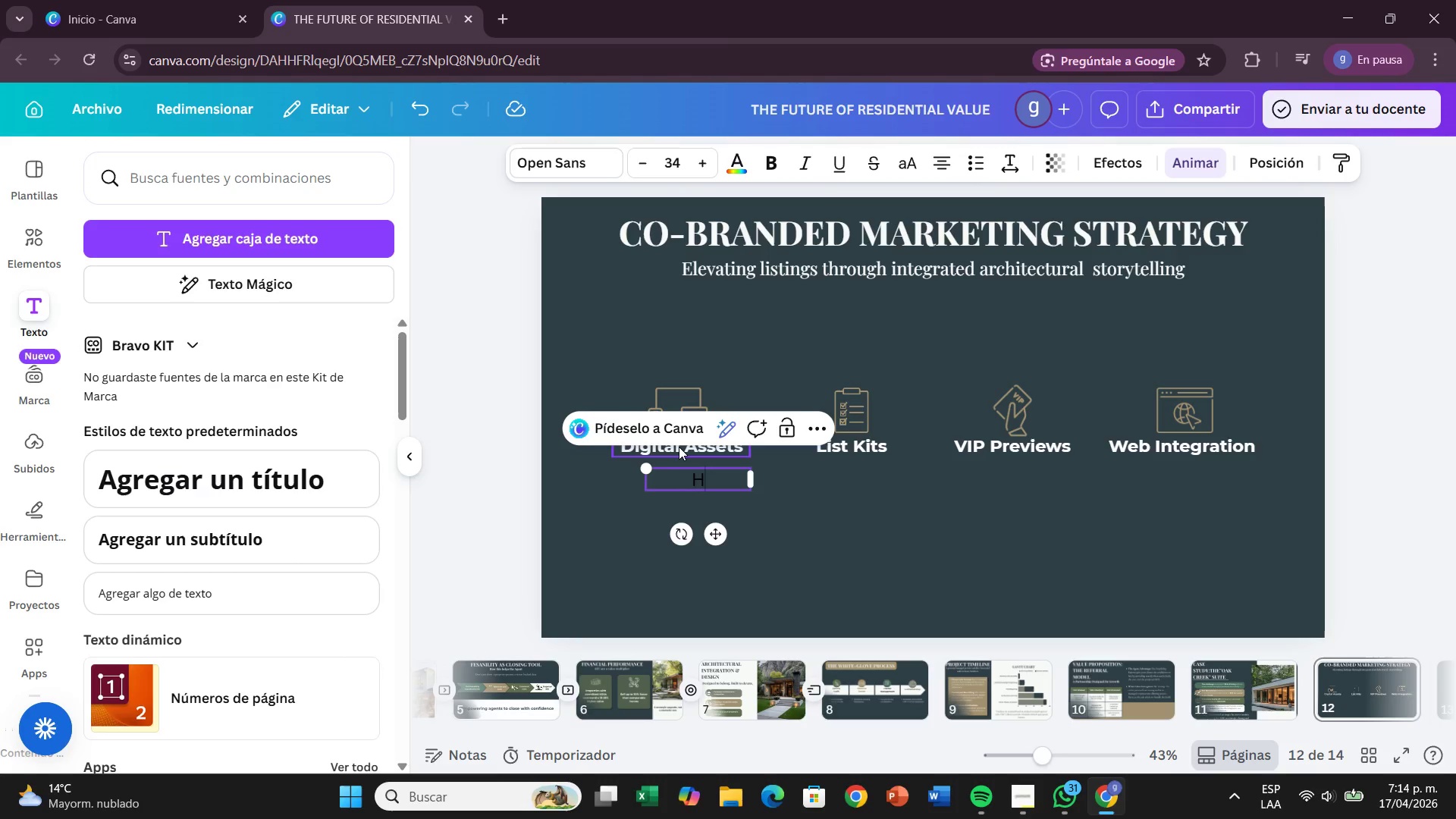 
type(igh end renders and virtual tours tailr)
key(Backspace)
type(ored for your social)
 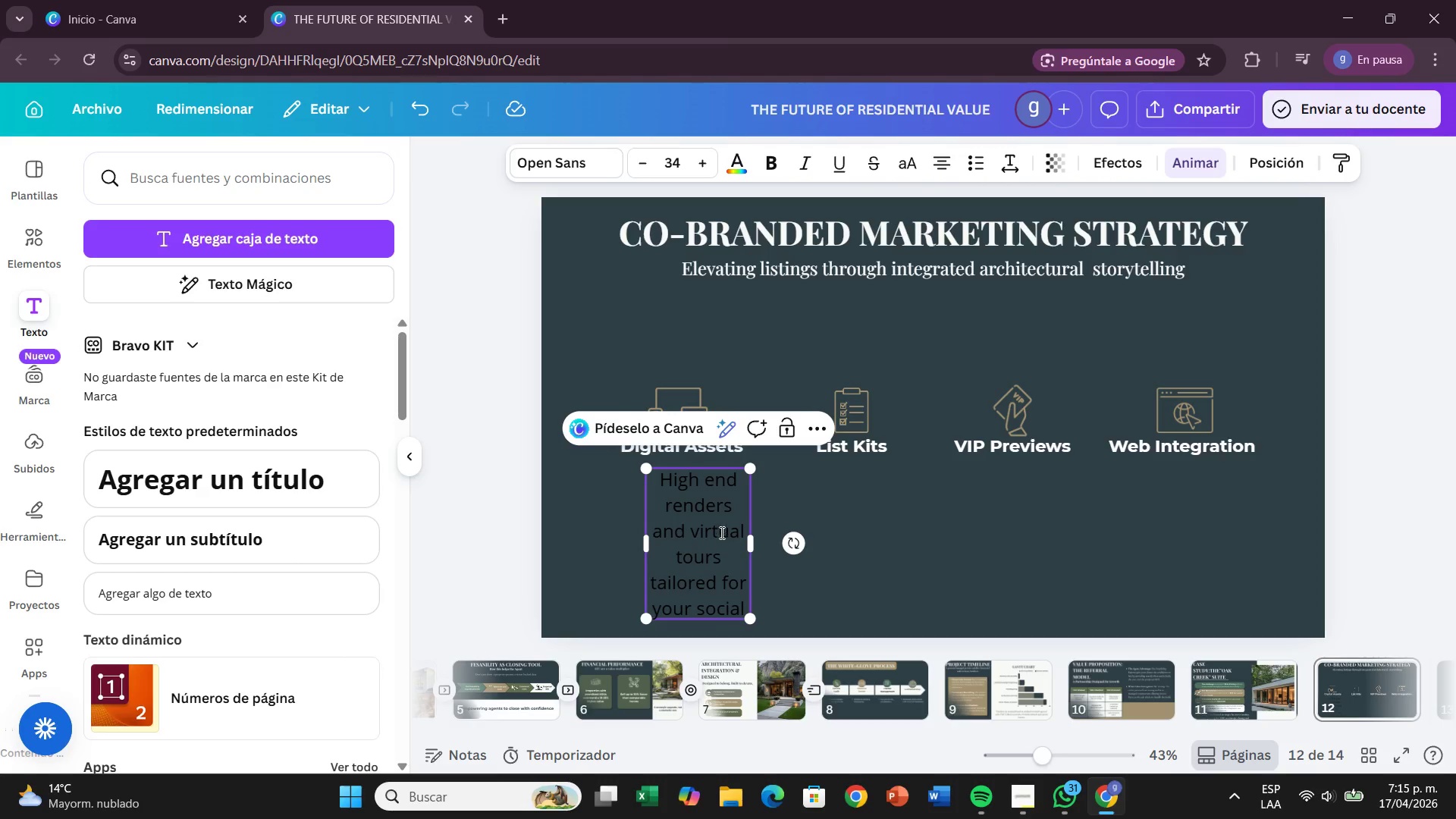 
left_click_drag(start_coordinate=[654, 481], to_coordinate=[743, 603])
 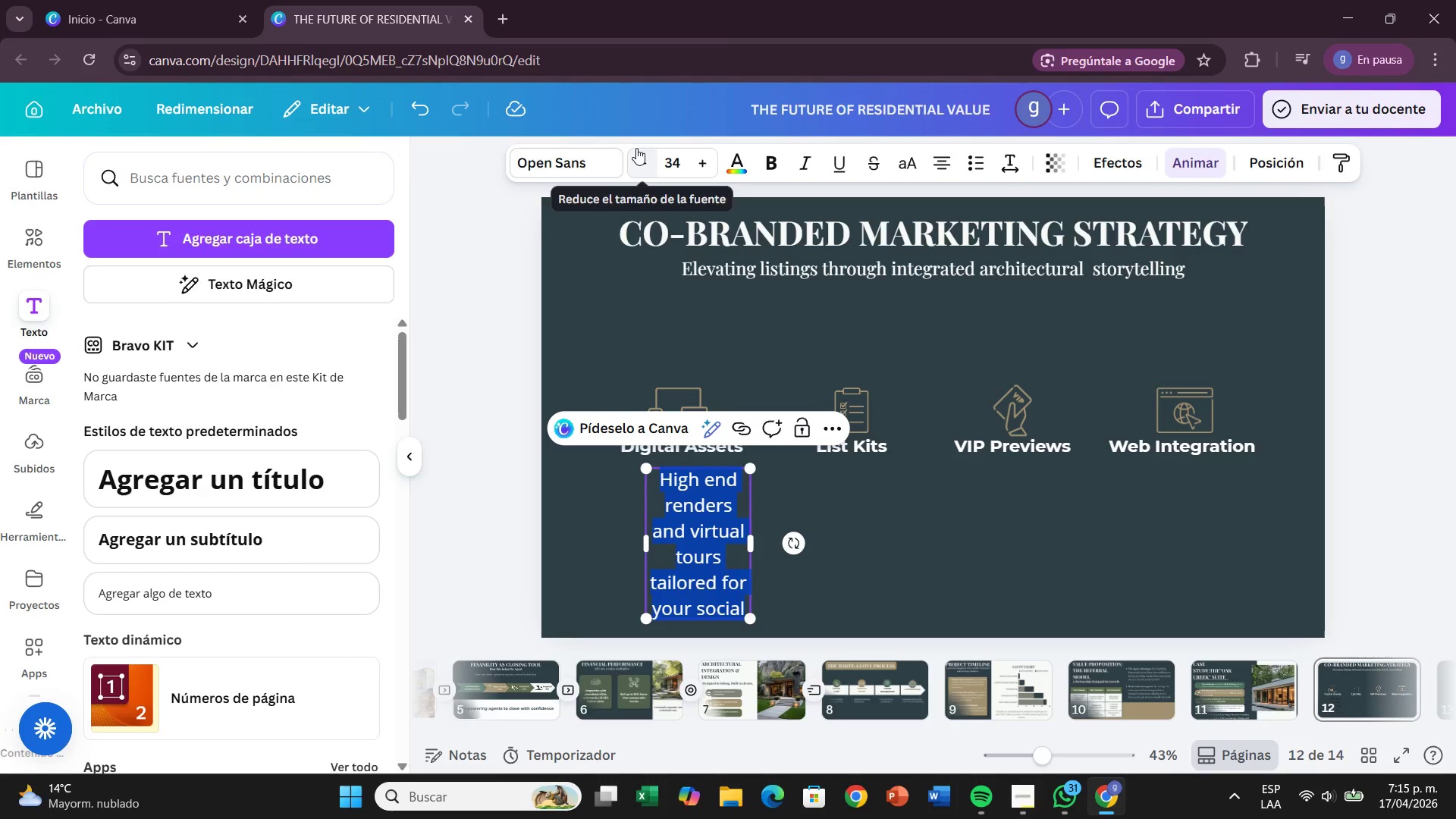 
left_click_drag(start_coordinate=[639, 157], to_coordinate=[645, 160])
 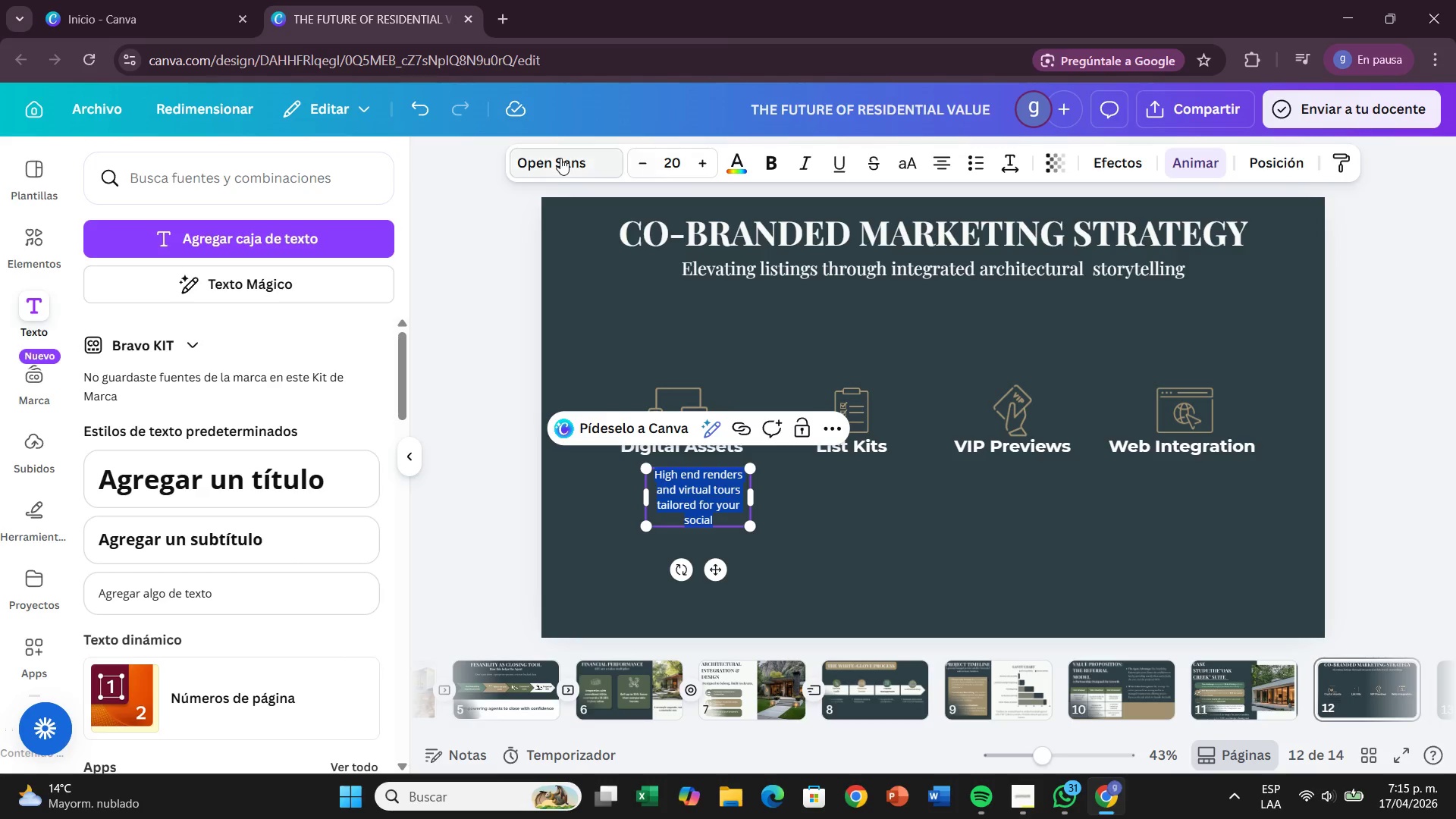 
left_click([560, 158])
 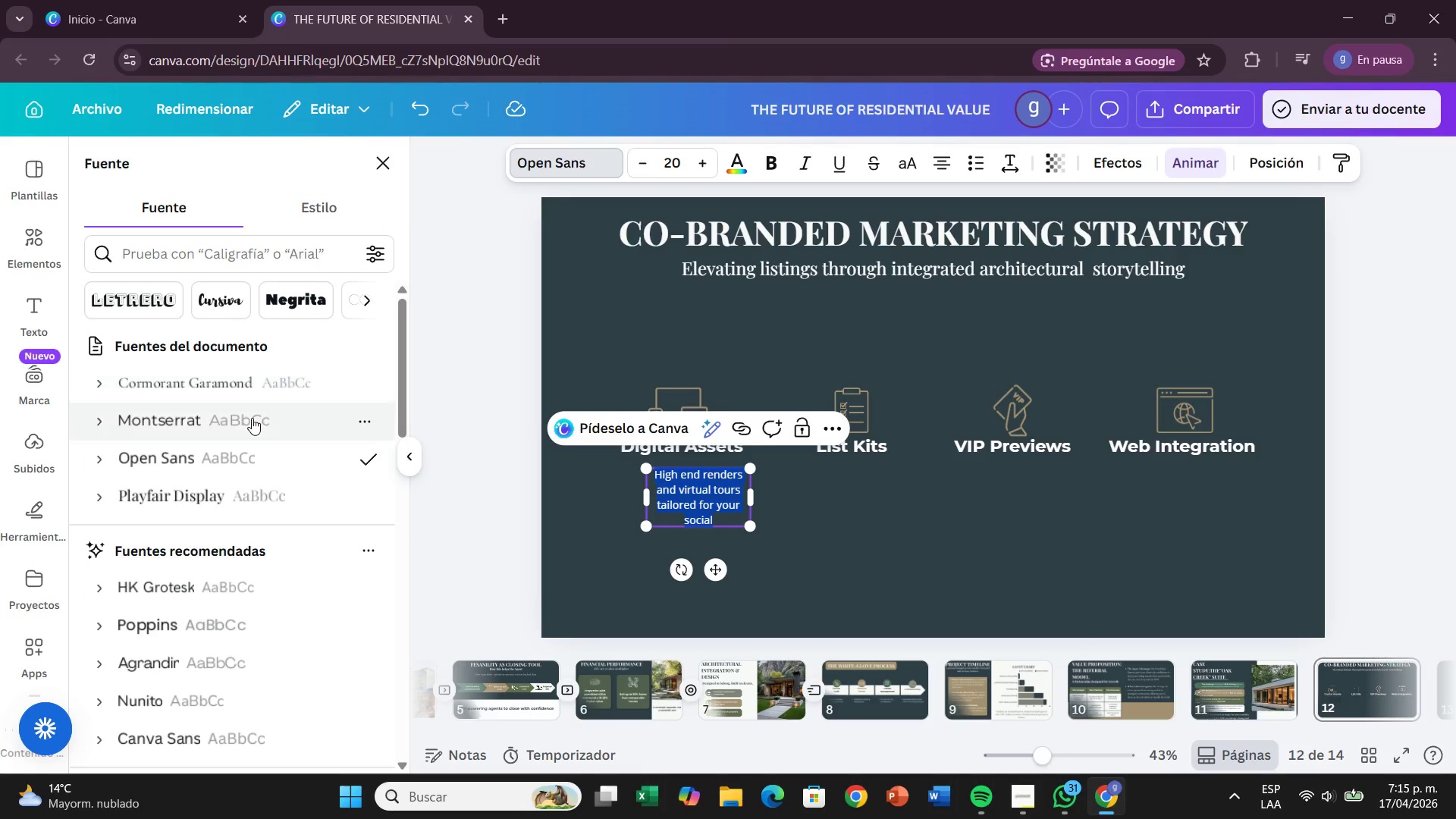 
left_click([256, 387])
 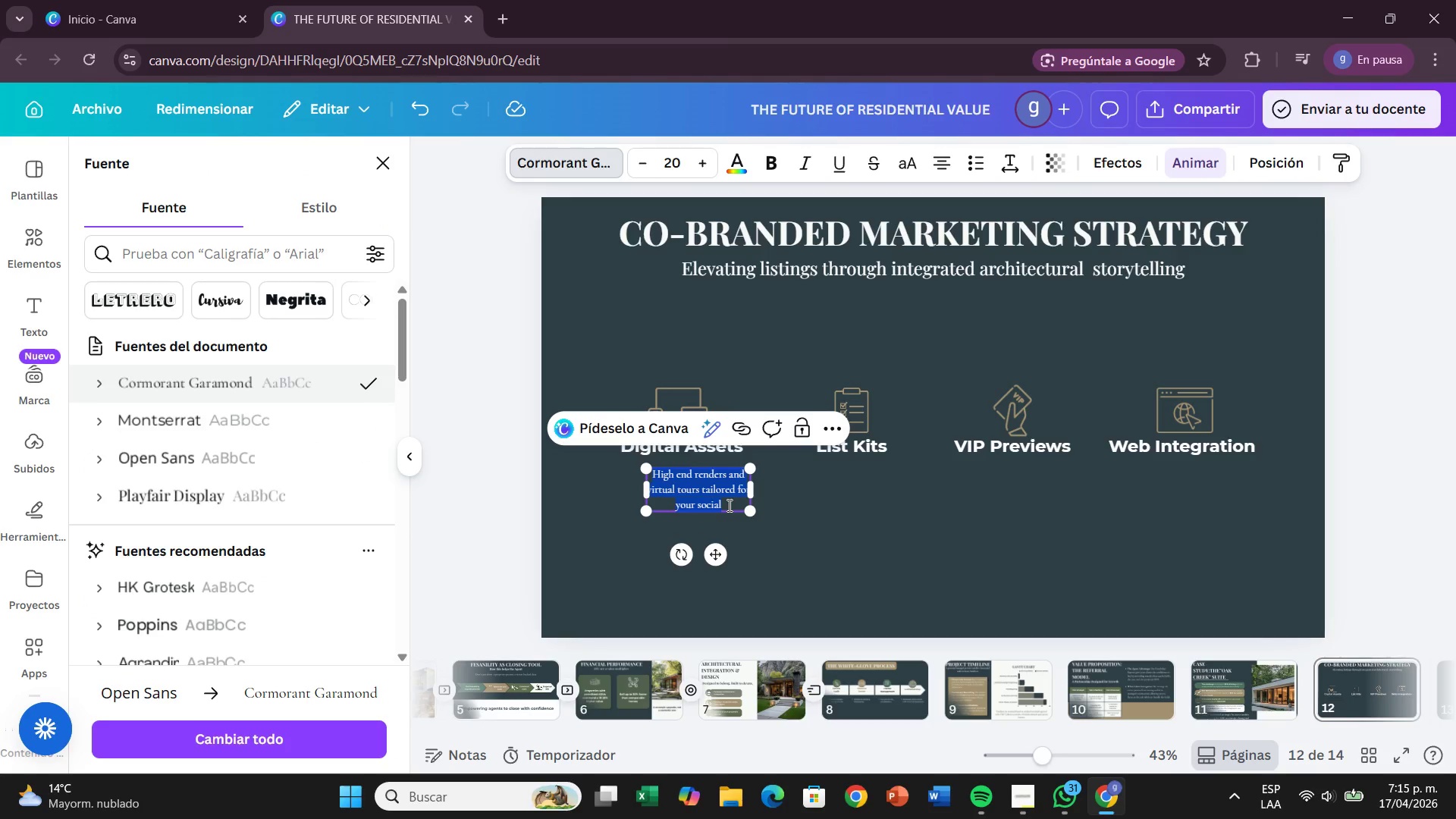 
left_click([728, 505])
 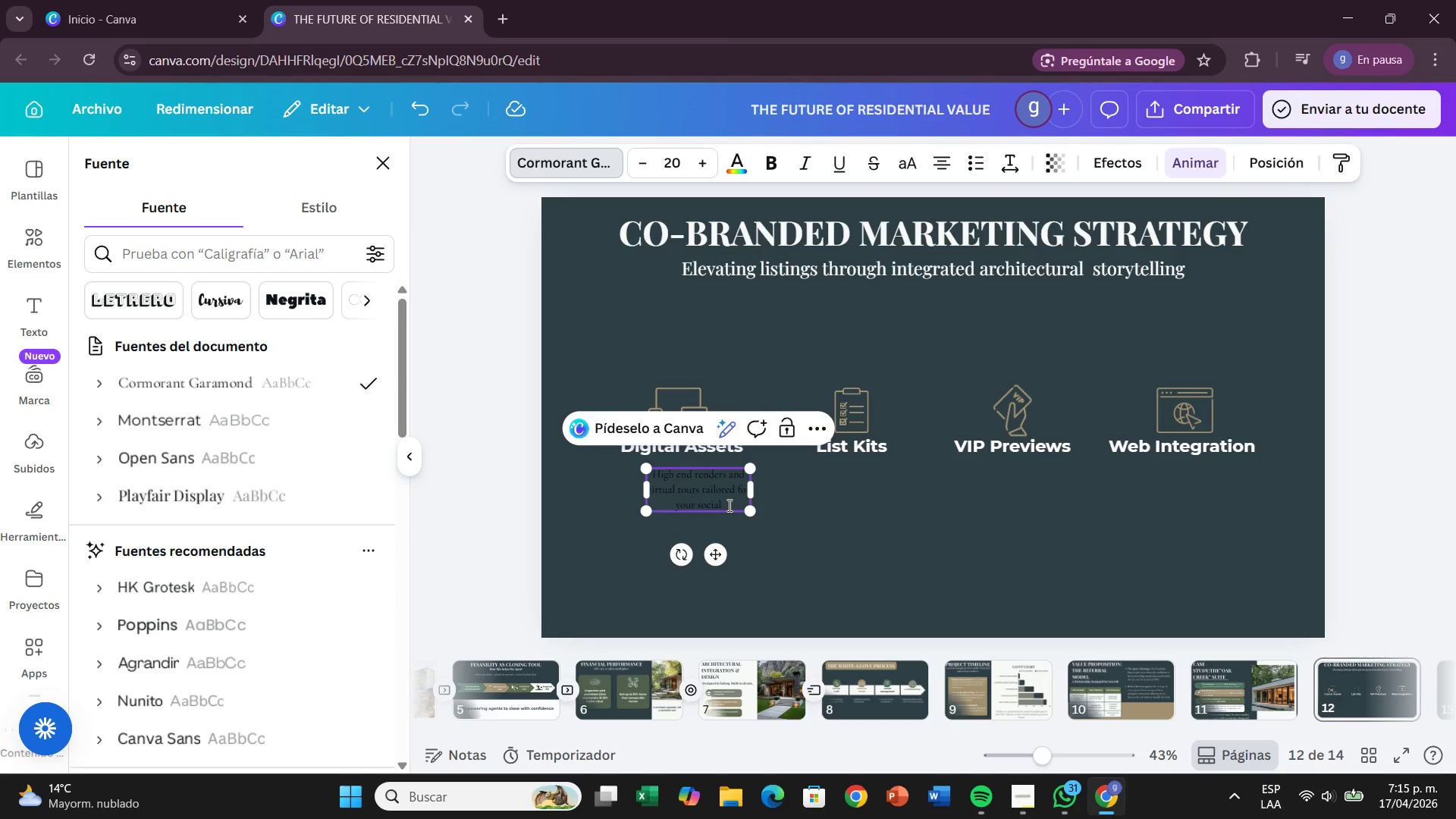 
type( media)
 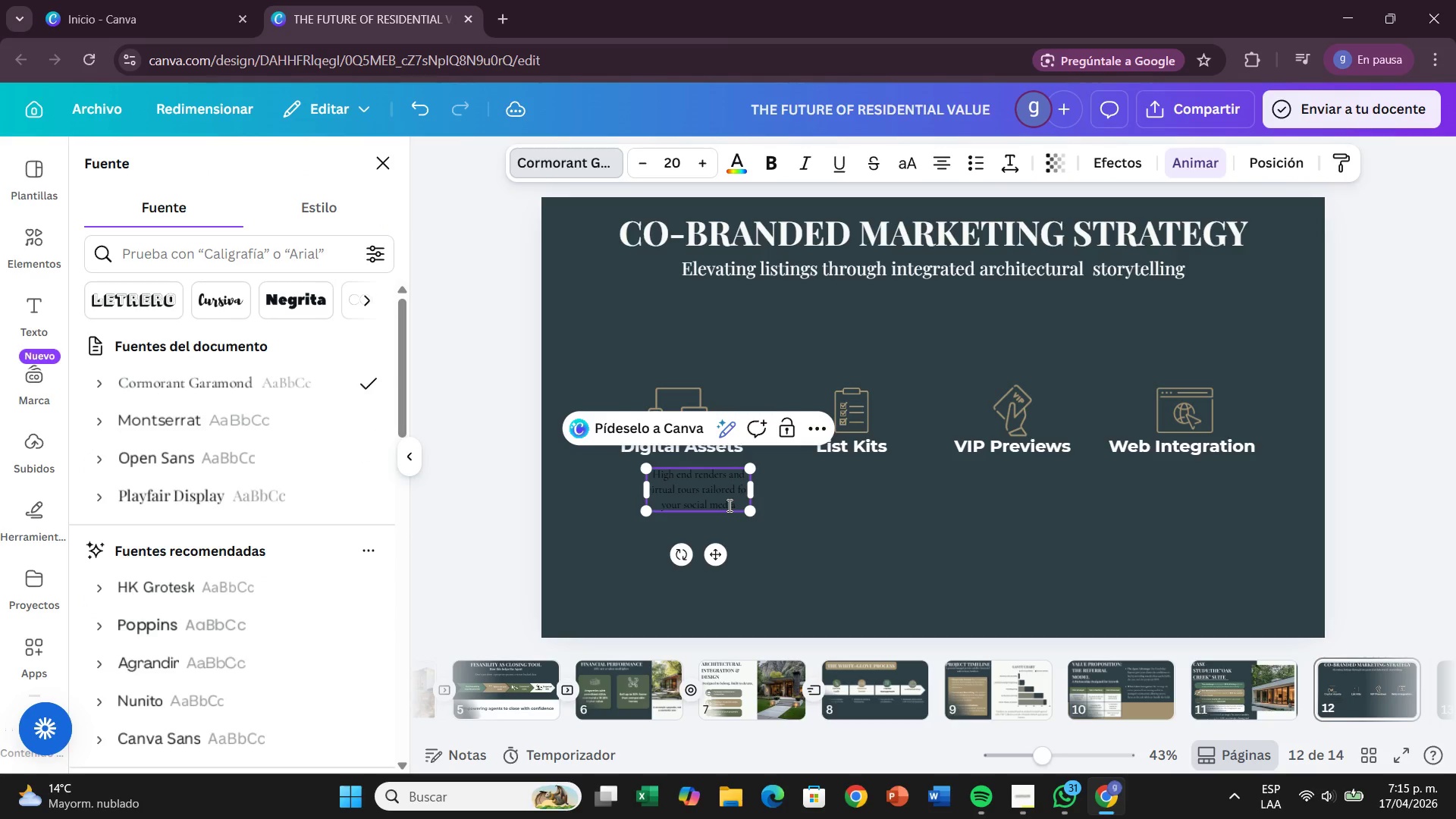 
key(Period)
 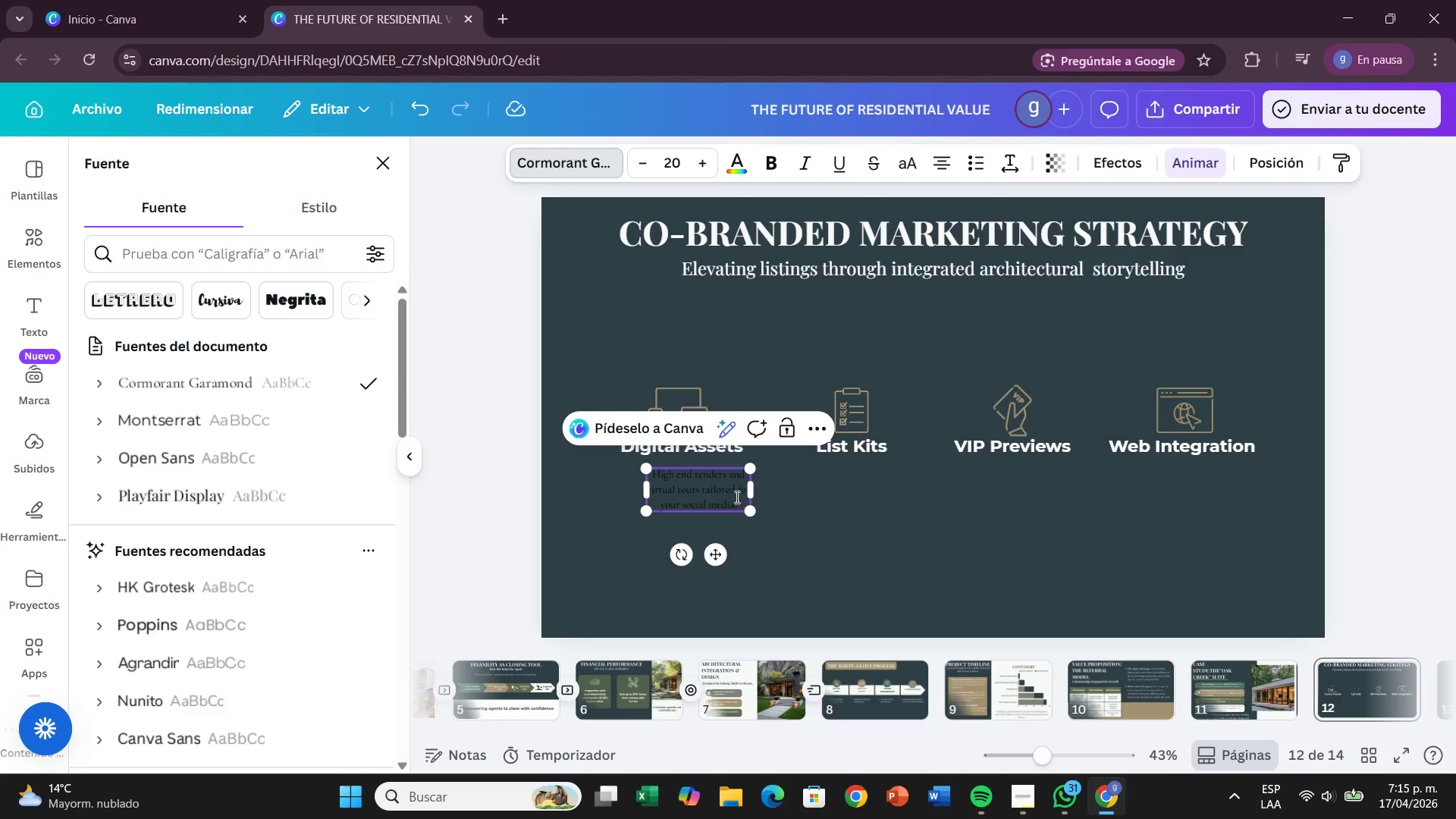 
left_click_drag(start_coordinate=[737, 497], to_coordinate=[657, 477])
 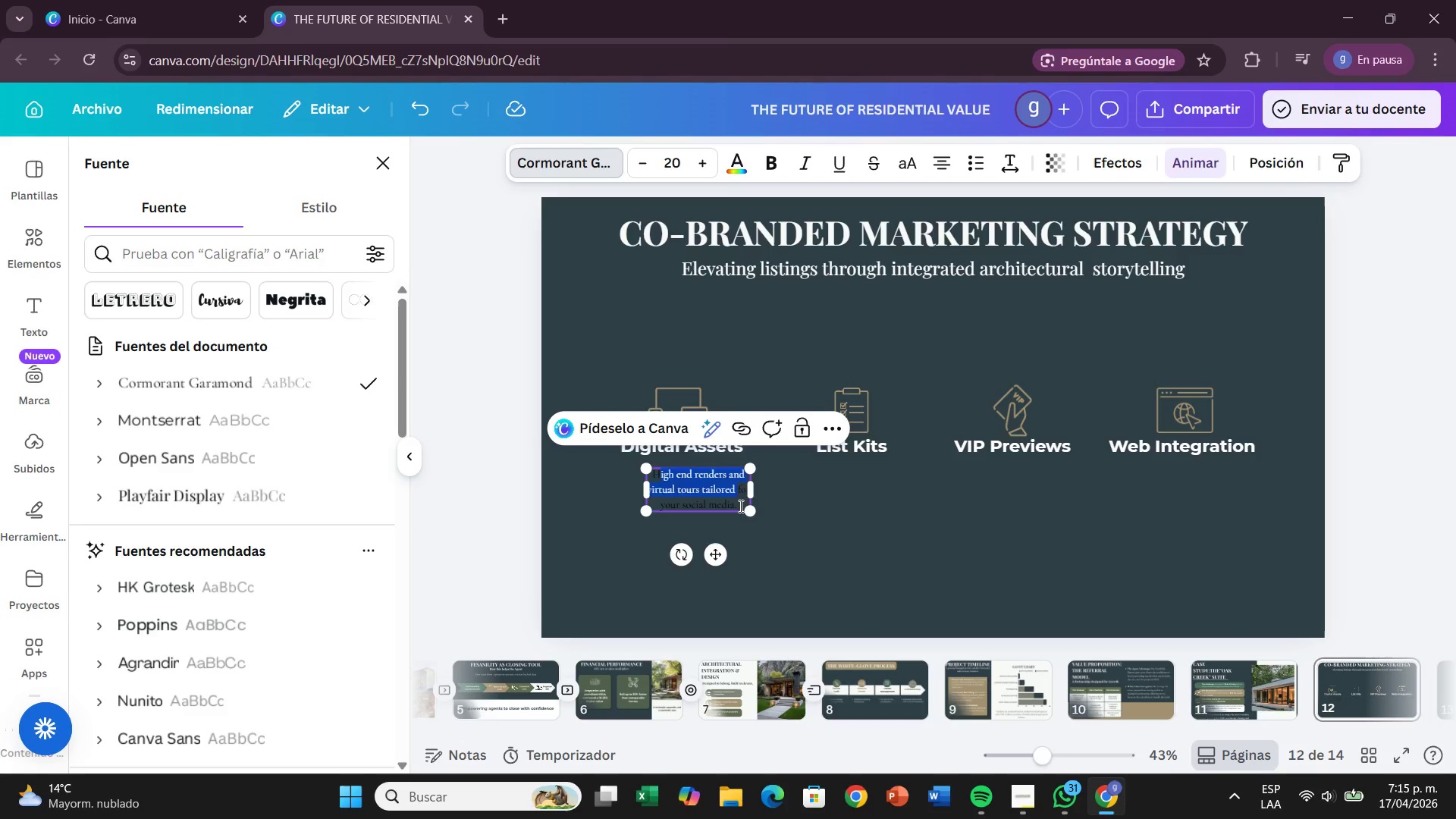 
left_click_drag(start_coordinate=[739, 506], to_coordinate=[648, 477])
 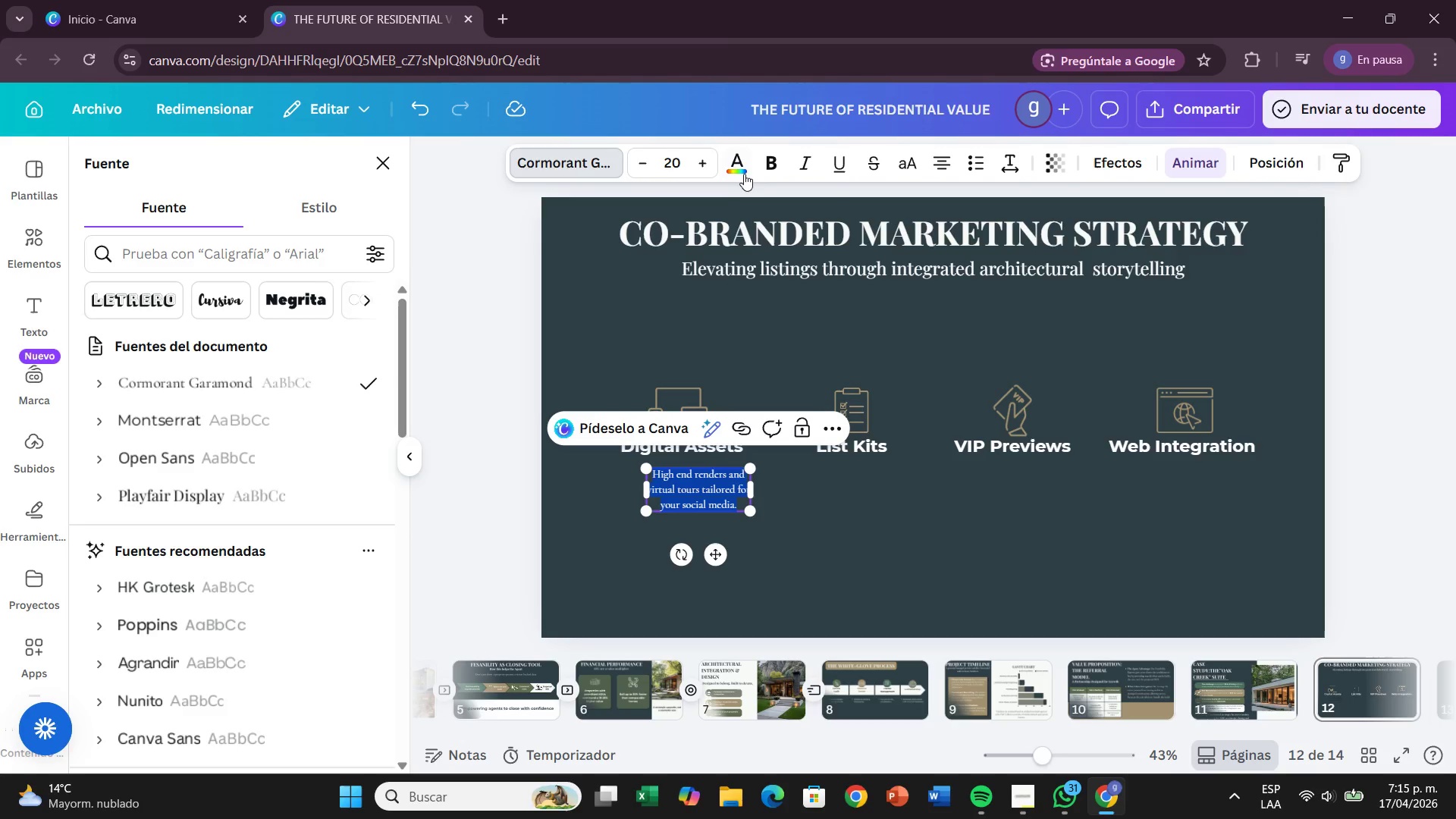 
left_click([744, 173])
 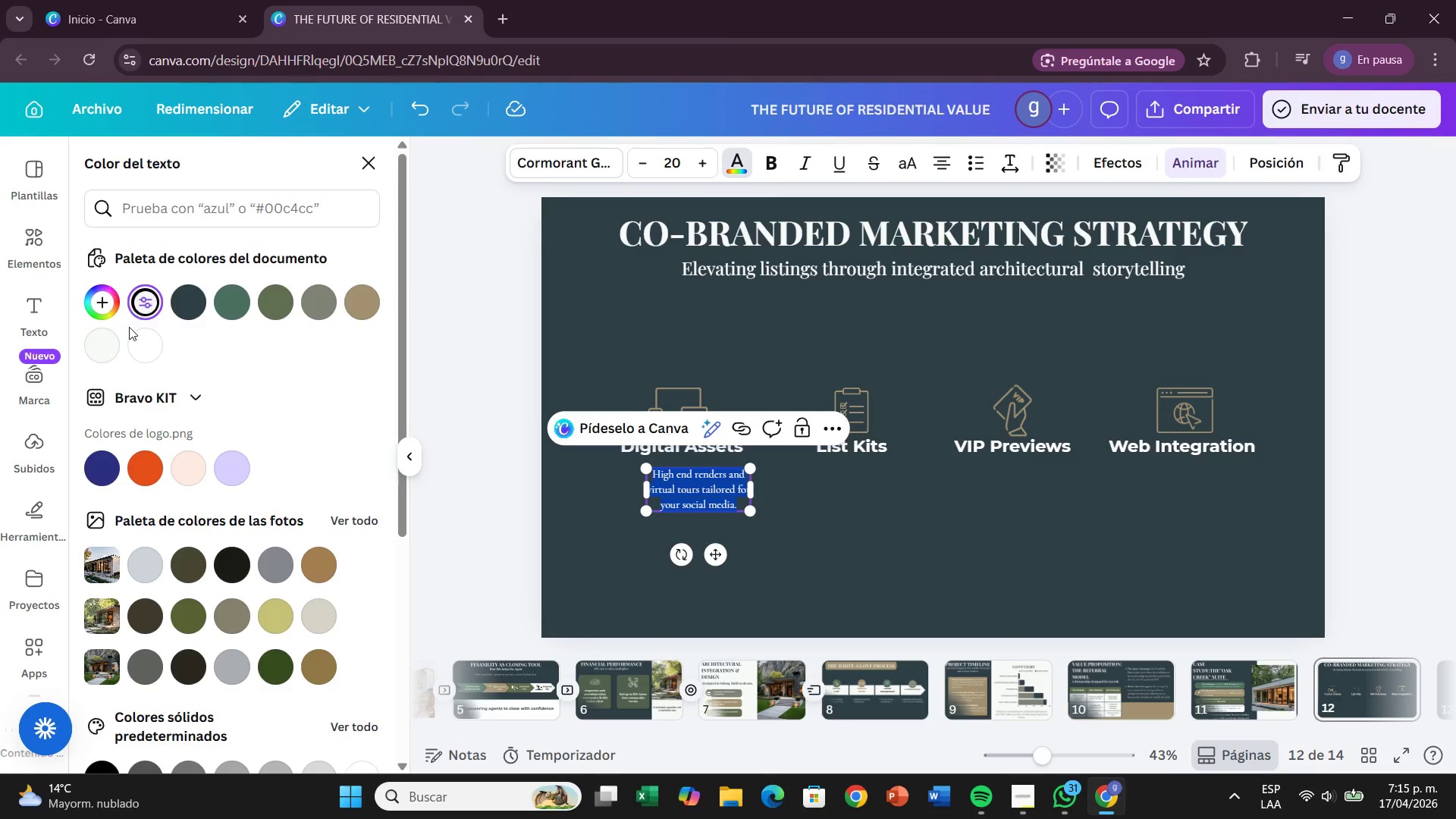 
left_click([110, 347])
 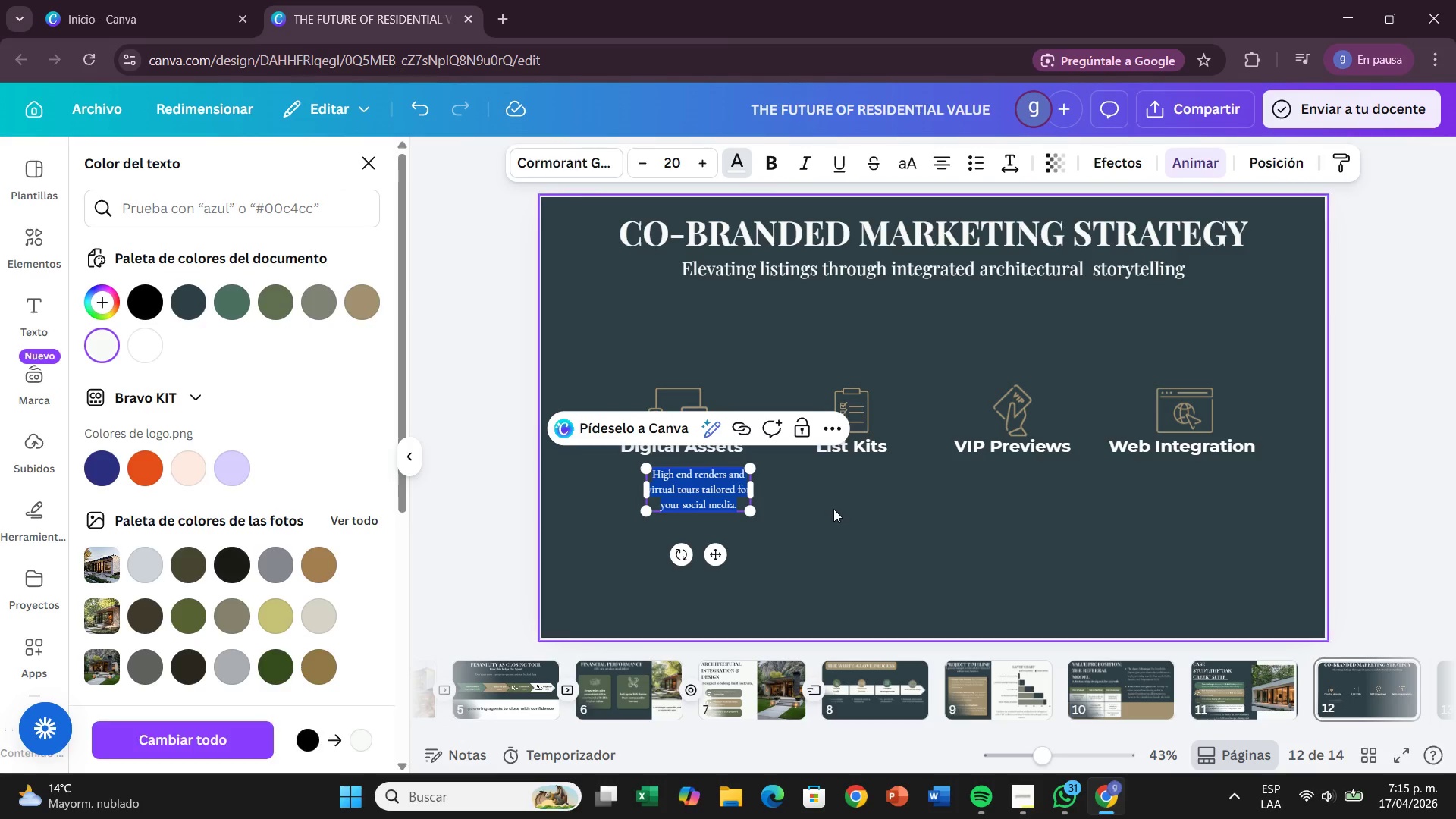 
left_click([833, 509])
 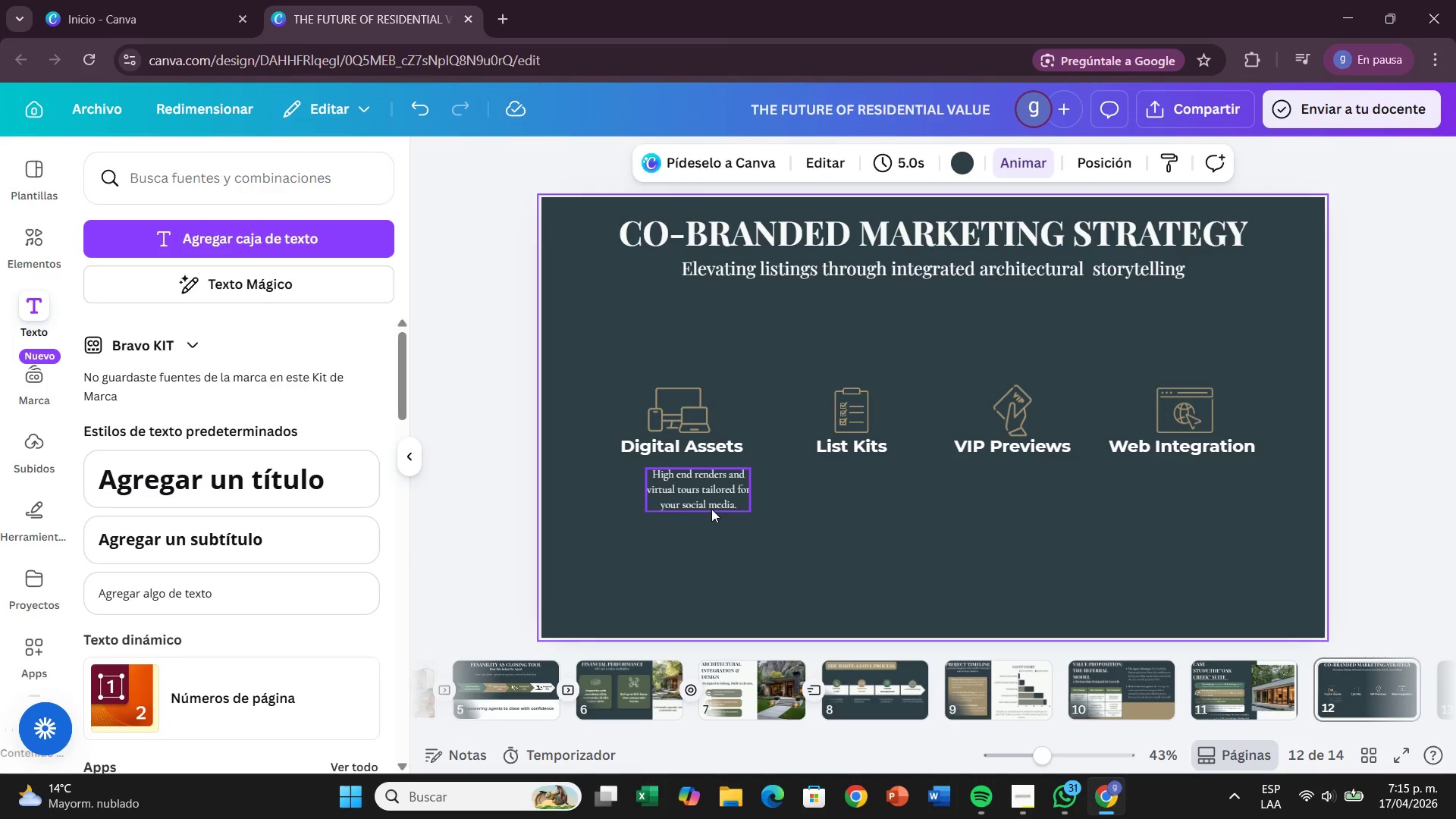 
left_click_drag(start_coordinate=[711, 507], to_coordinate=[701, 506])
 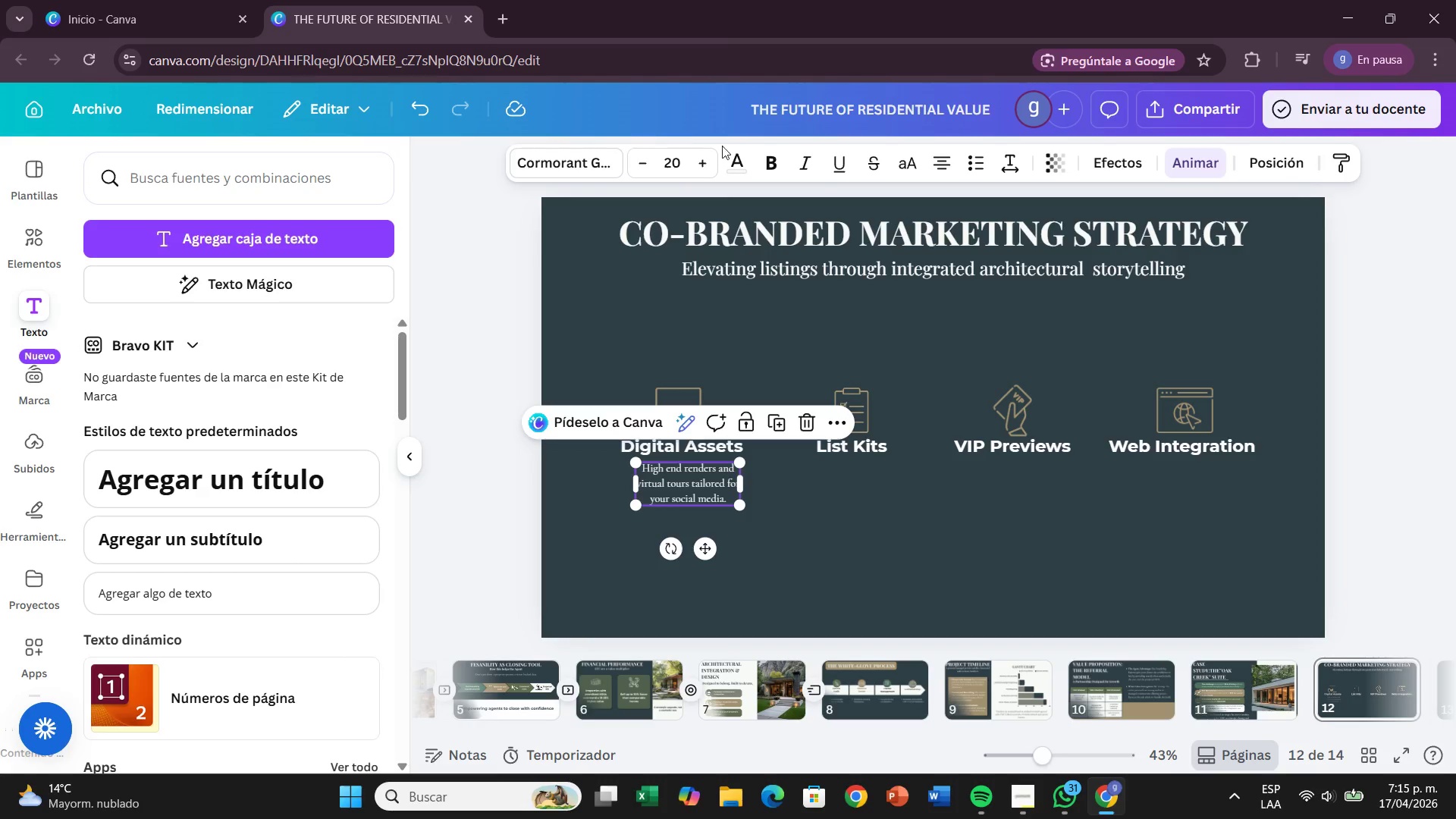 
left_click([711, 161])
 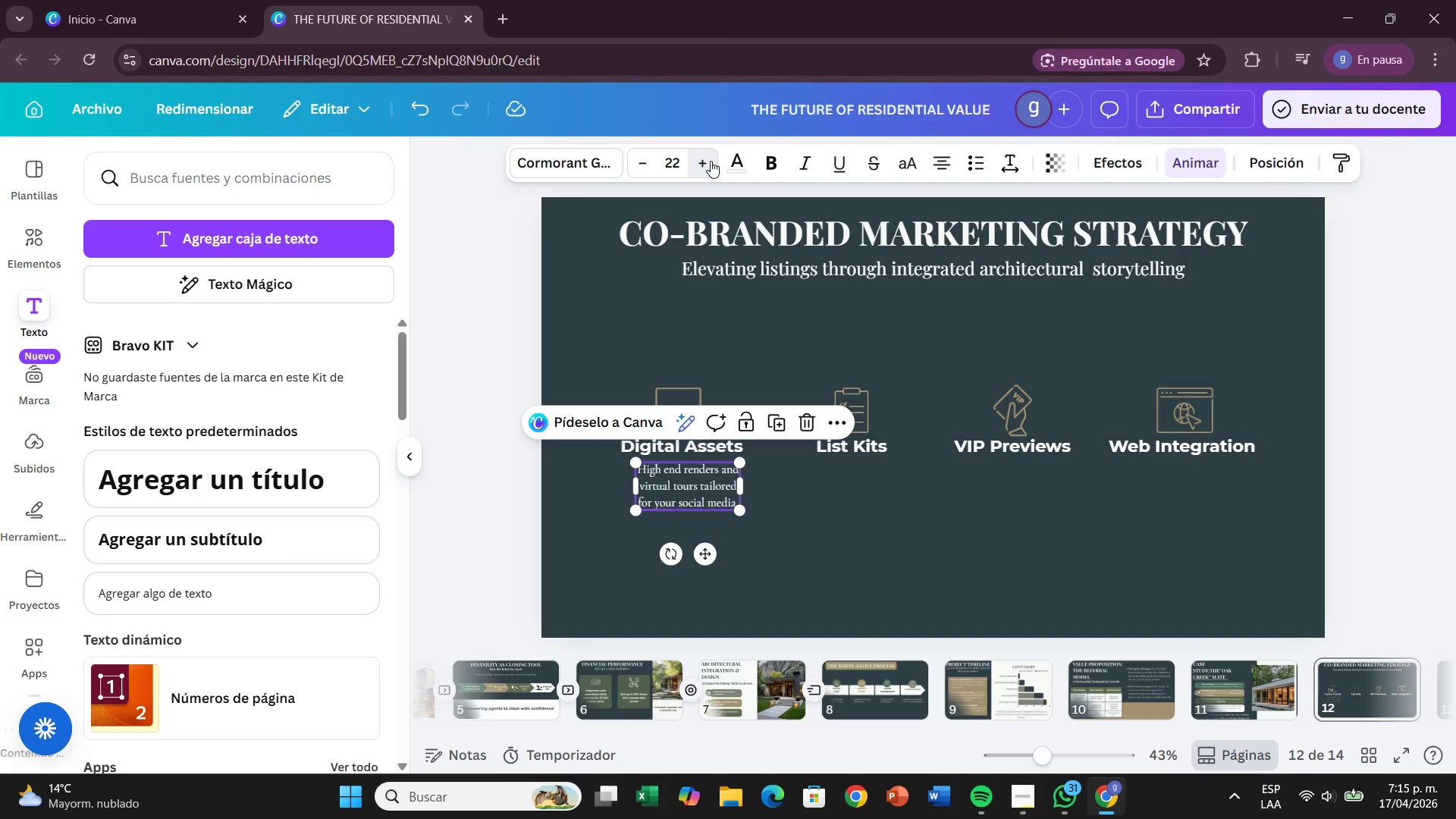 
double_click([711, 161])
 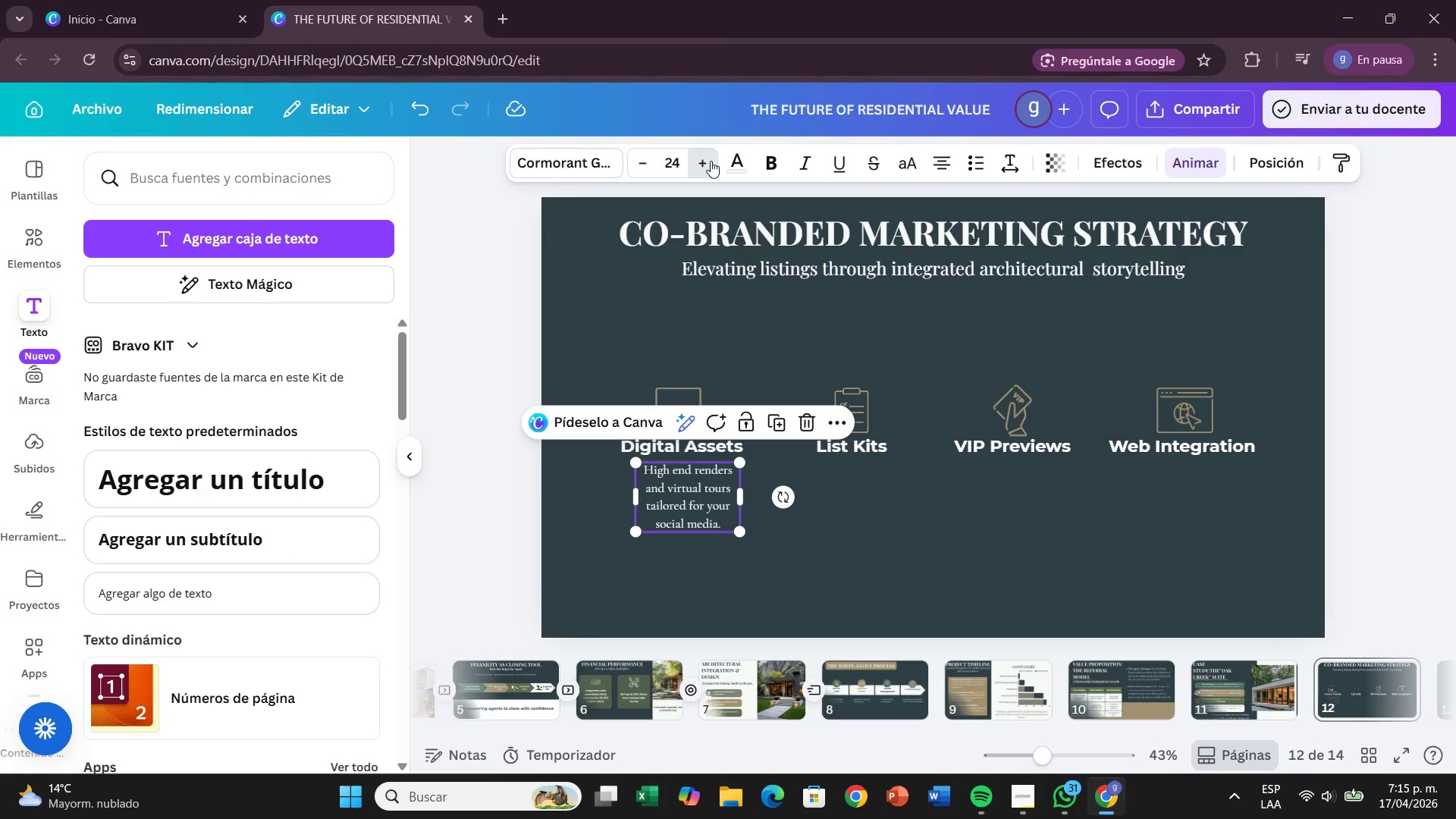 
double_click([711, 161])
 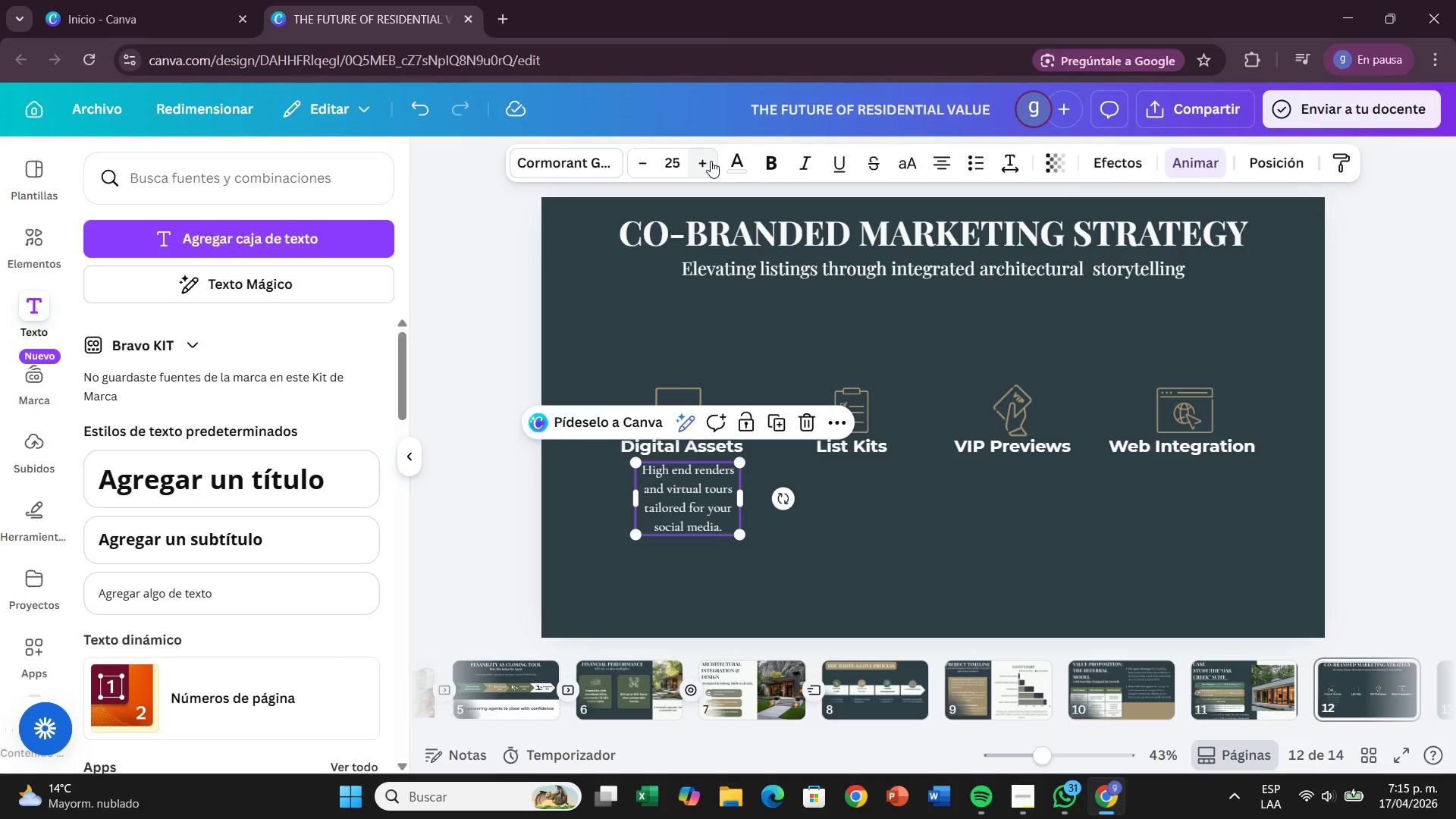 
left_click([711, 161])
 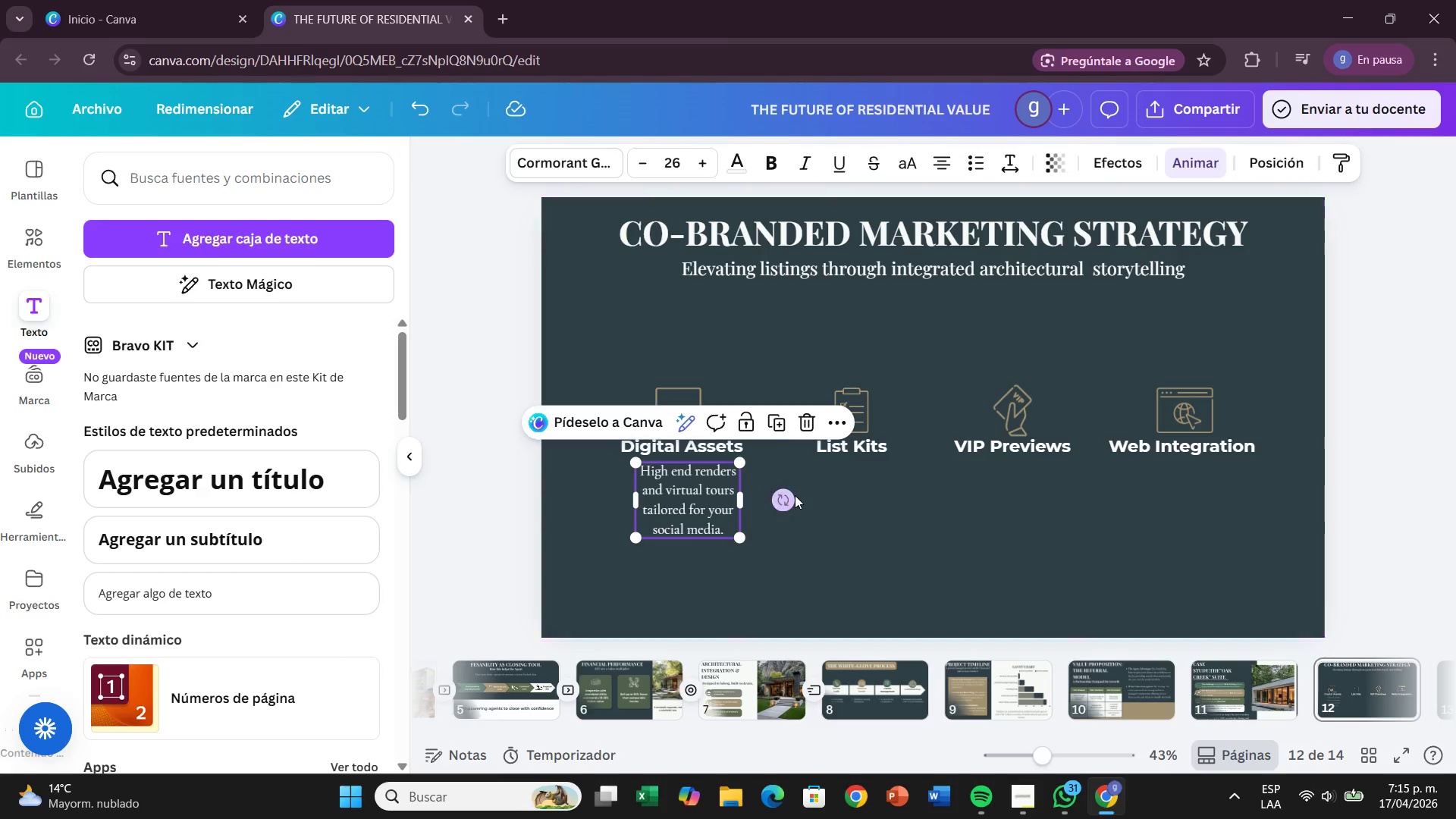 
left_click([800, 499])
 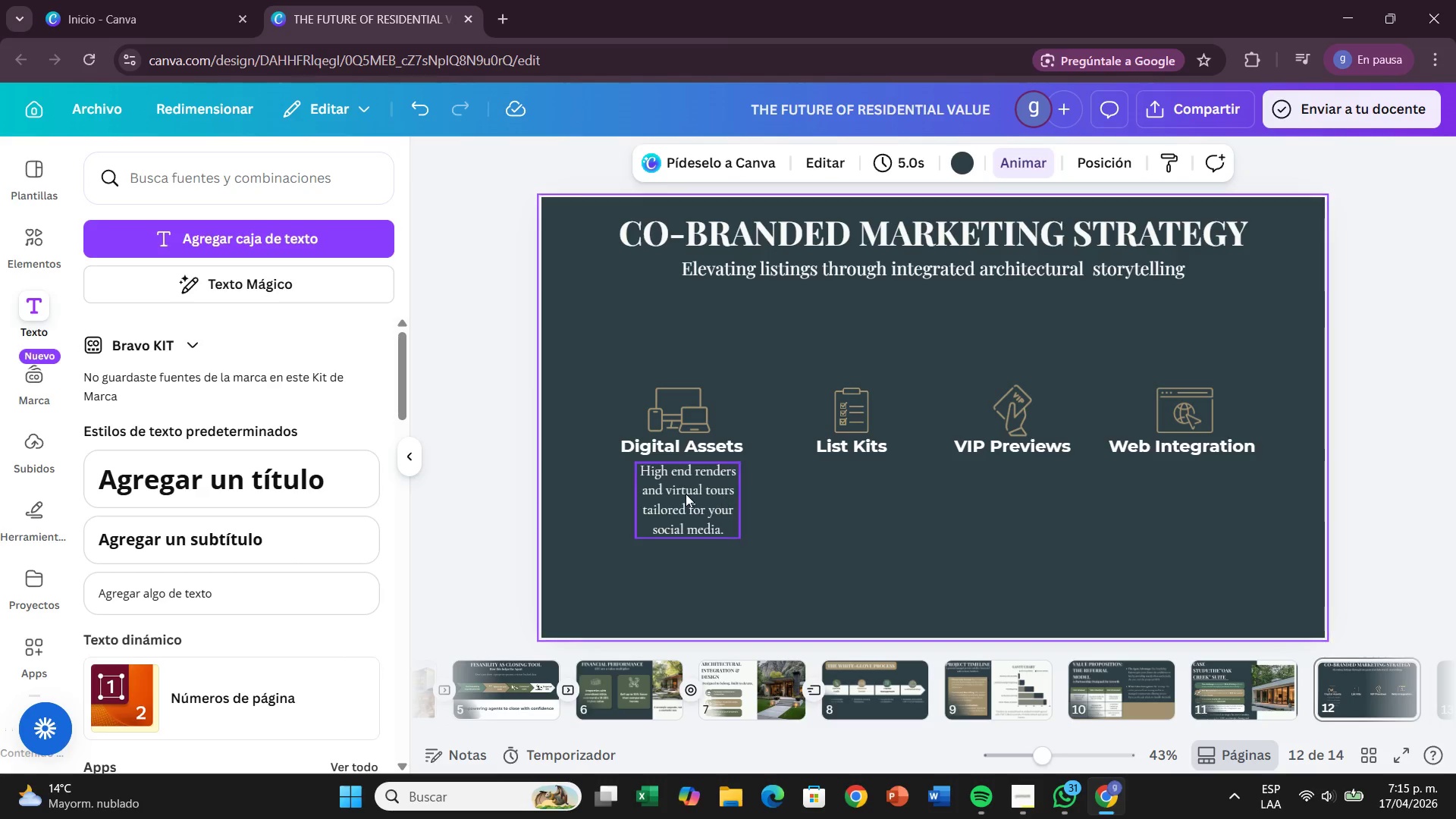 
left_click([686, 494])
 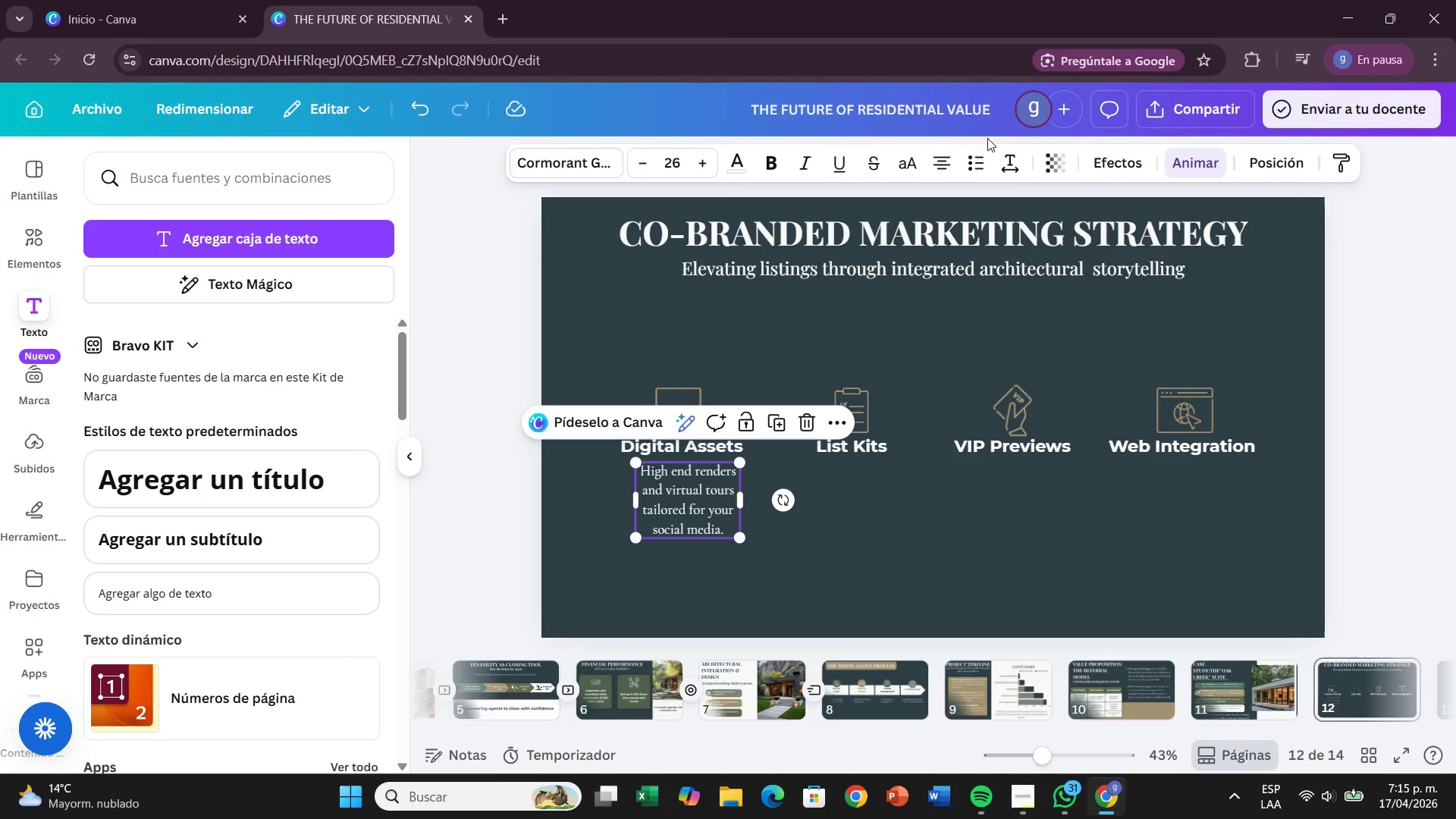 
left_click([975, 157])
 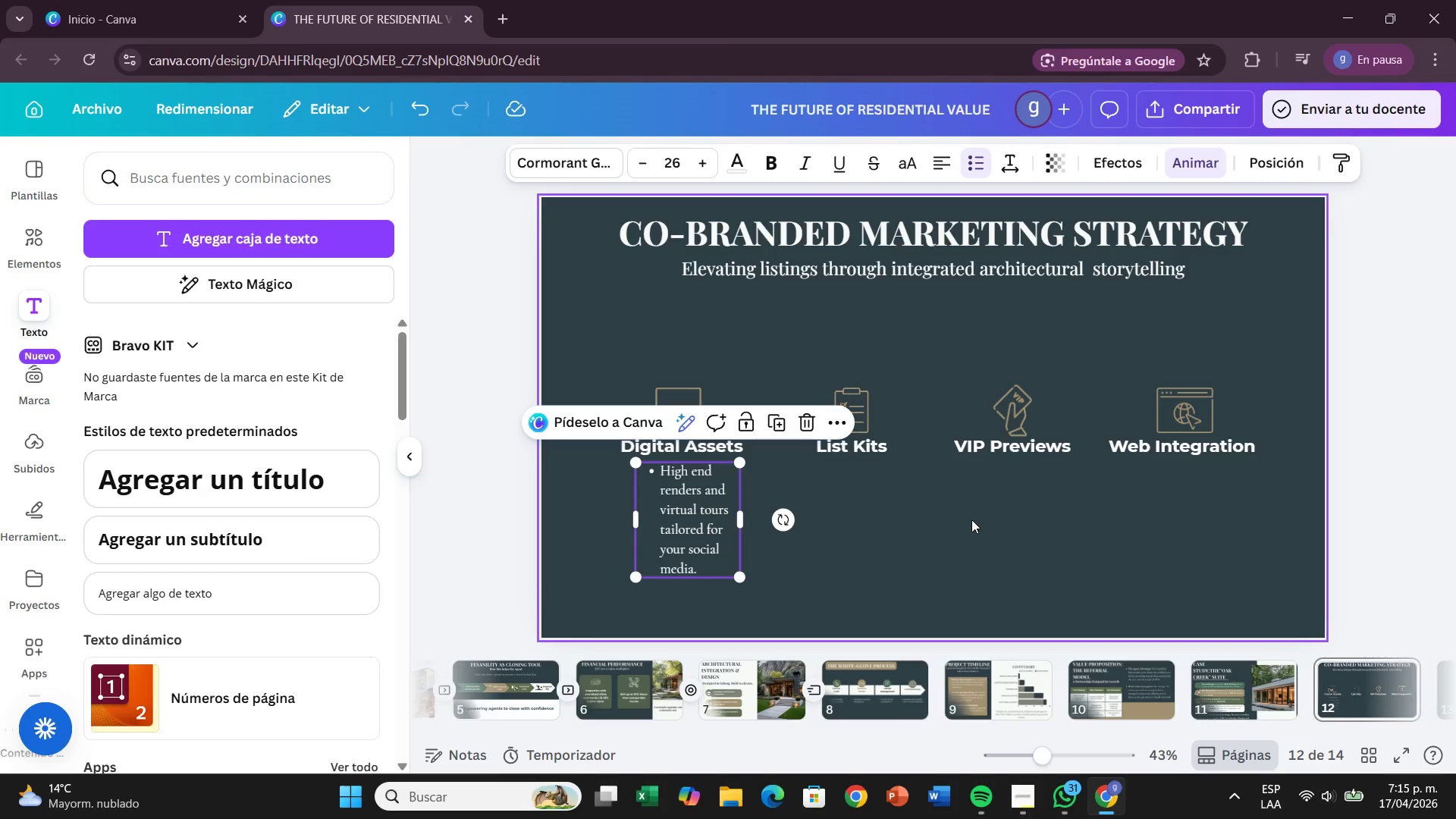 
left_click([971, 519])
 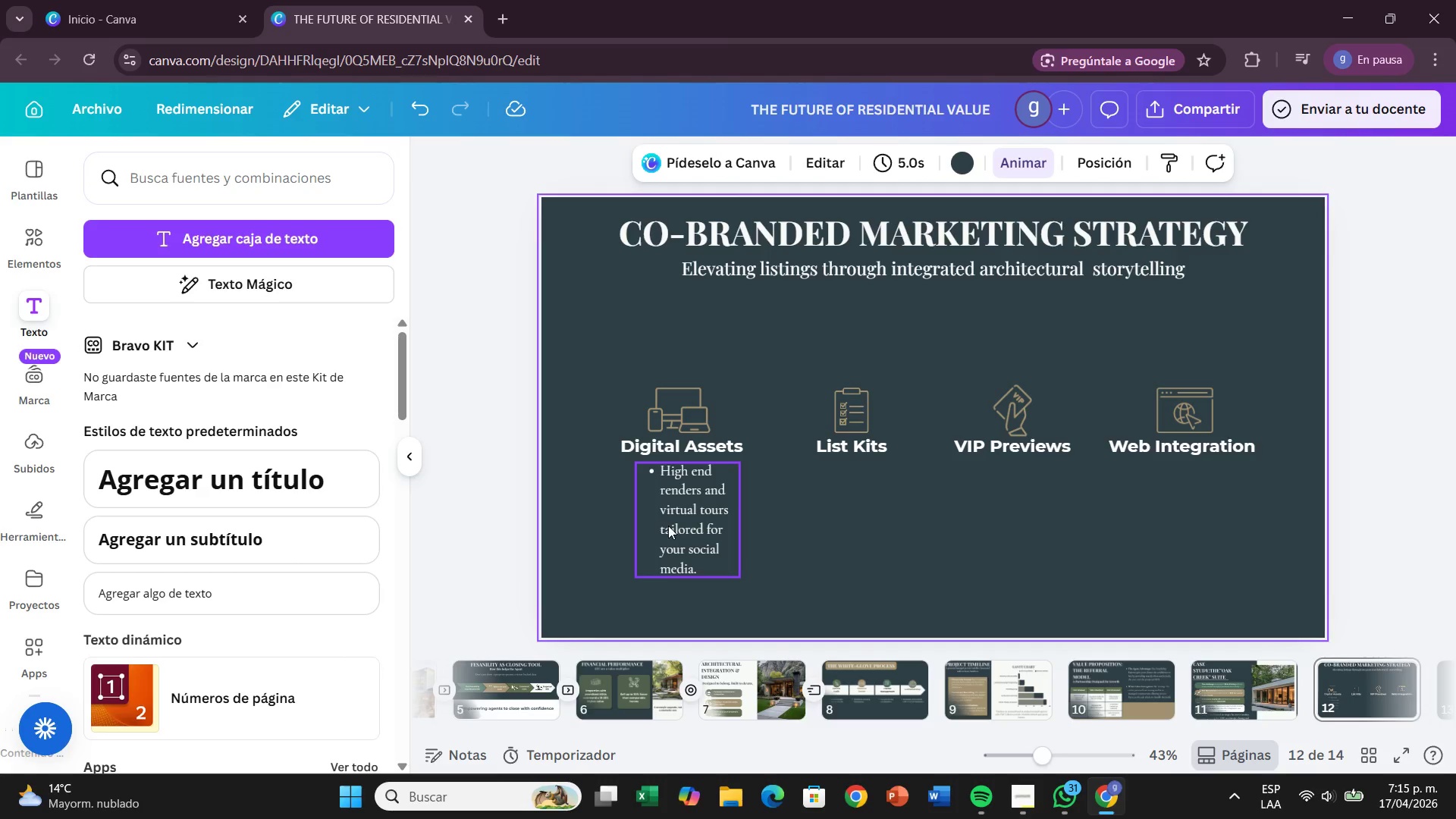 
left_click_drag(start_coordinate=[668, 526], to_coordinate=[657, 521])
 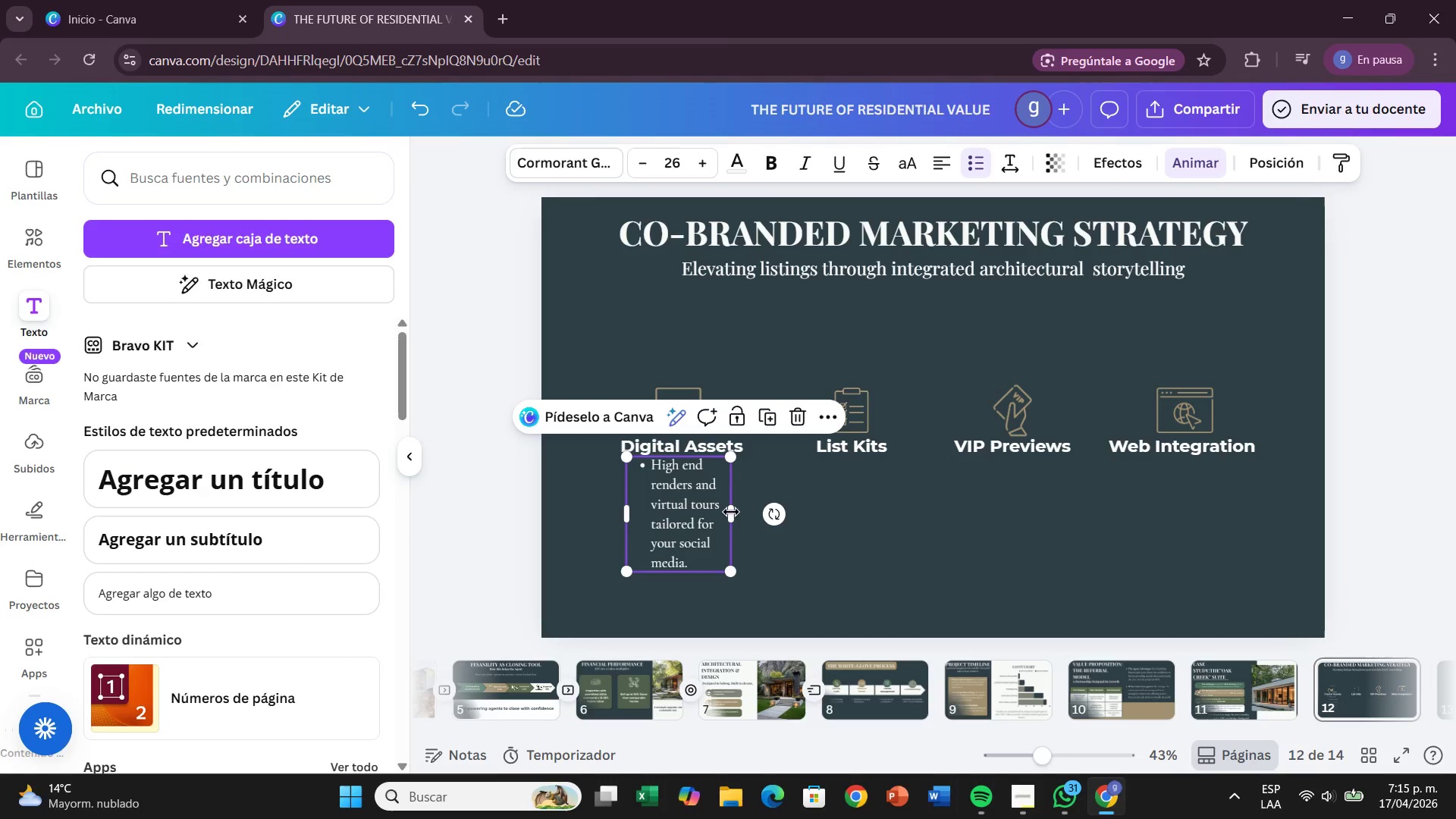 
left_click_drag(start_coordinate=[733, 513], to_coordinate=[752, 516])
 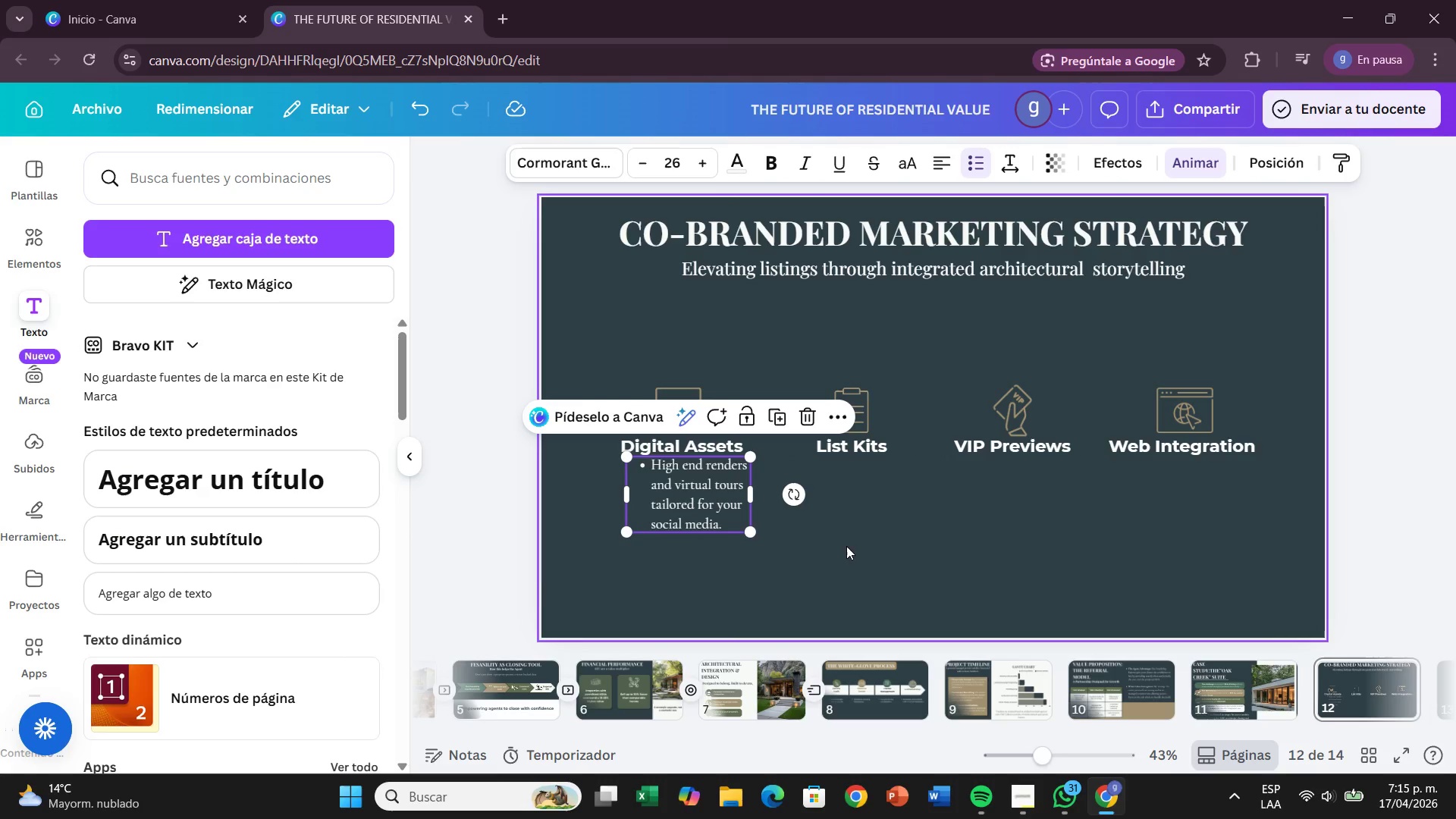 
left_click([864, 554])
 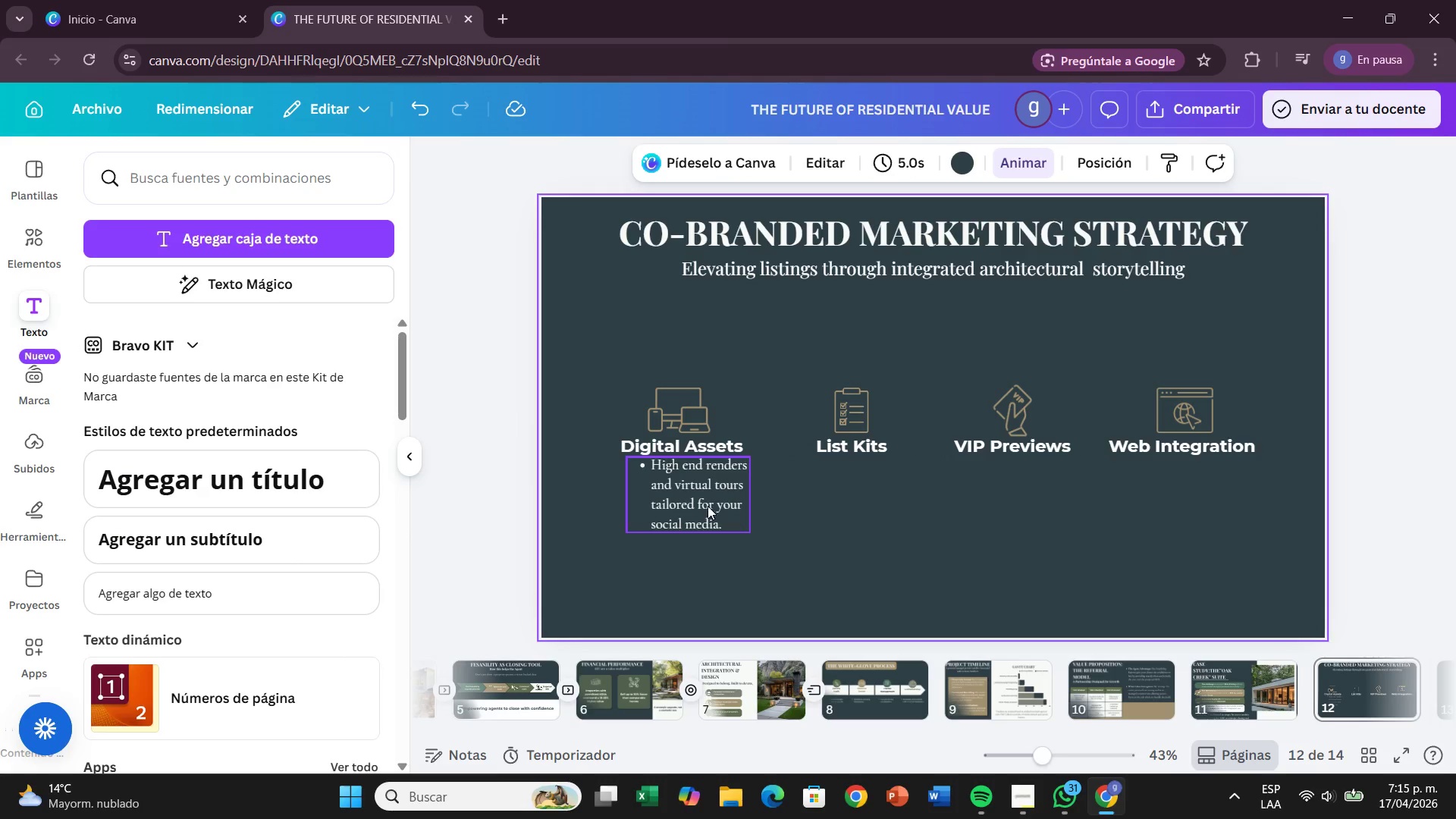 
left_click_drag(start_coordinate=[708, 506], to_coordinate=[695, 515])
 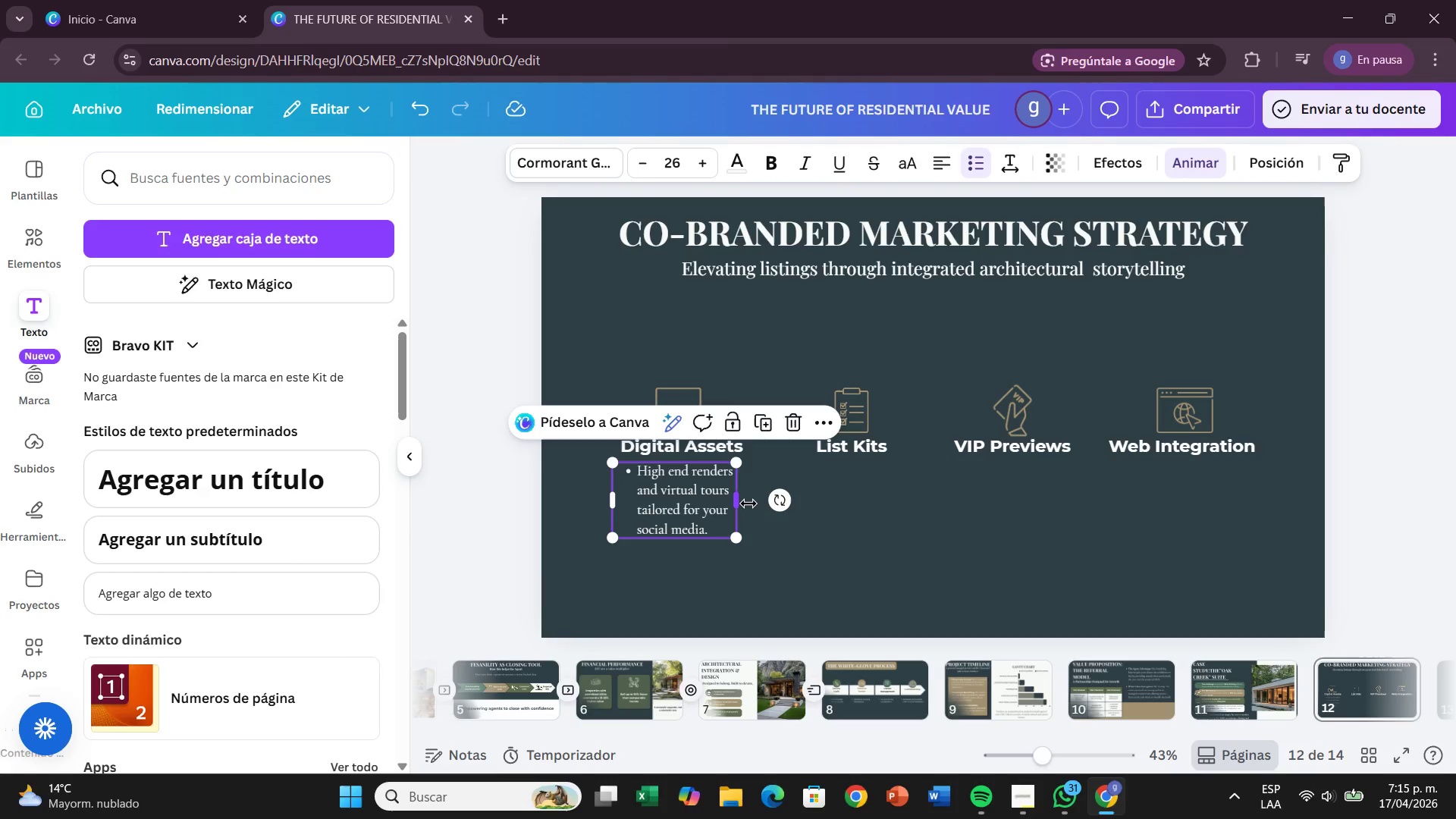 
left_click_drag(start_coordinate=[747, 502], to_coordinate=[758, 507])
 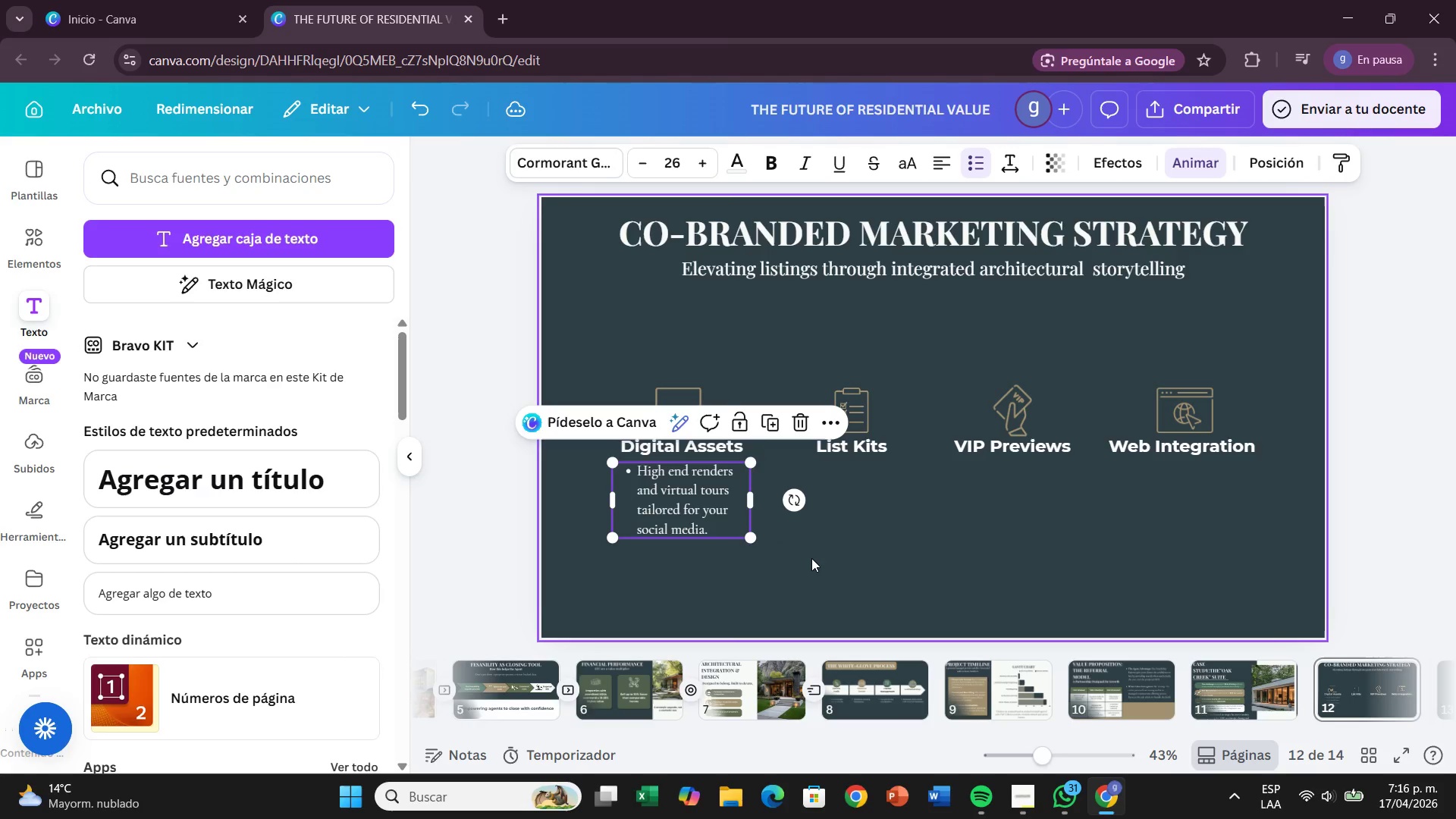 
left_click([811, 558])
 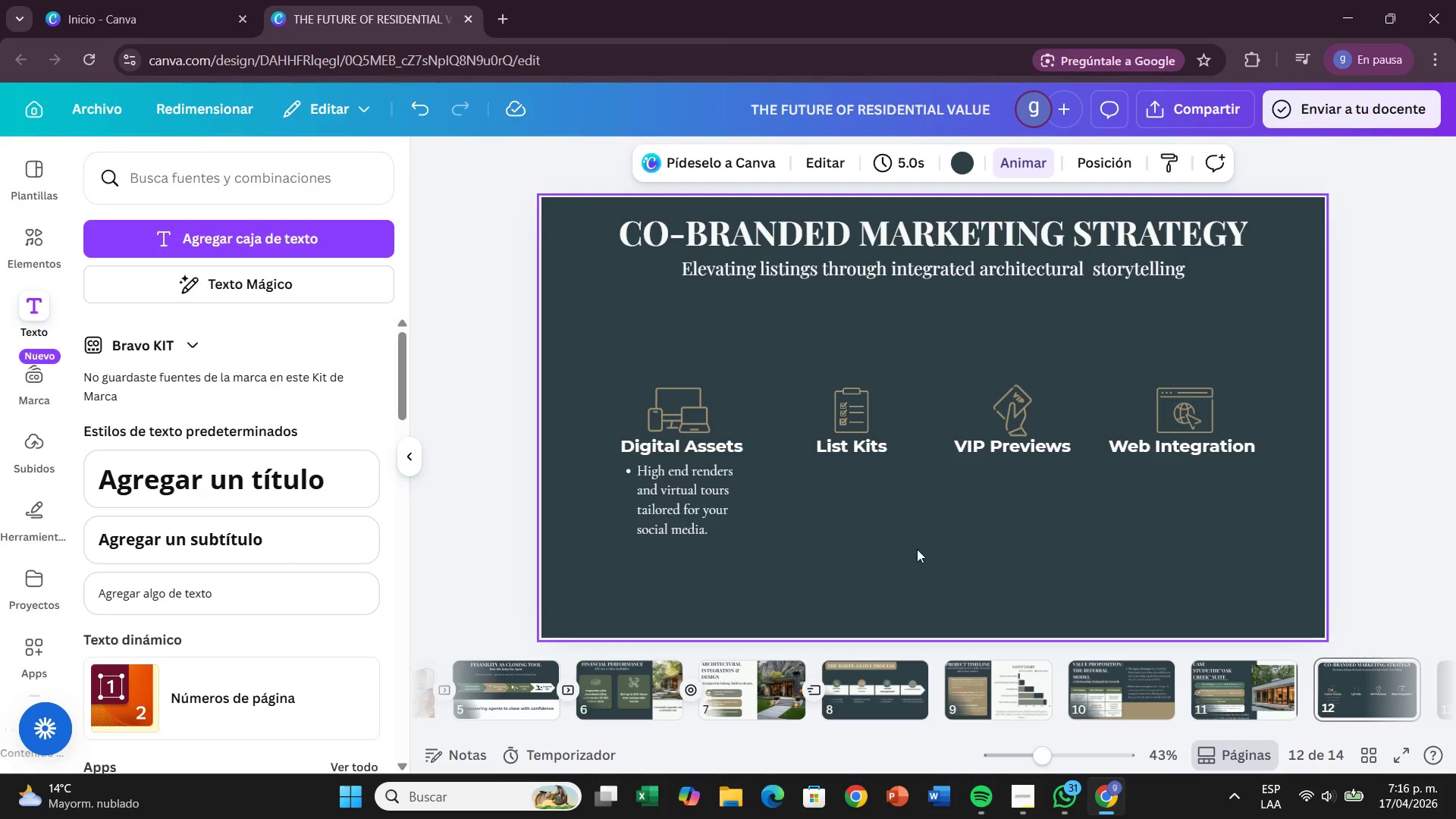 
left_click([704, 504])
 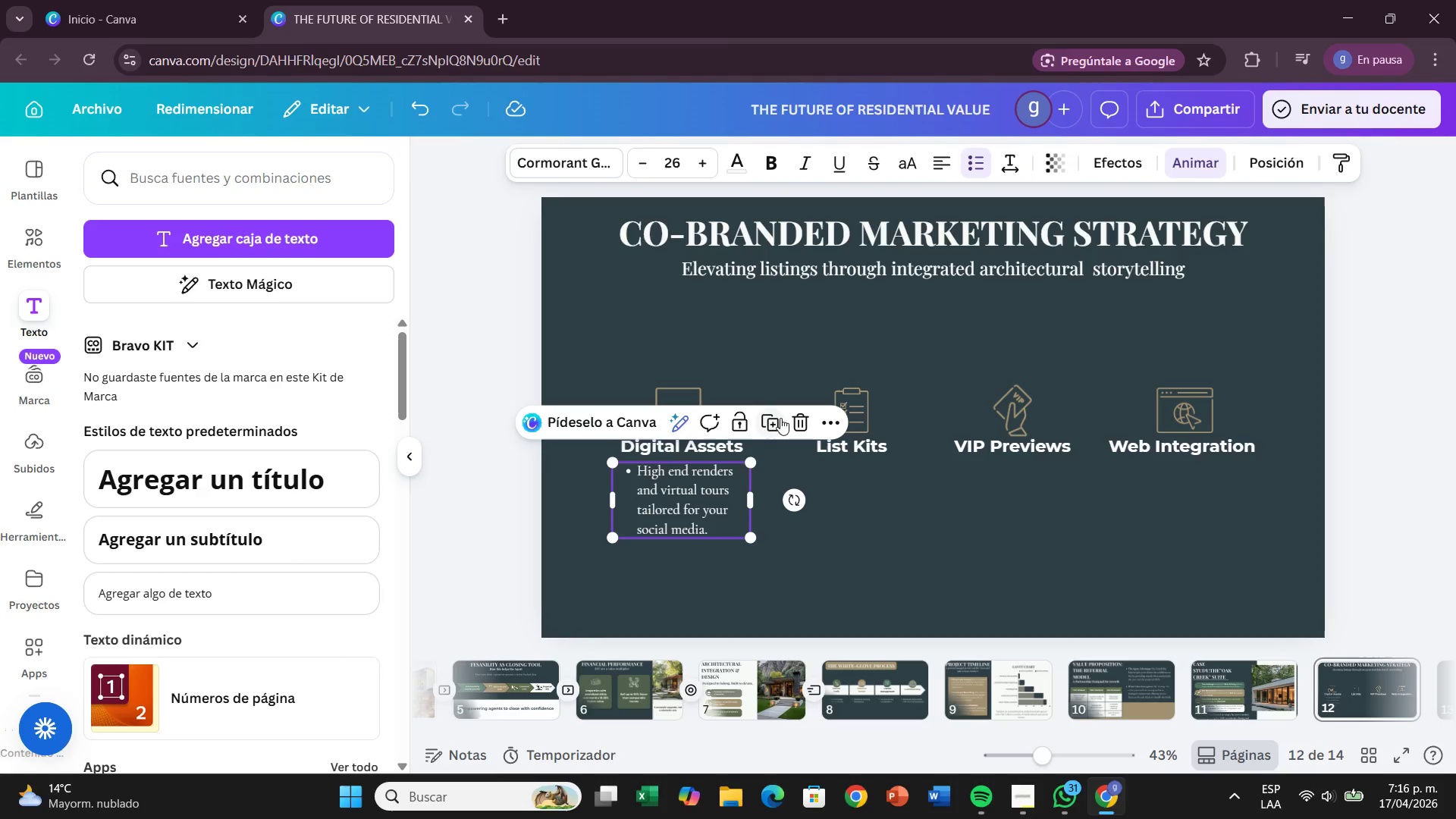 
left_click([762, 419])
 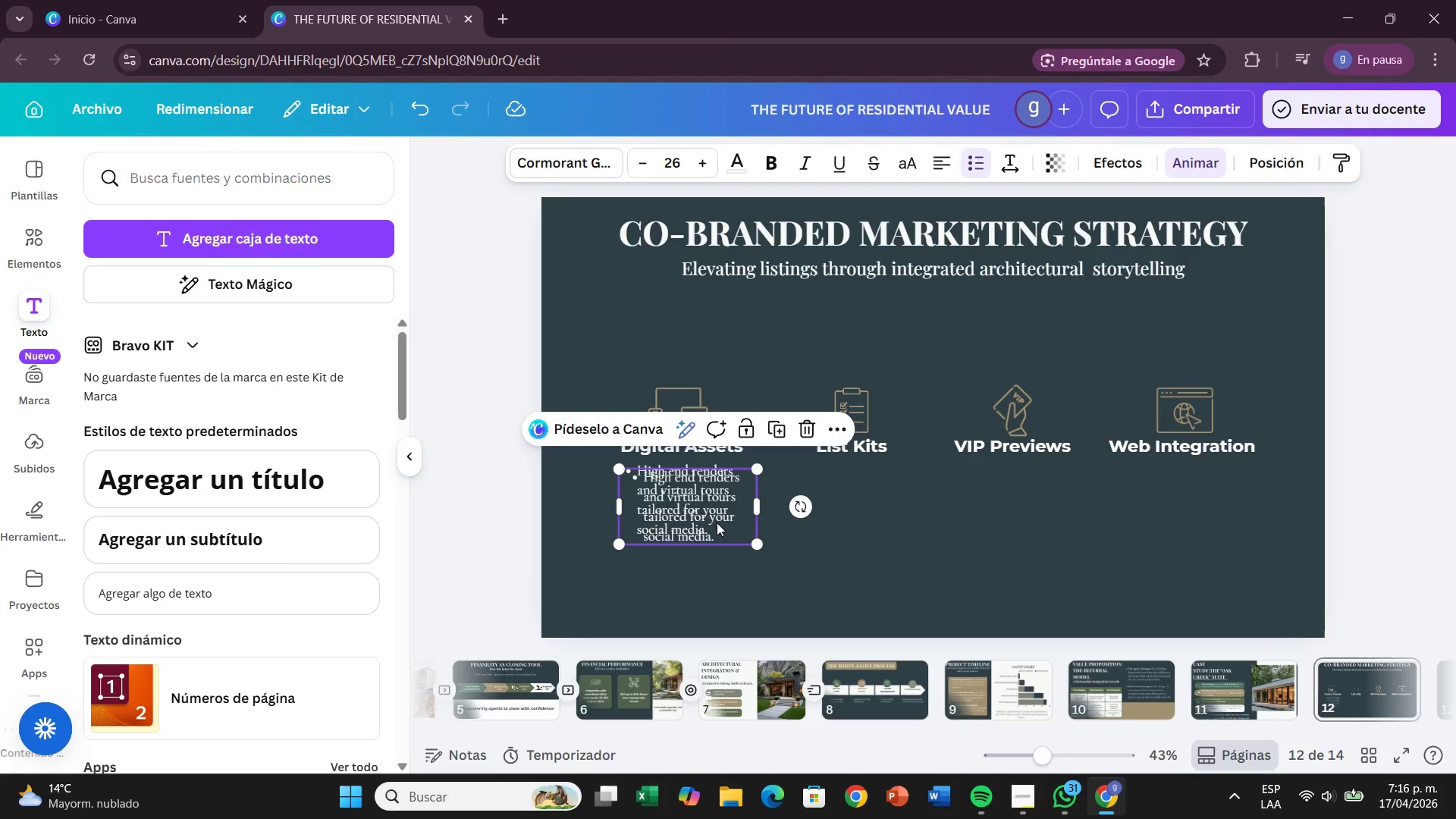 
left_click_drag(start_coordinate=[717, 522], to_coordinate=[886, 518])
 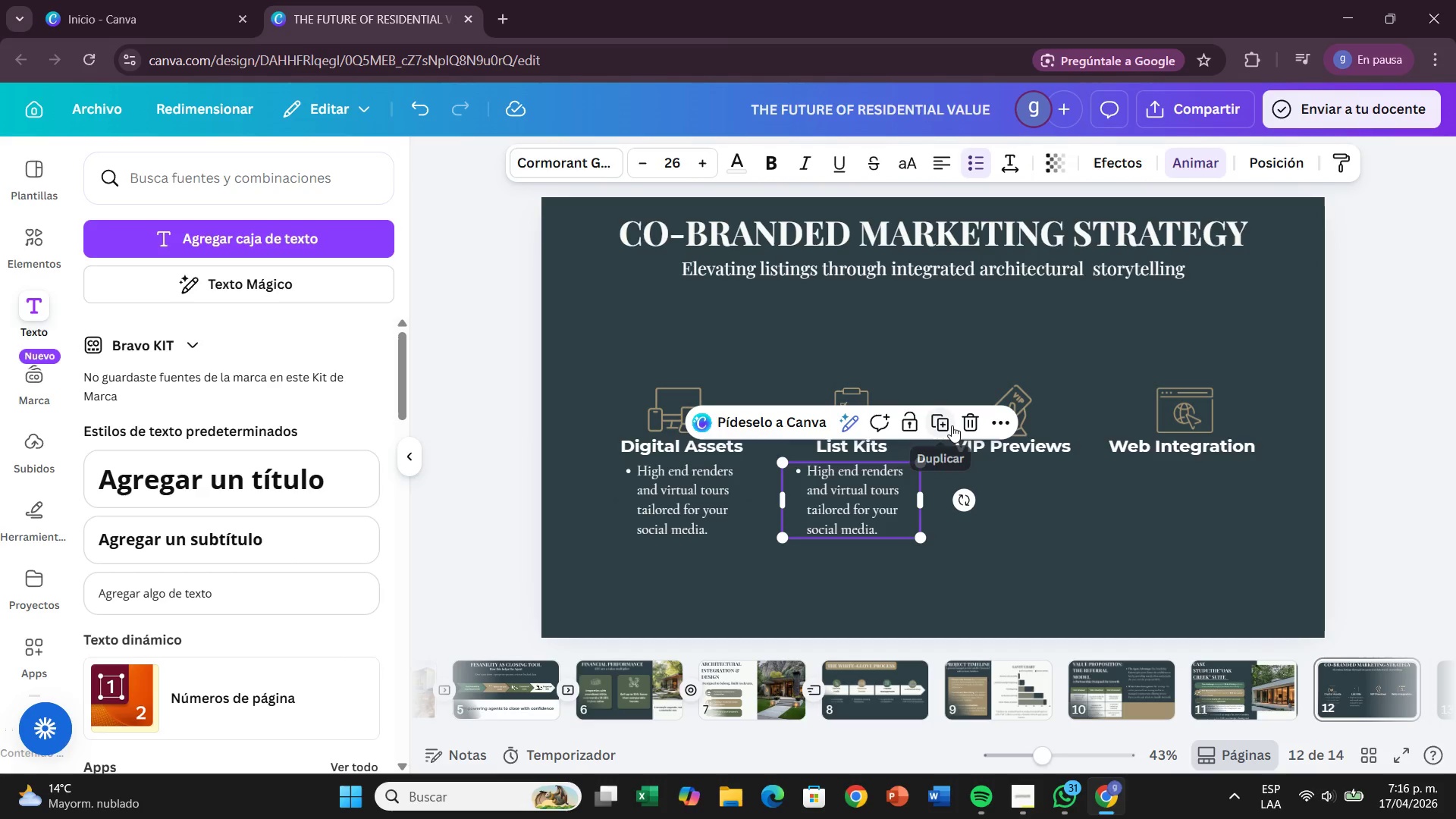 
left_click([952, 425])
 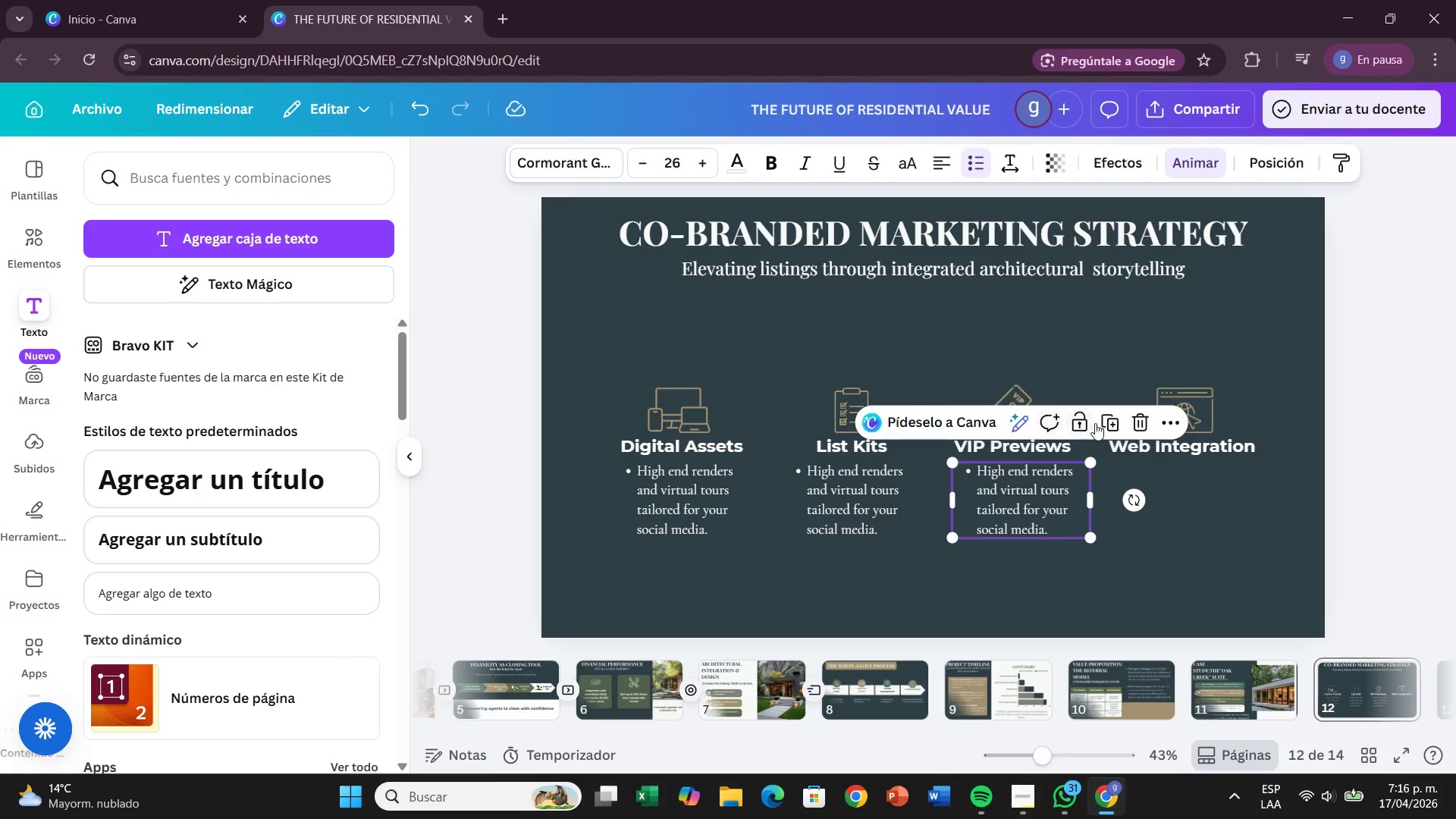 
left_click([1106, 422])
 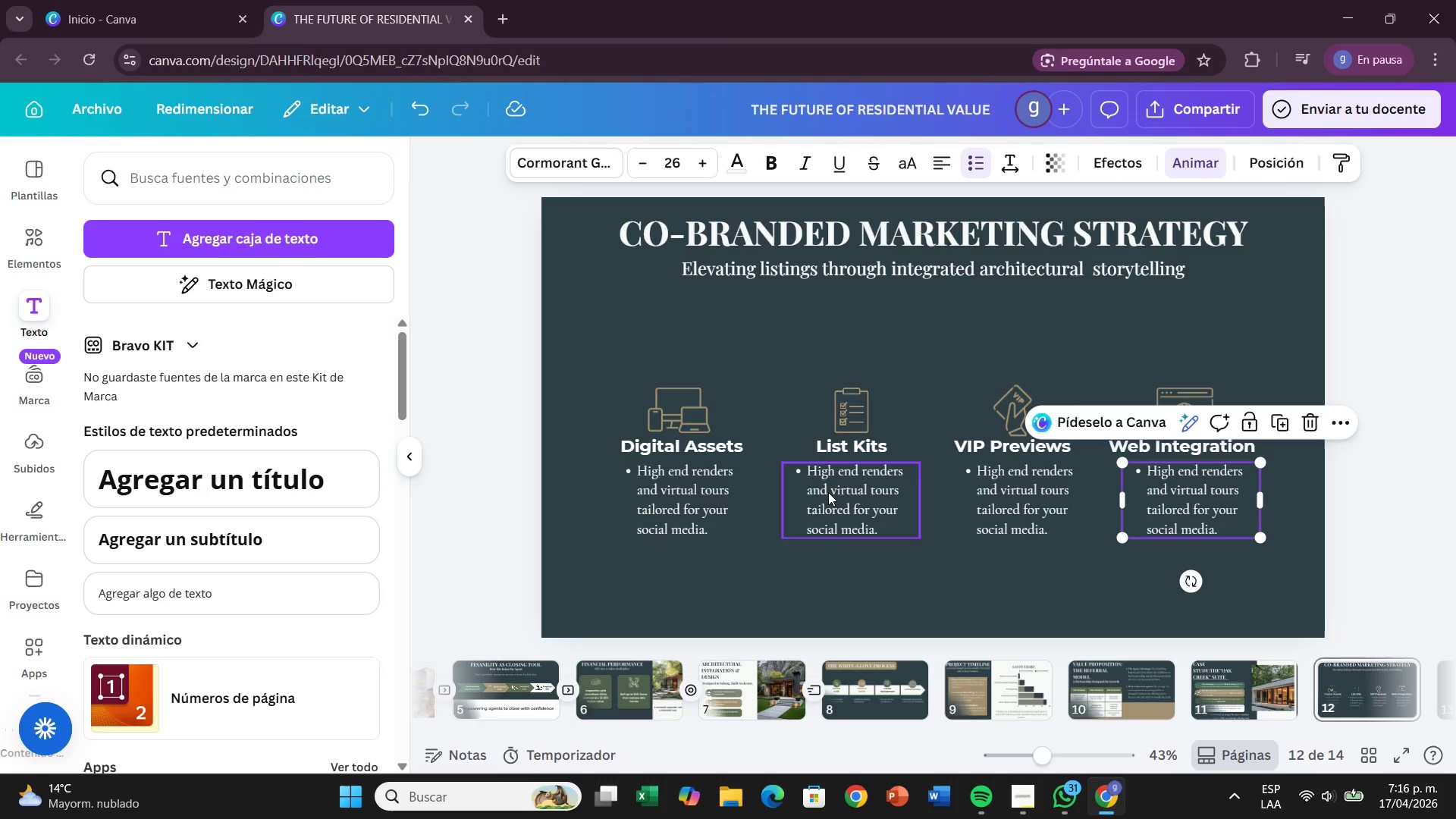 
left_click([850, 494])
 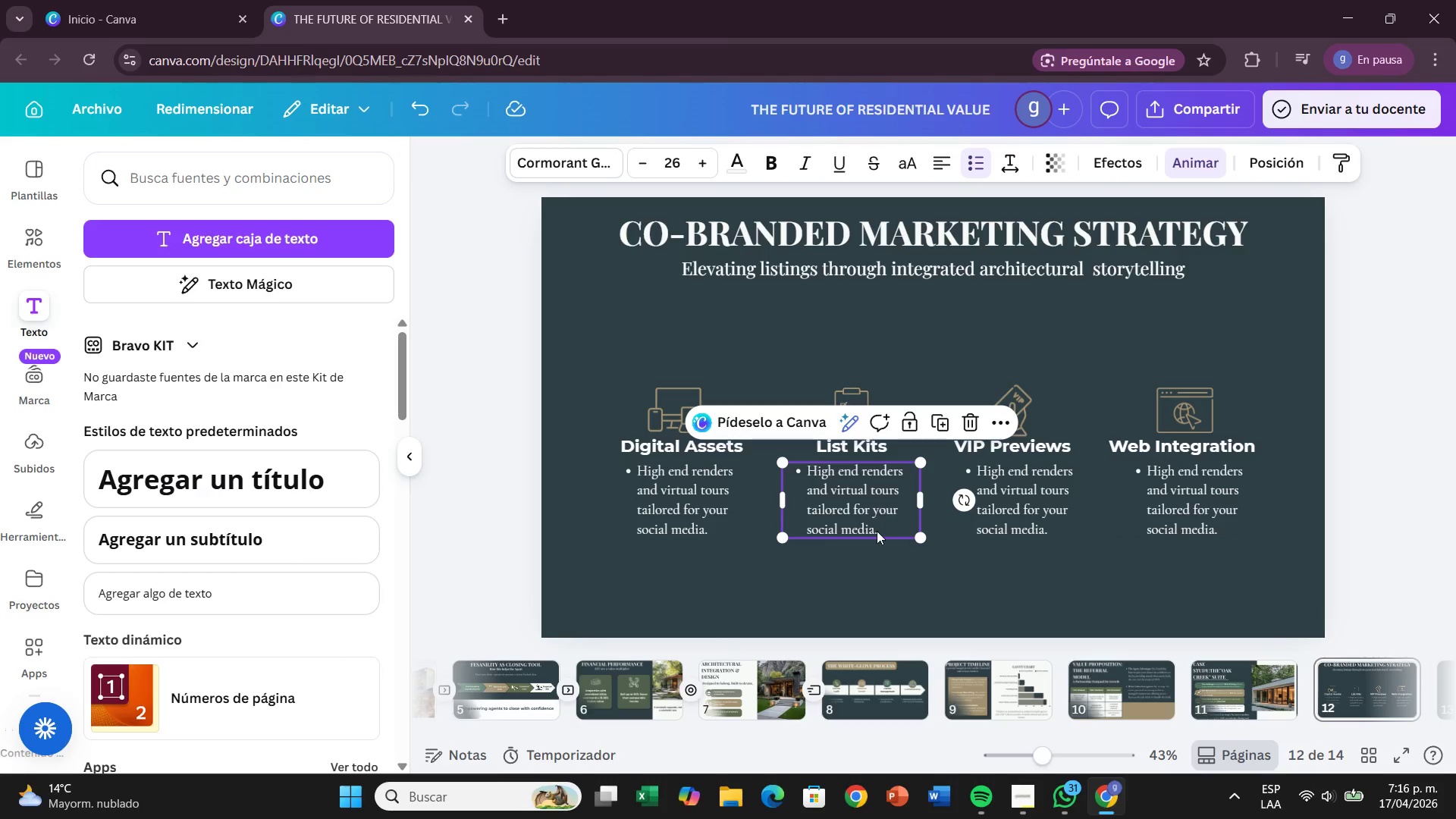 
left_click([877, 534])
 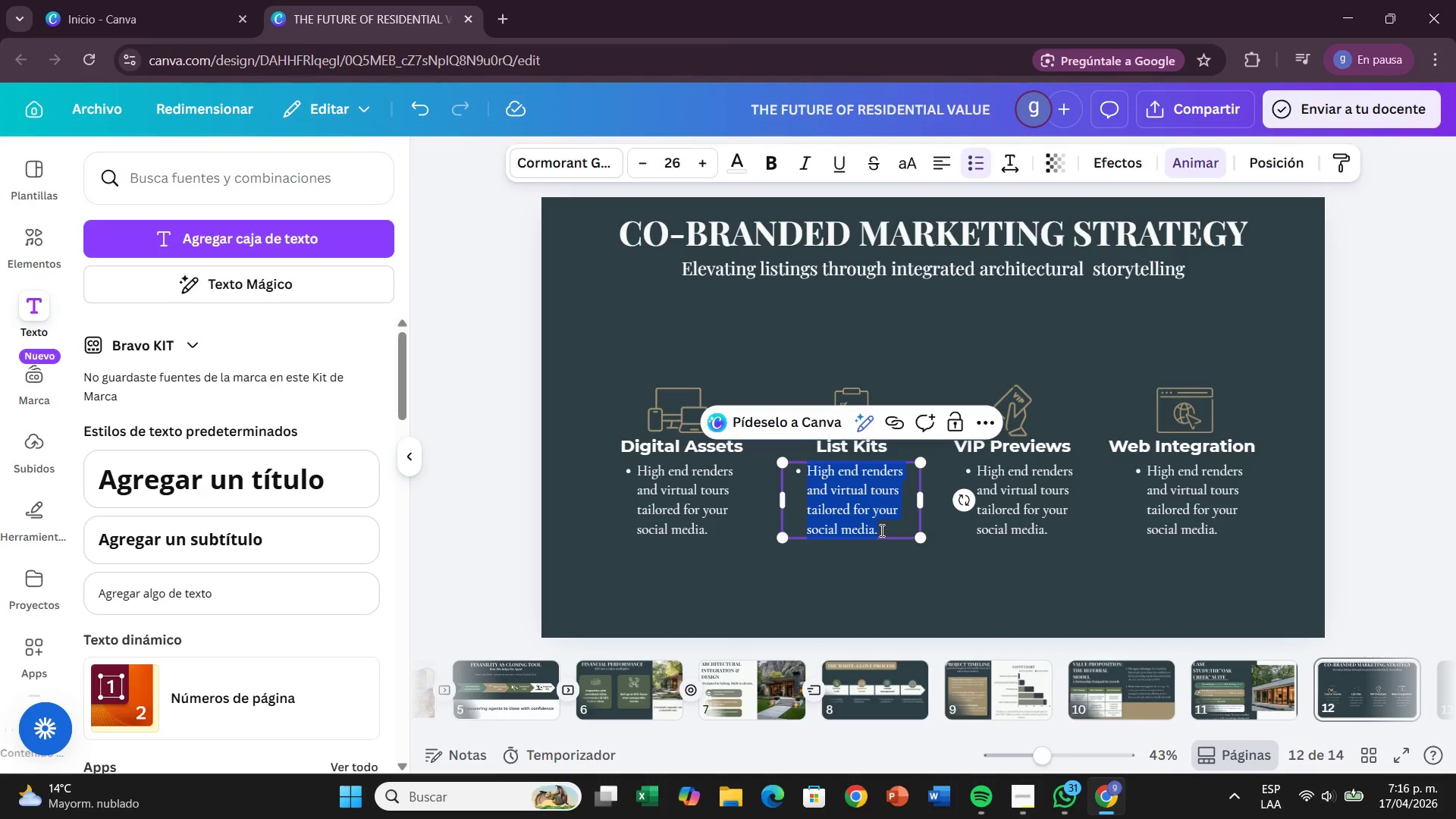 
left_click([880, 530])
 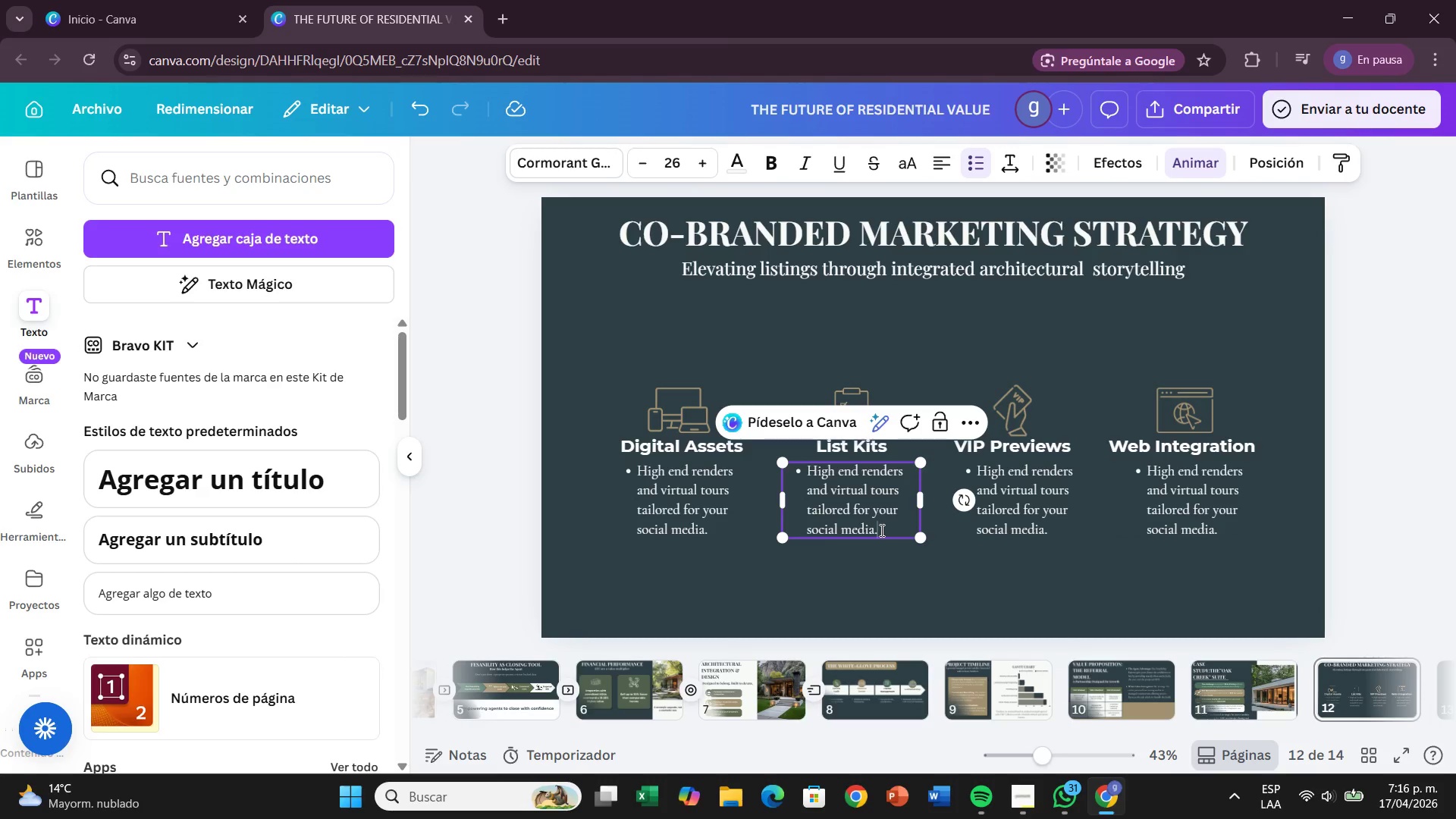 
double_click([880, 530])
 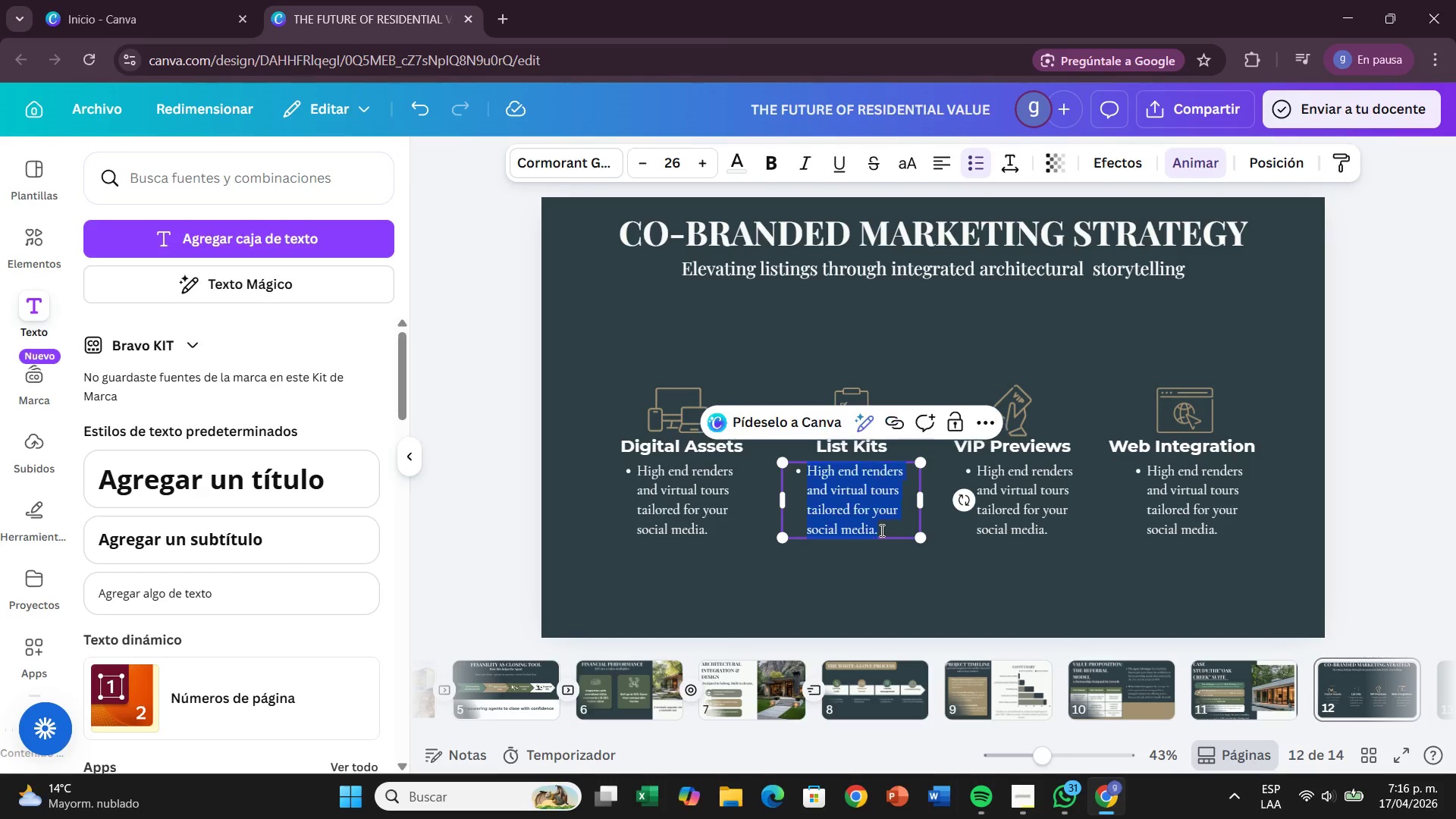 
triple_click([880, 530])
 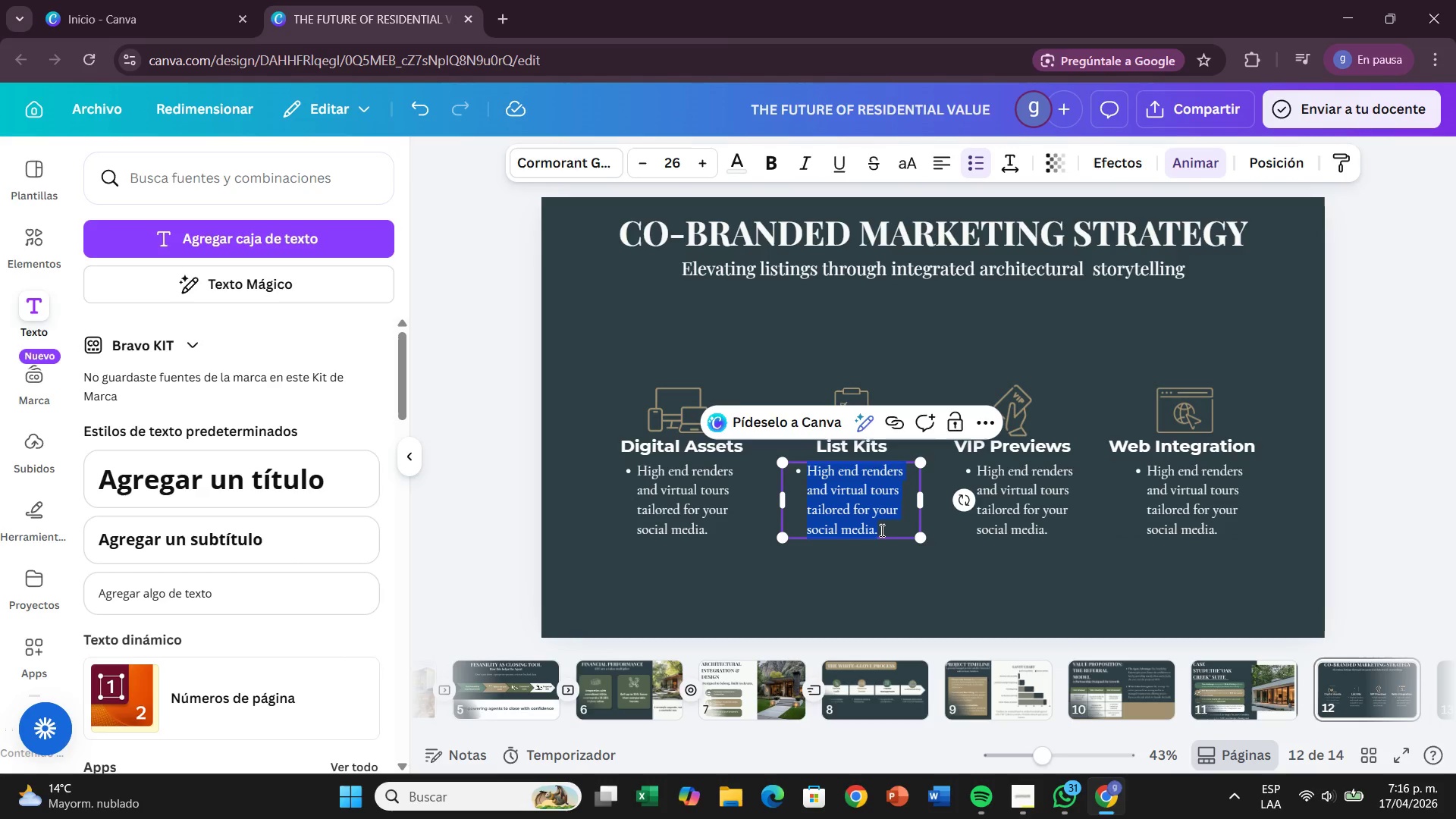 
key(Backspace)
type(Premiun @ADU-Ready@ brochures and signage for luxury )
 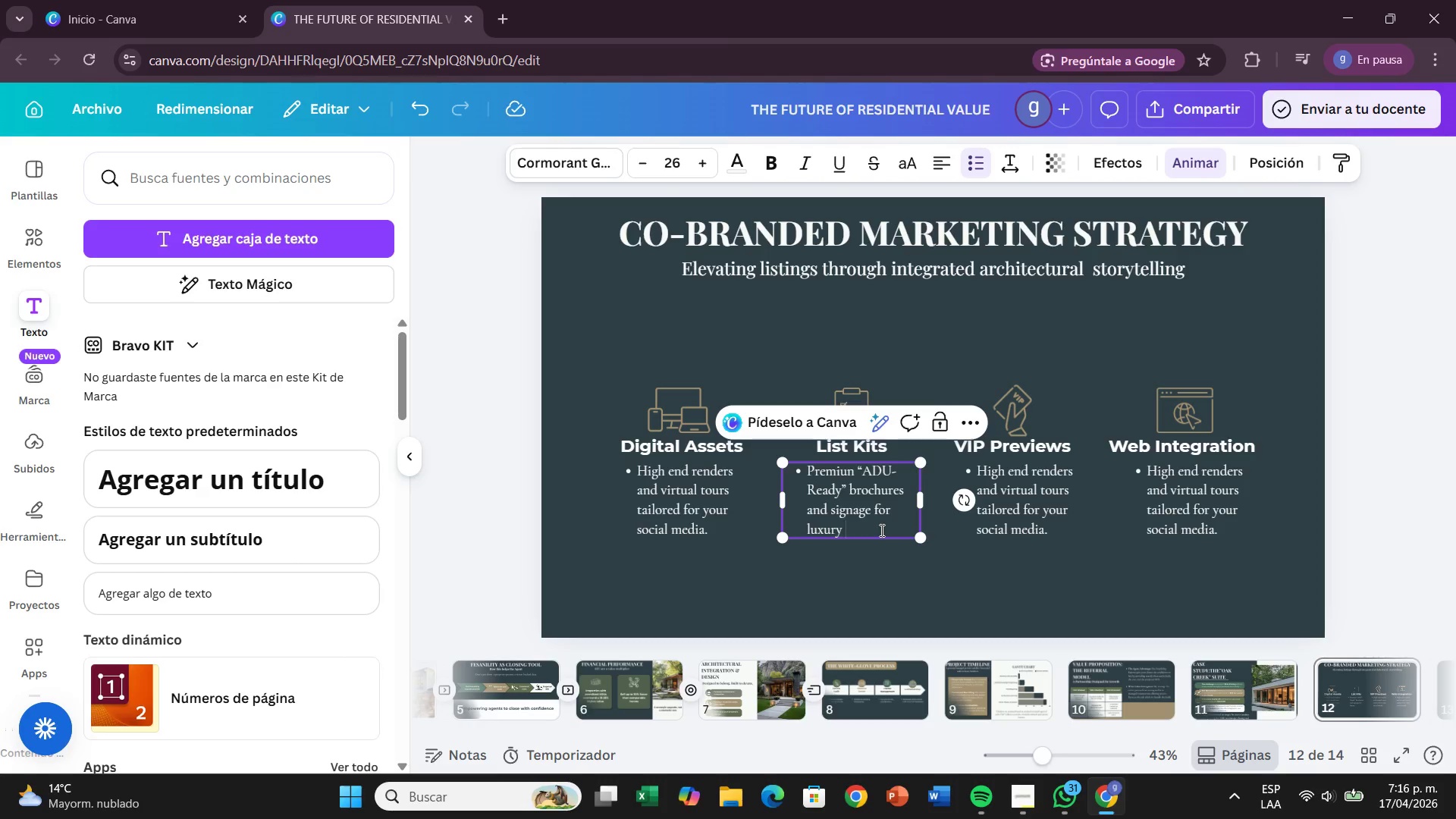 
type(open houses.)
 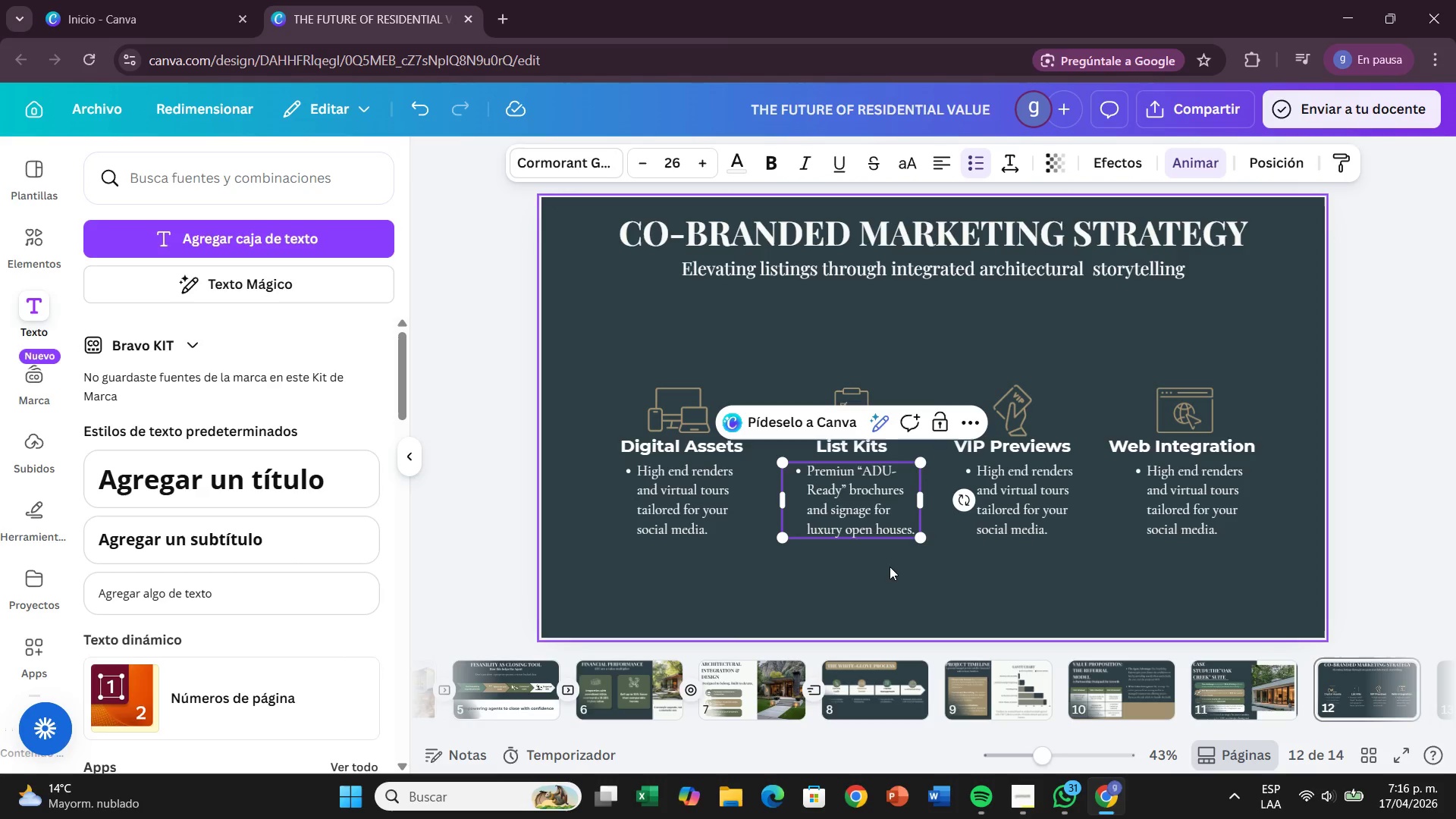 
left_click([890, 566])
 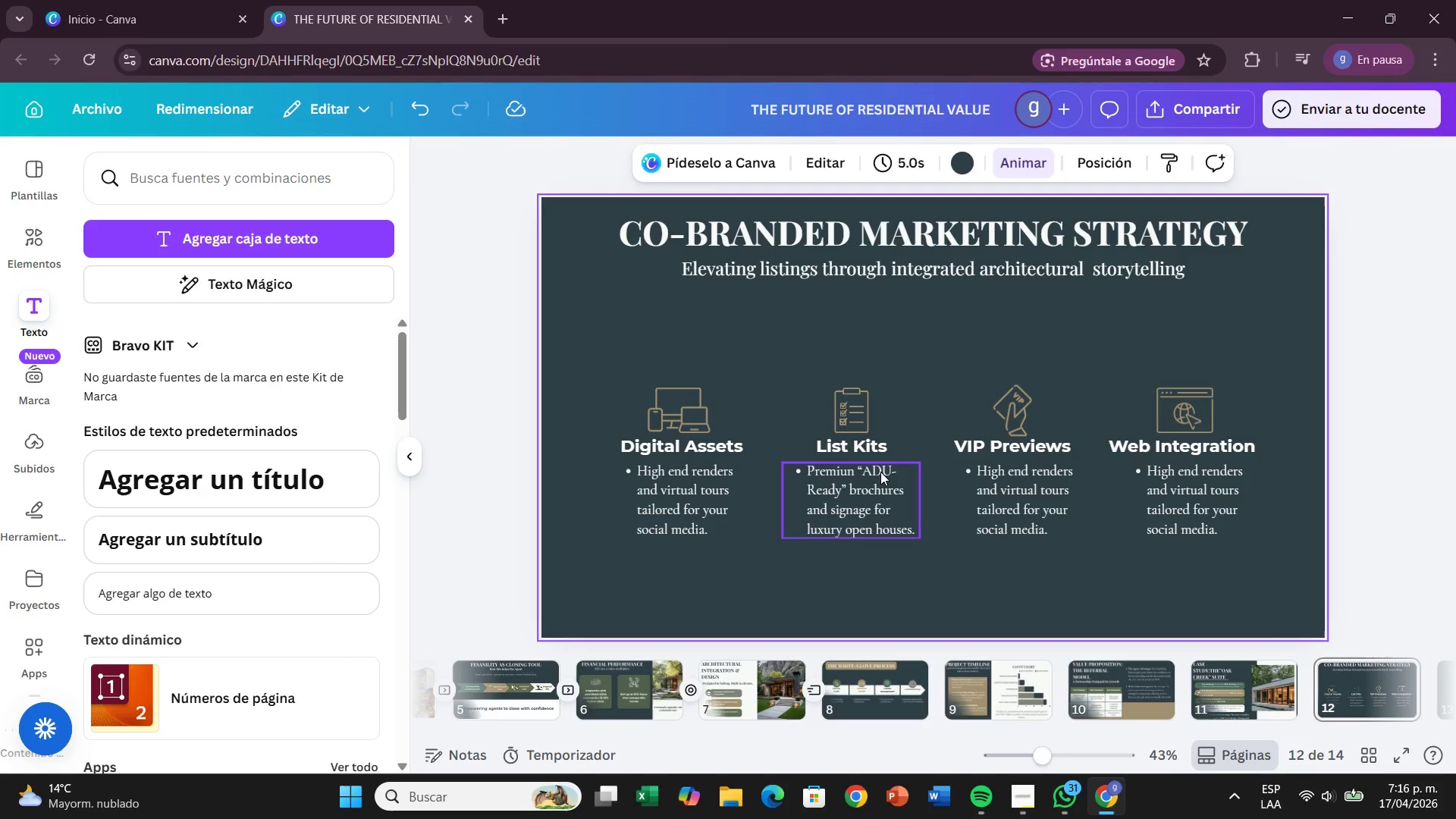 
double_click([863, 475])
 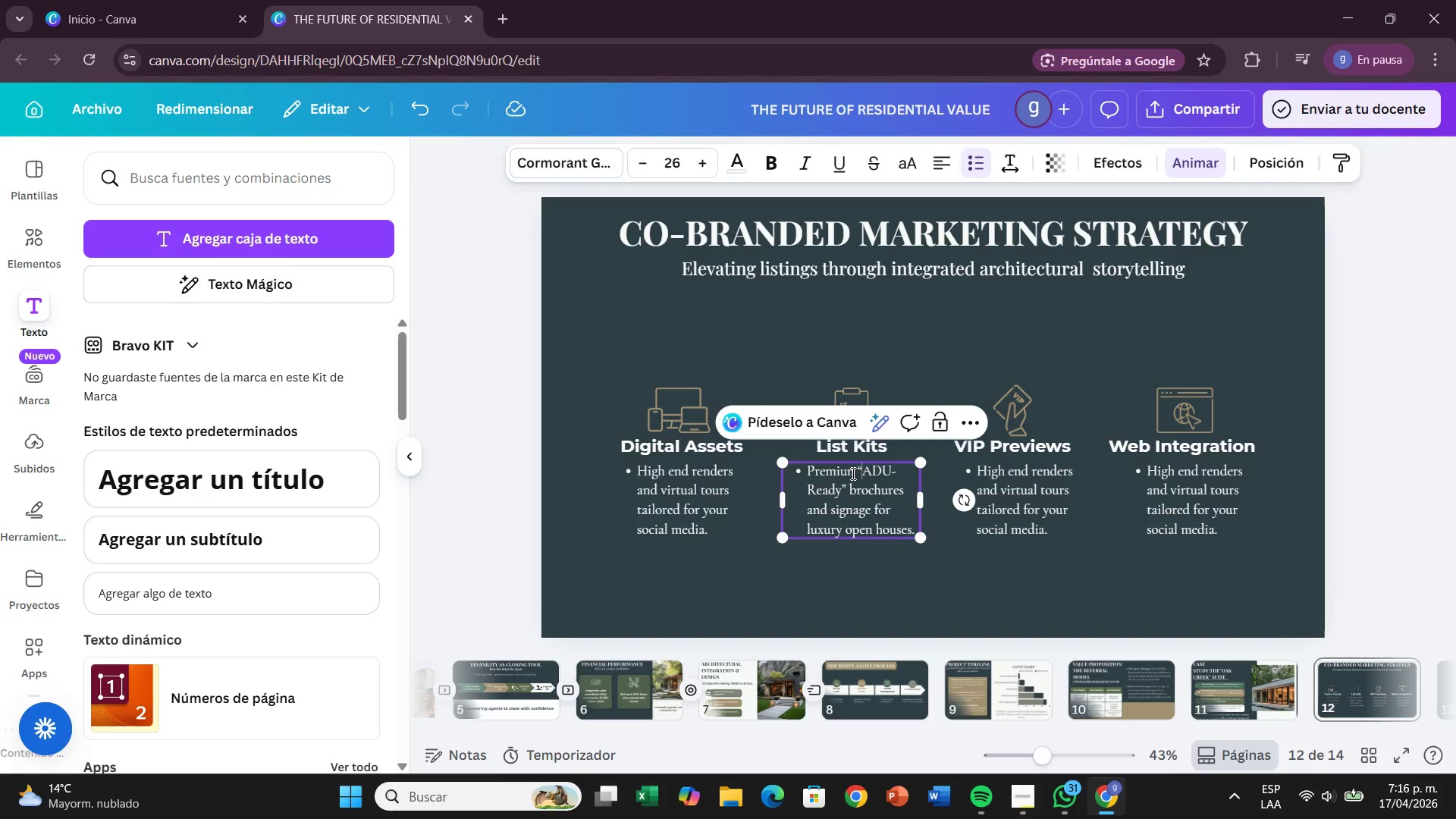 
left_click([852, 473])
 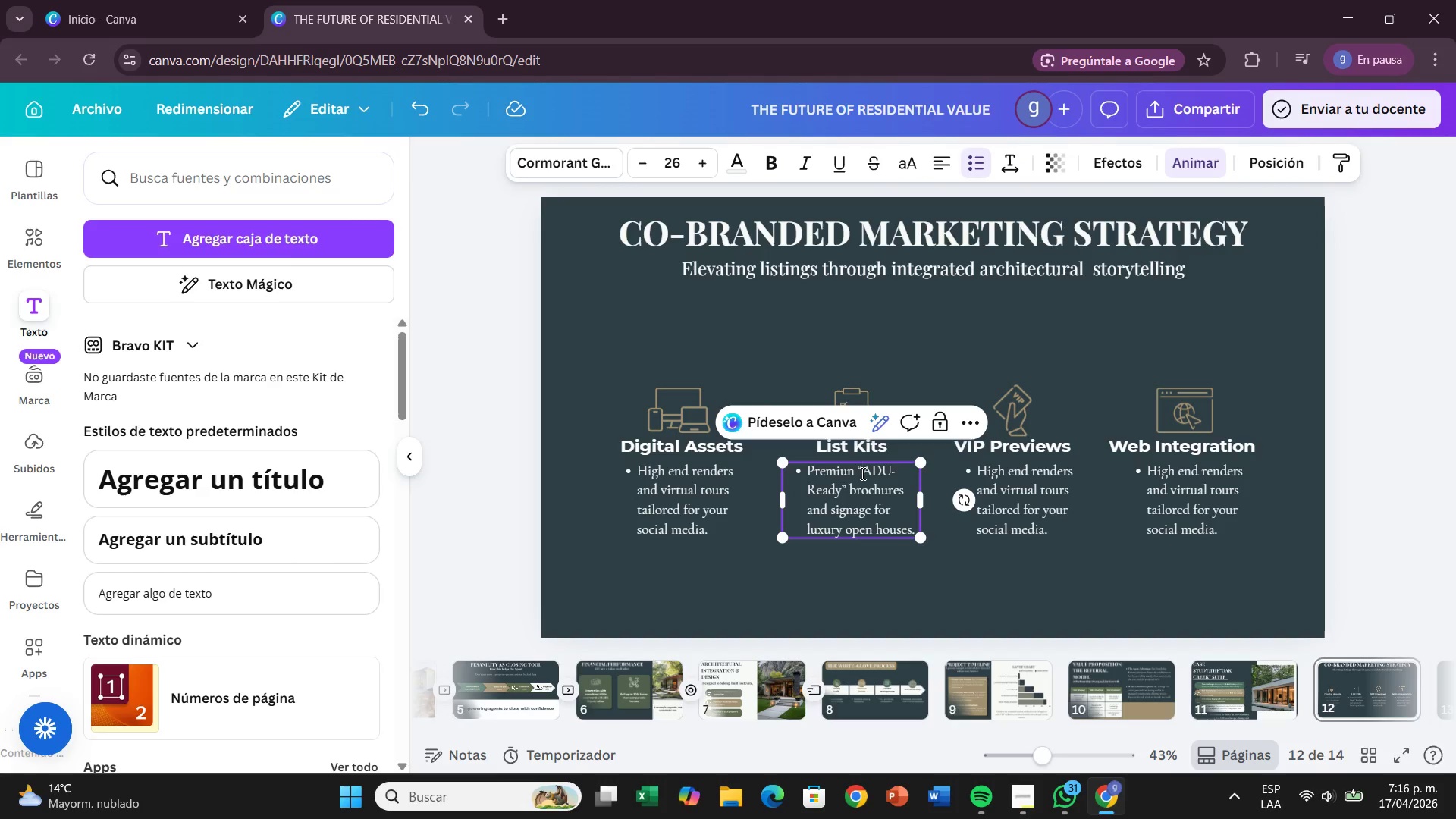 
key(Backspace)
 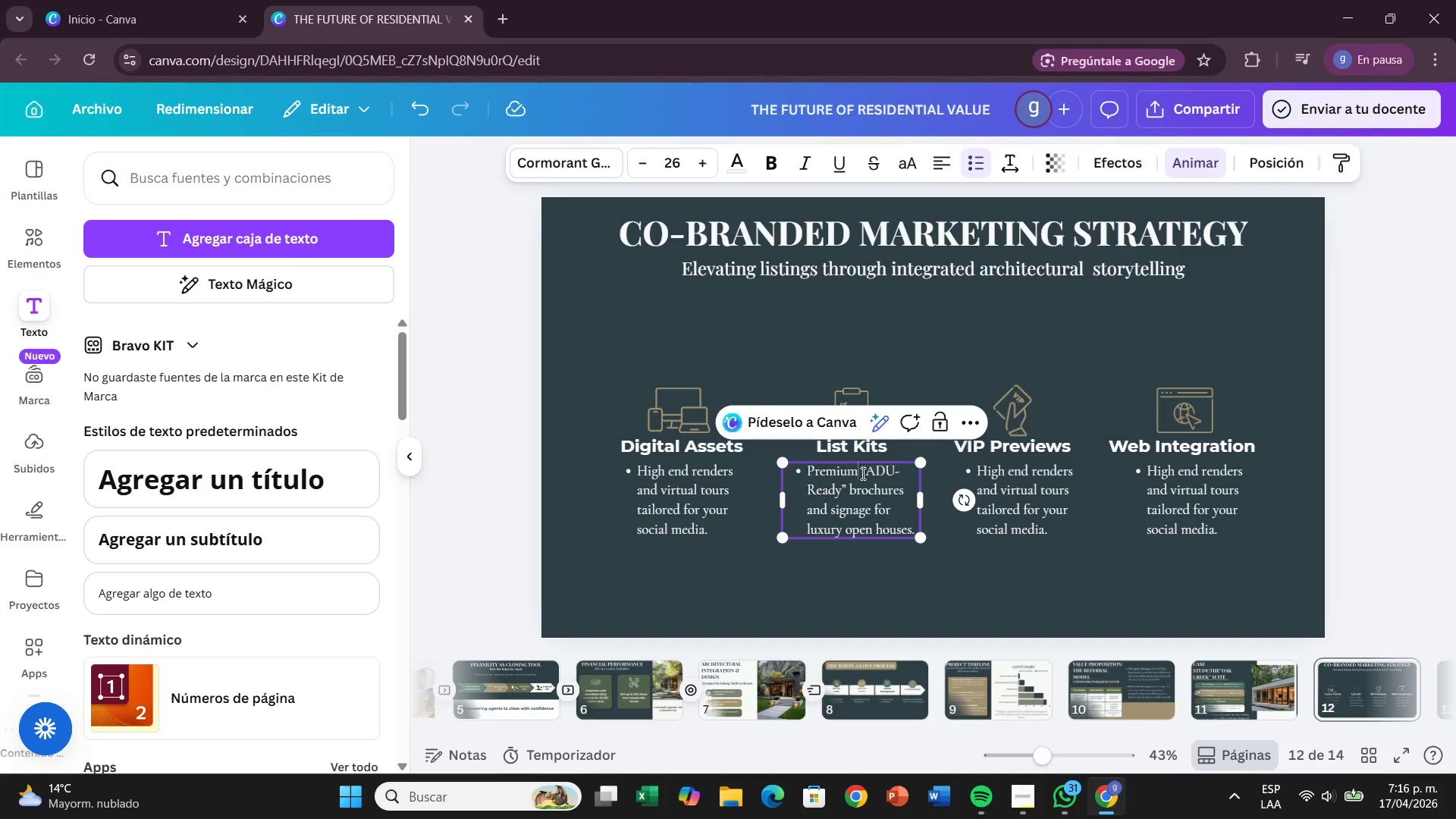 
key(M)
 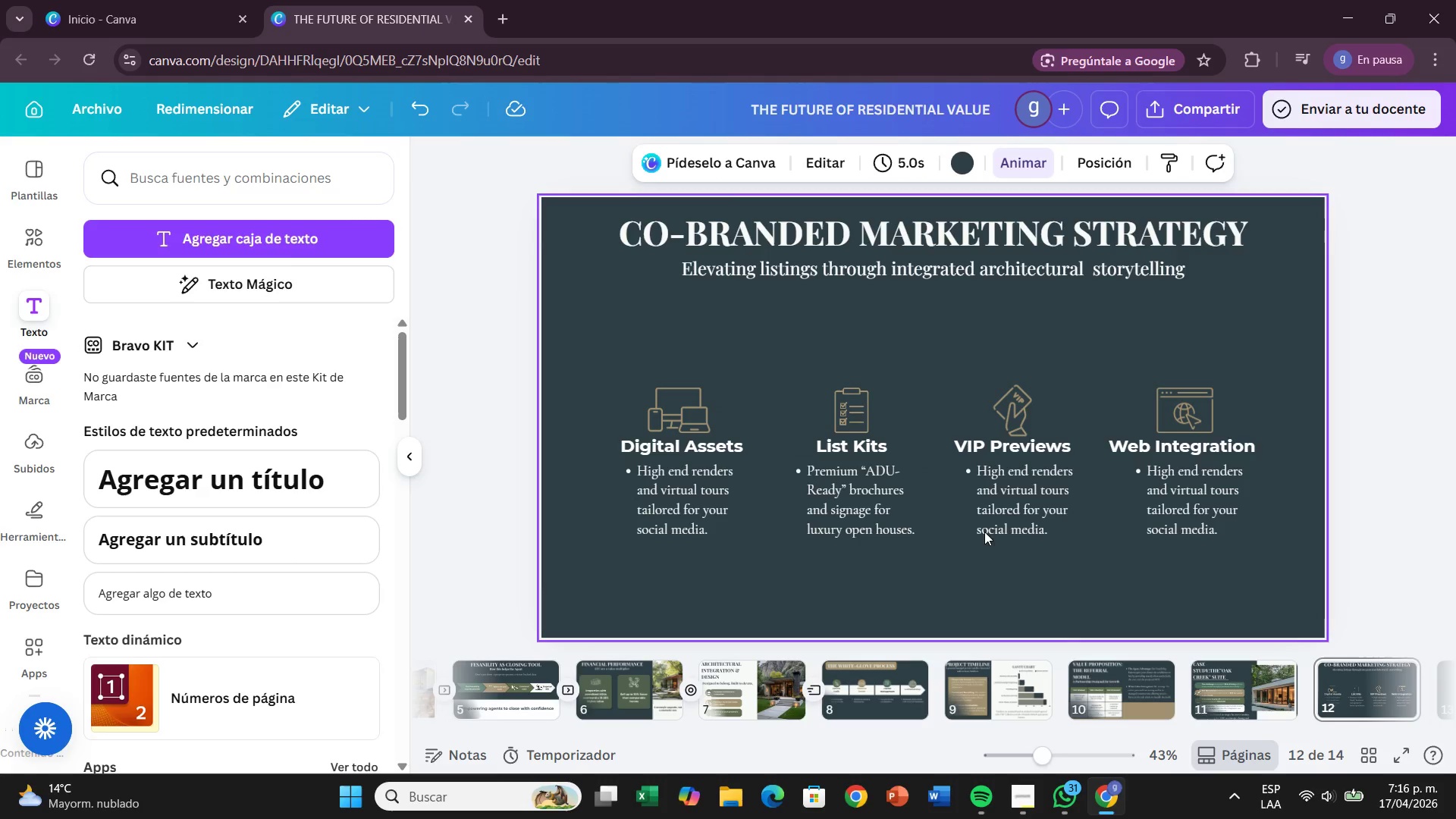 
double_click([999, 517])
 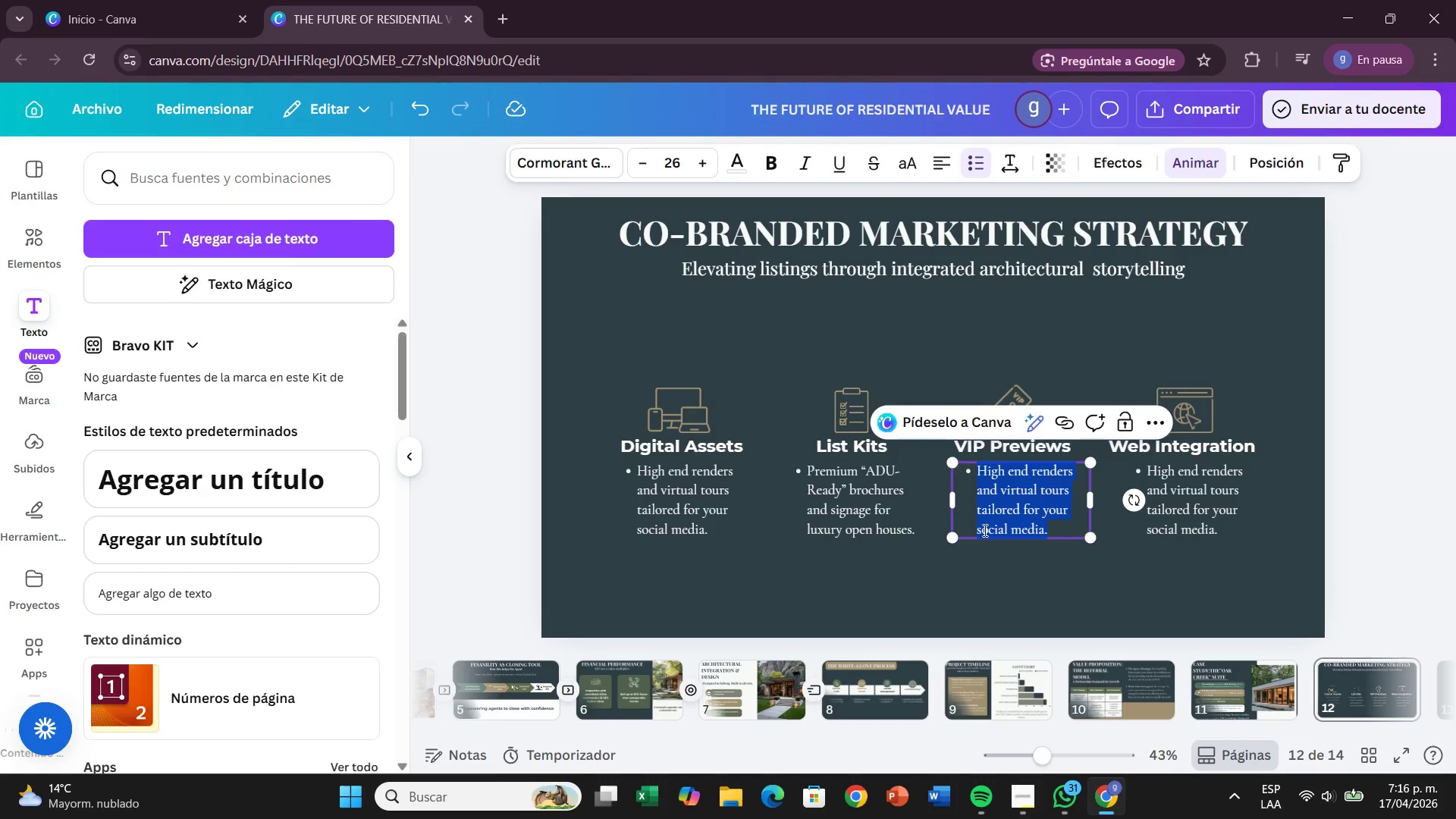 
key(Backspace)
type(Exluci)
key(Backspace)
key(Backspace)
key(Backspace)
key(Backspace)
type(clusive networking events showcasing ADUs as wealth-building assets.)
 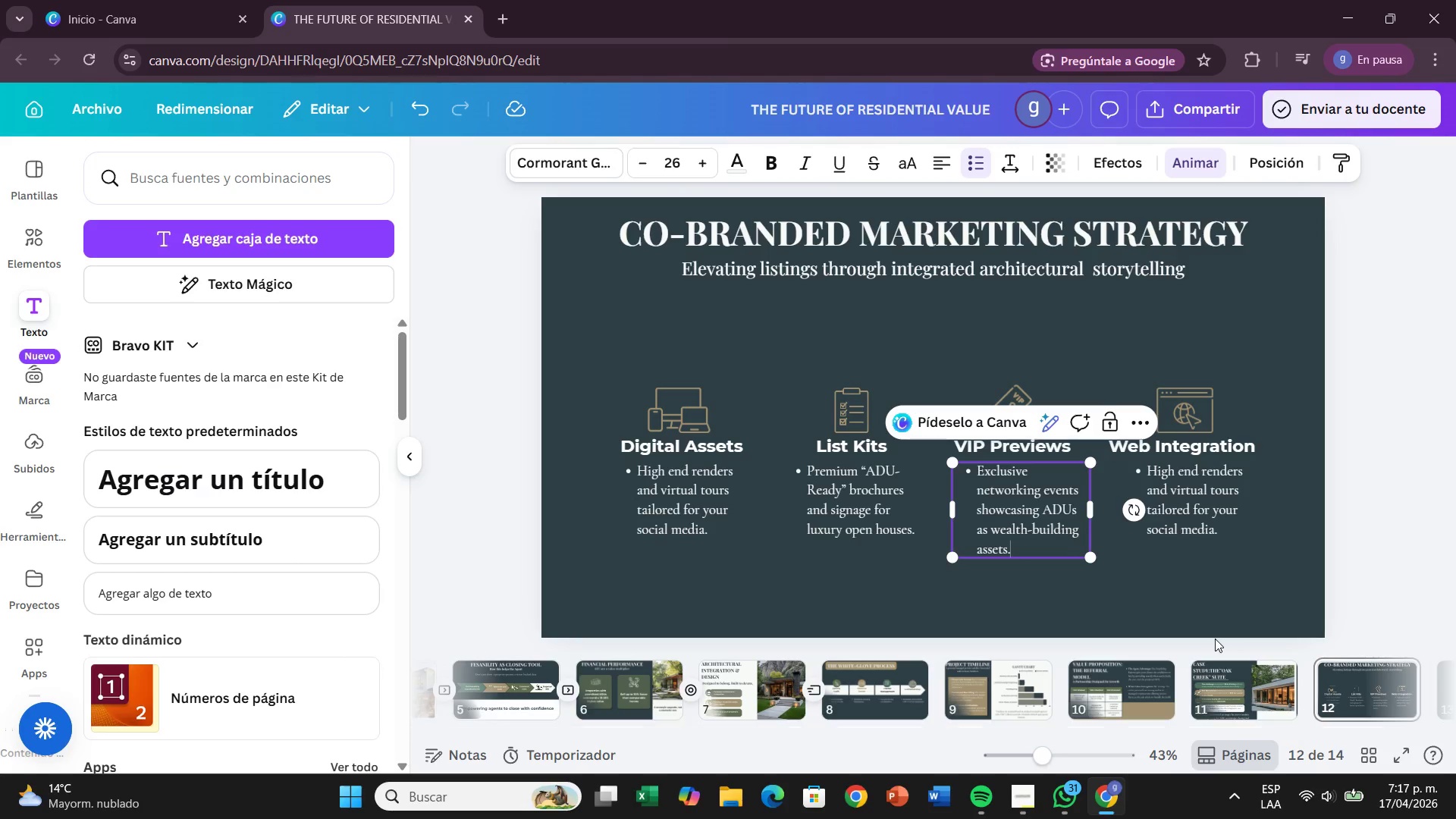 
left_click([1195, 558])
 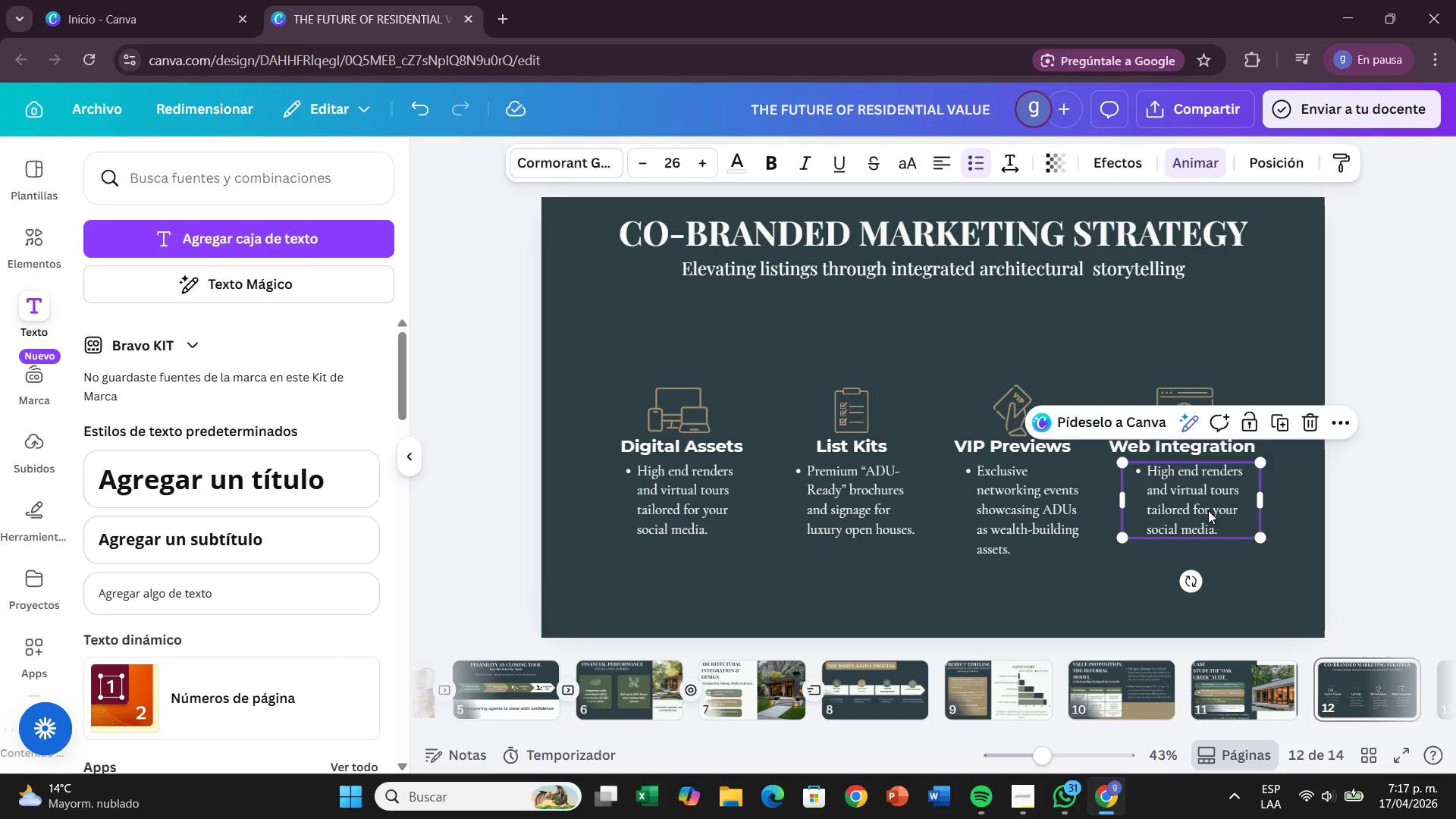 
double_click([1208, 510])
 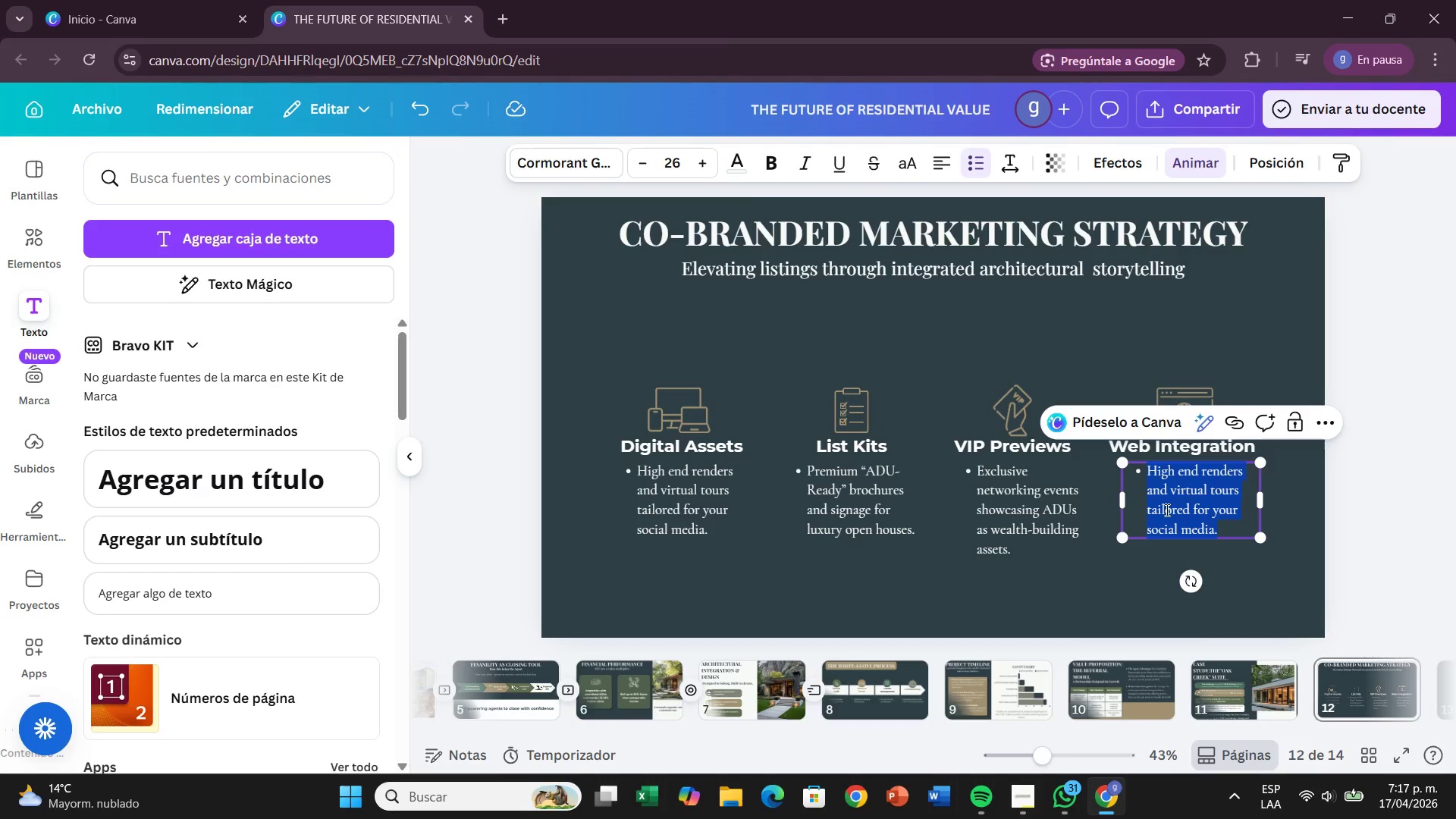 
key(Backspace)
type(CO-brabded)
key(Backspace)
key(Backspace)
key(Backspace)
key(Backspace)
key(Backspace)
type(anded landing pages linking your listings to our feasibility data.)
 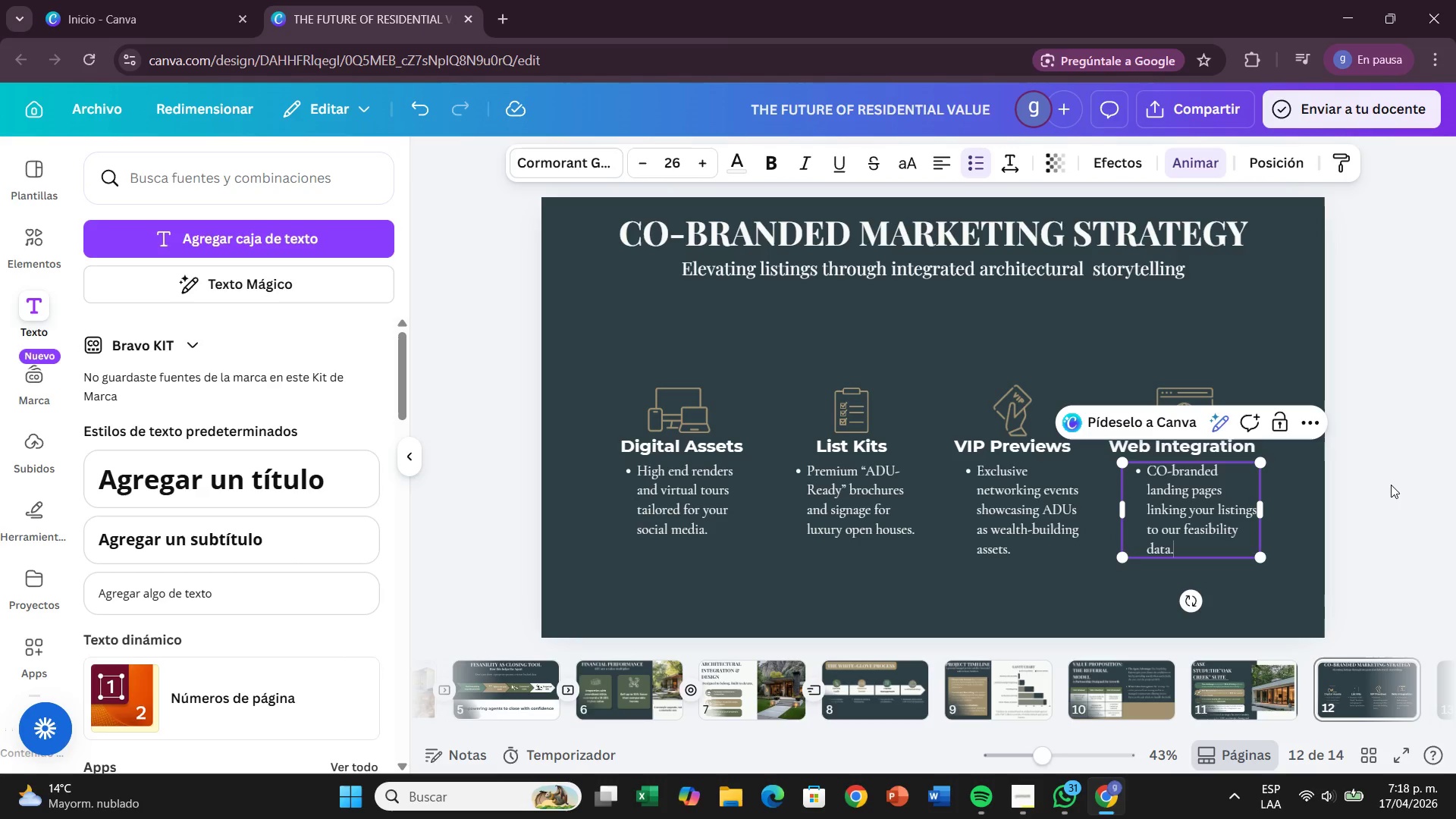 
left_click([1391, 485])
 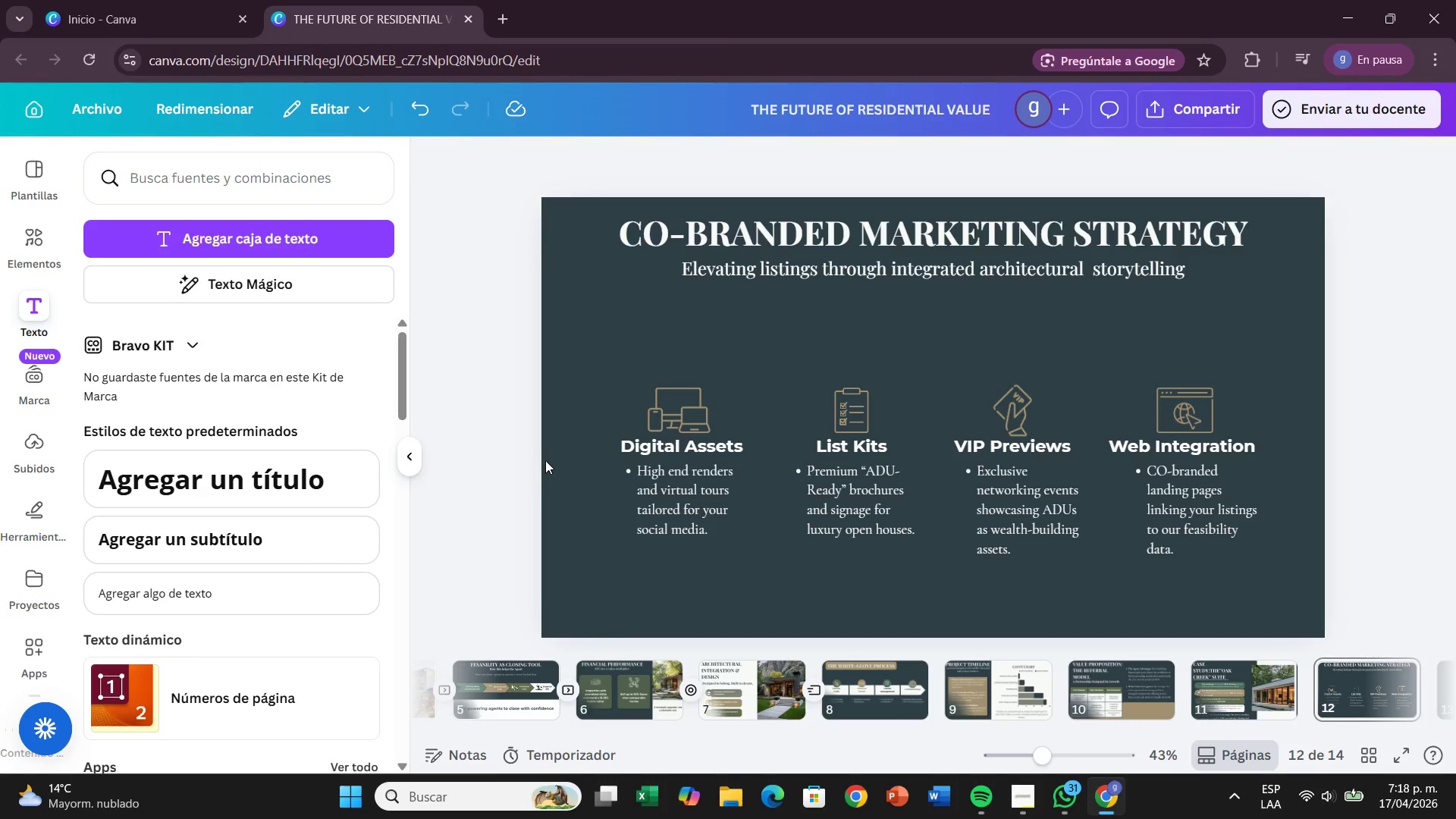 
wait(22.11)
 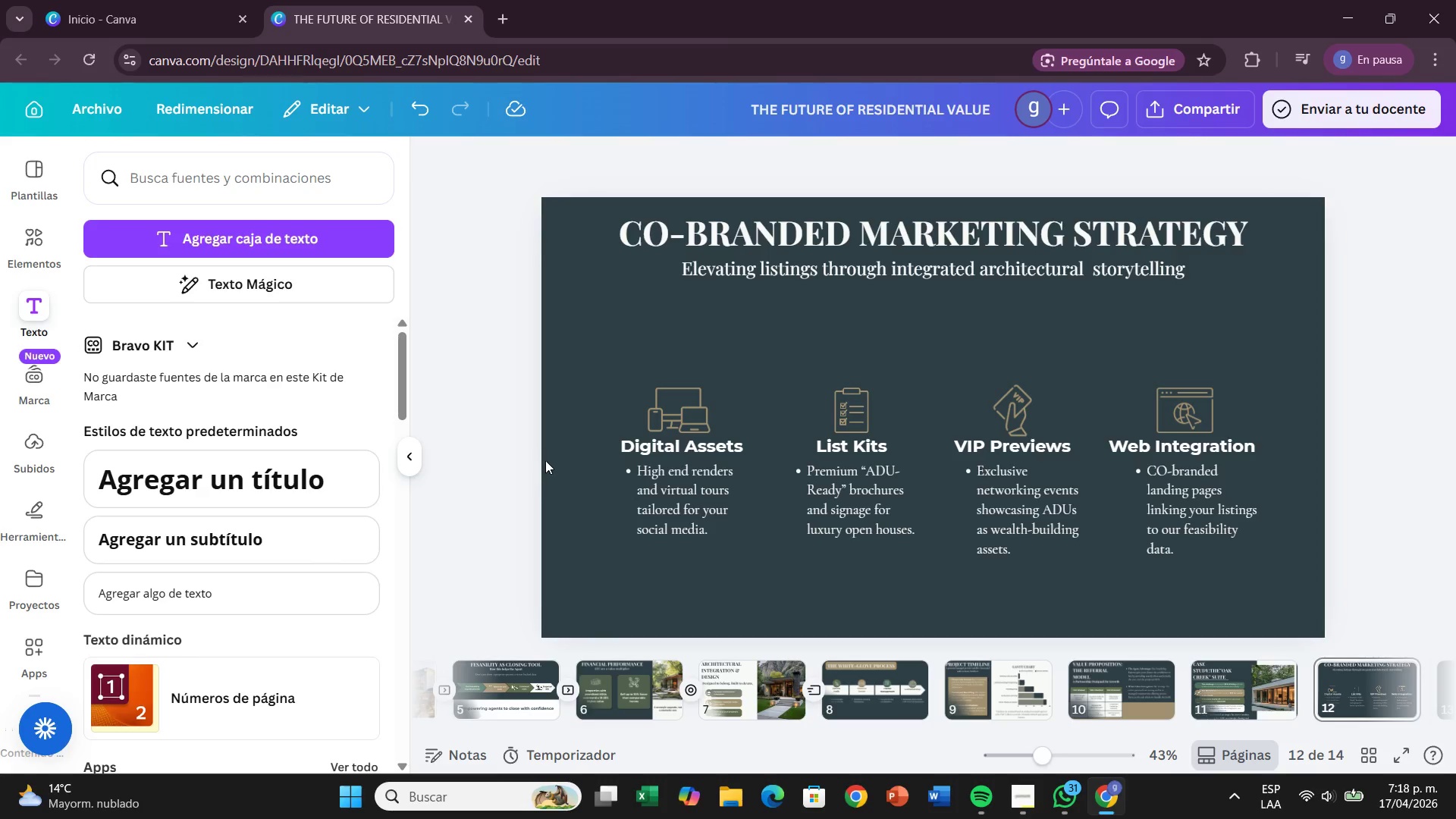 
left_click_drag(start_coordinate=[1192, 726], to_coordinate=[1423, 745])
 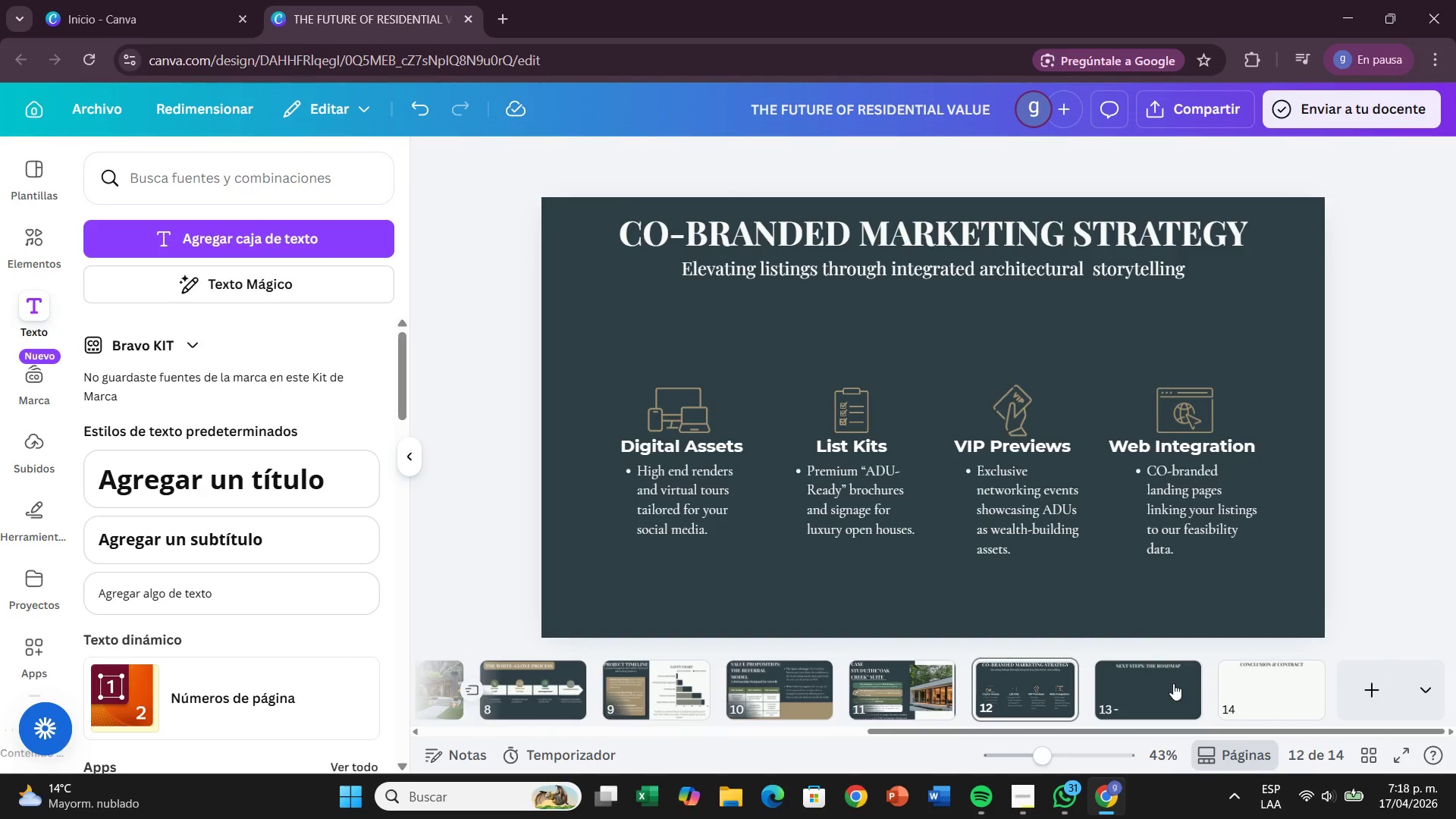 
left_click([1173, 683])
 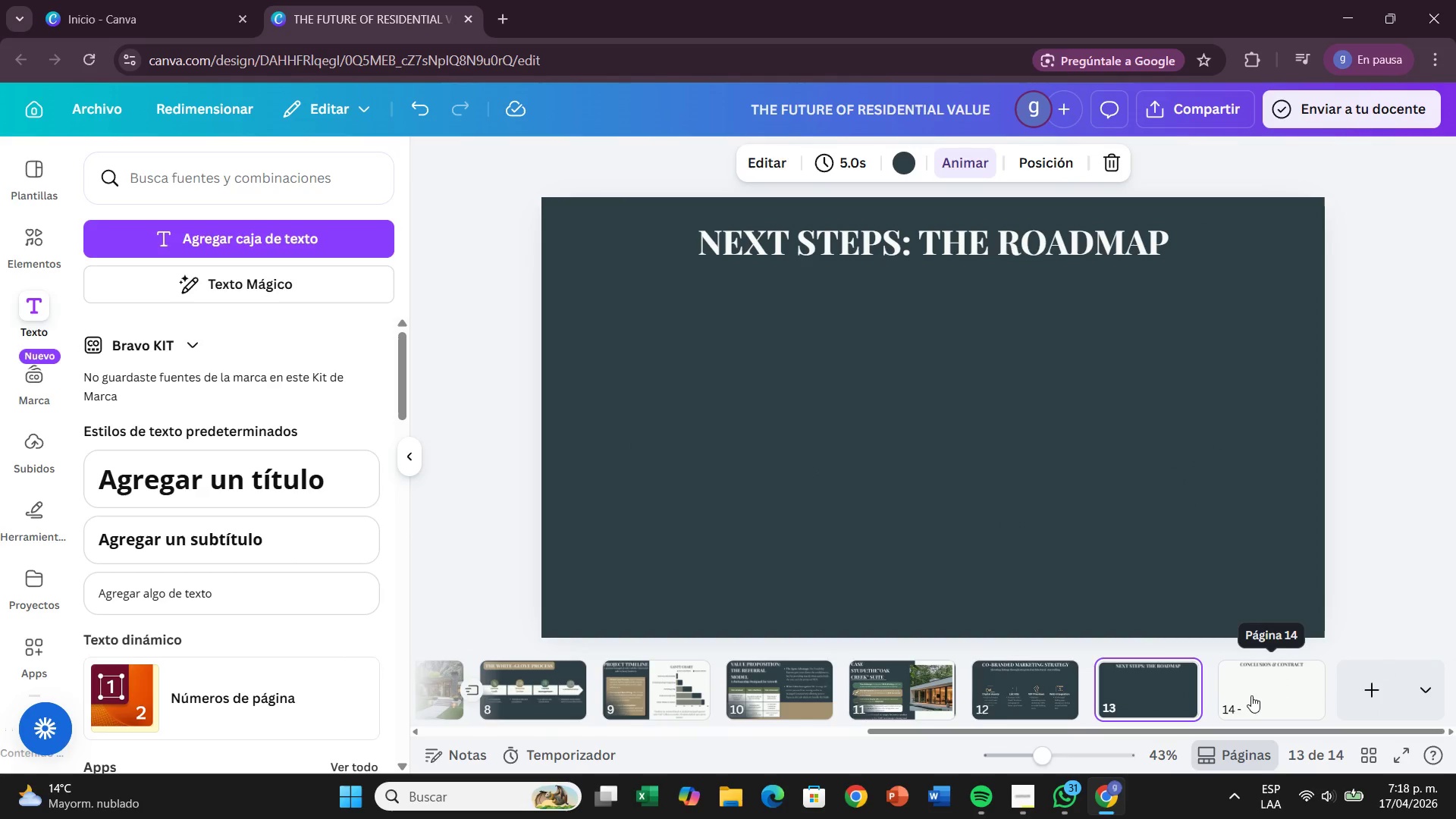 
left_click([1251, 695])
 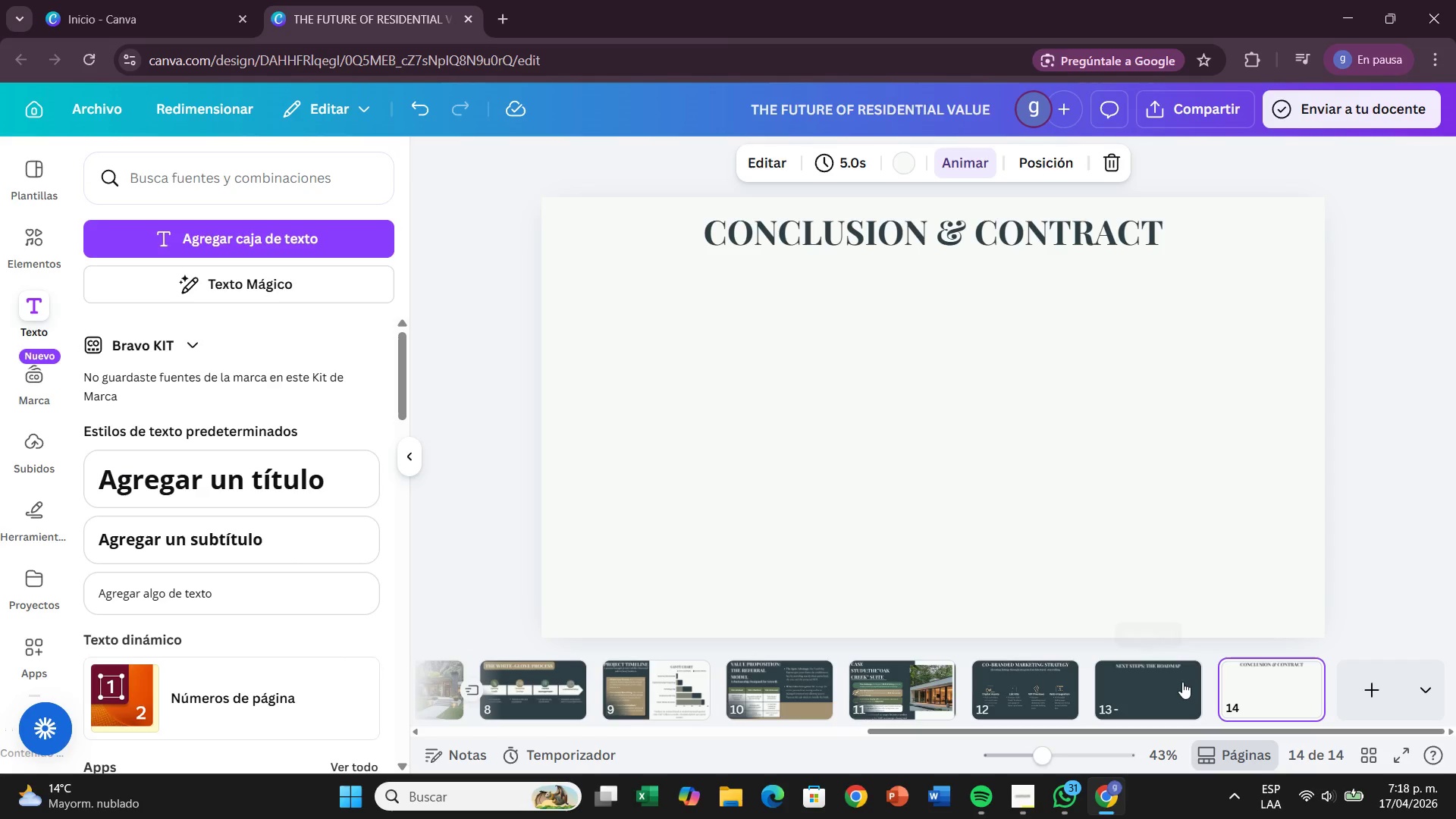 
left_click([1182, 682])
 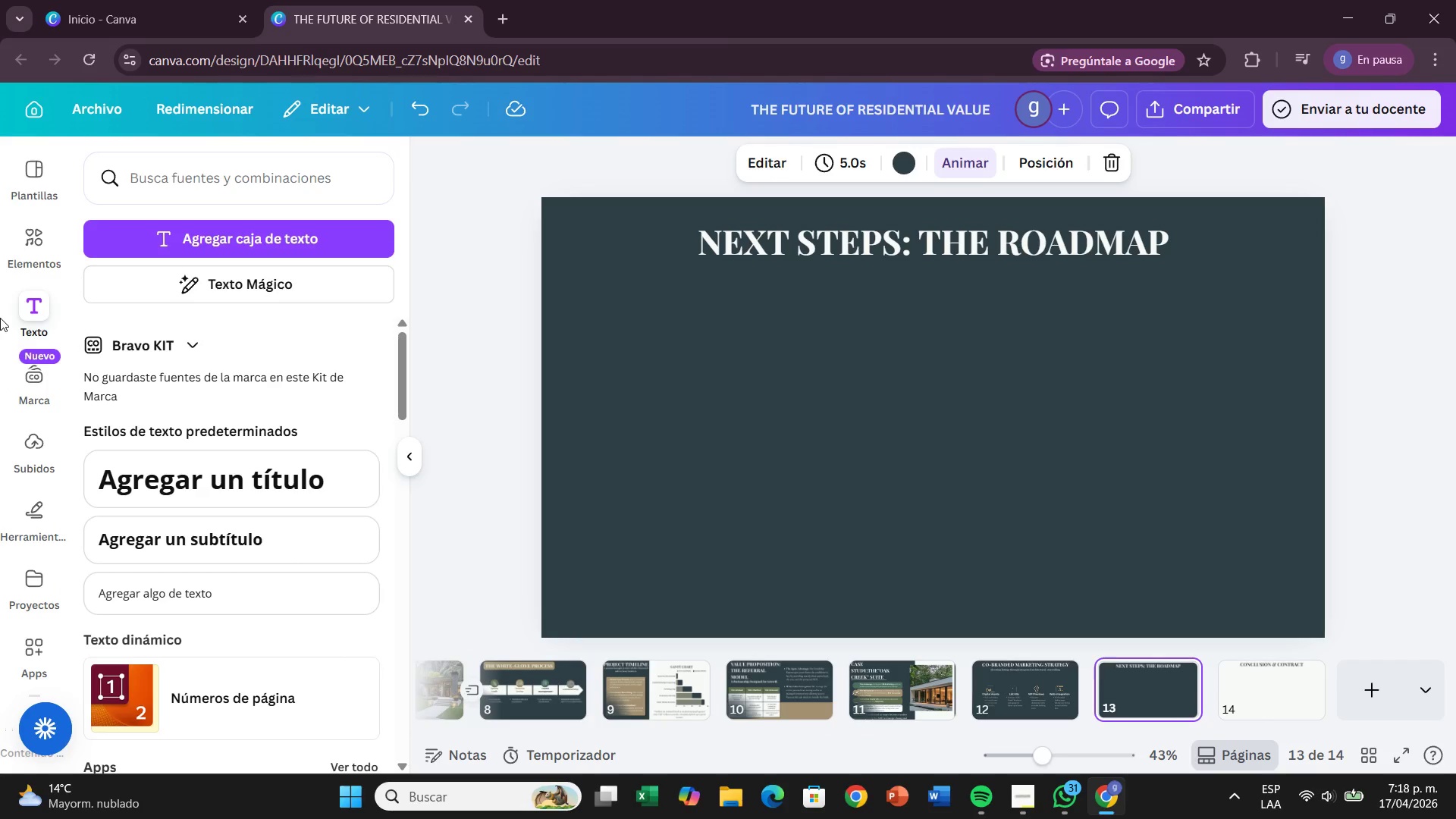 
wait(12.62)
 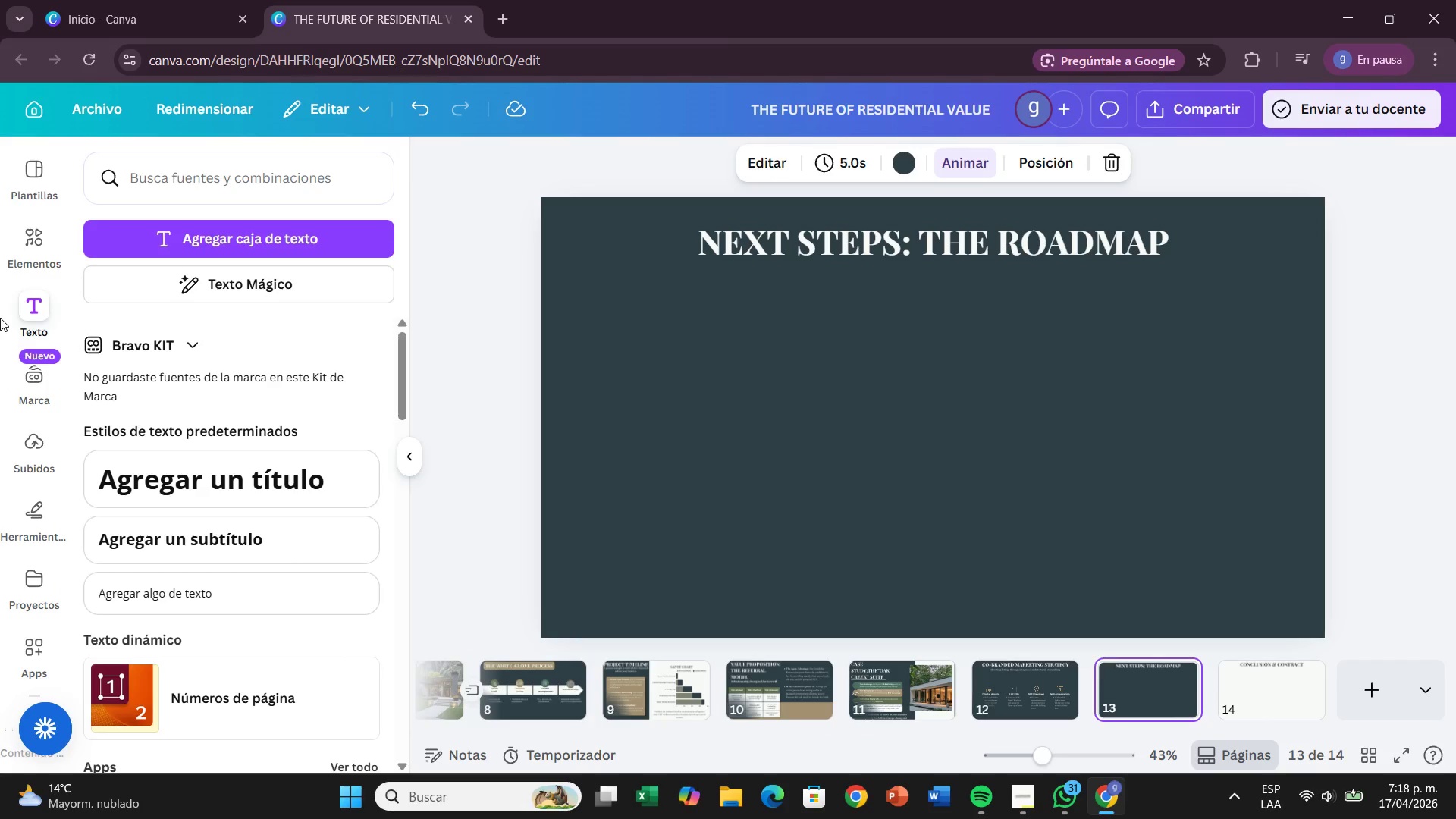 
left_click([41, 234])
 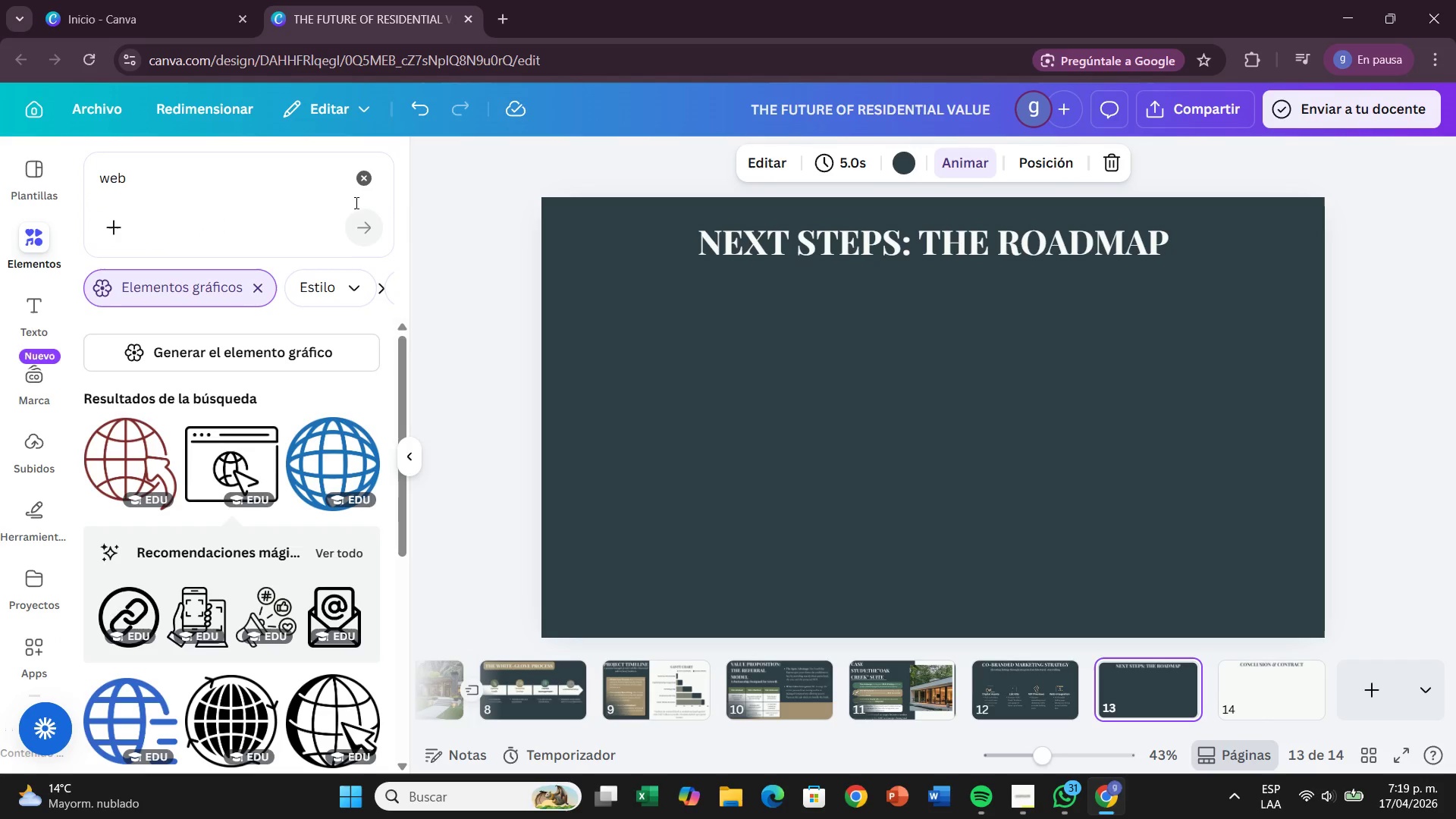 
left_click([366, 191])
 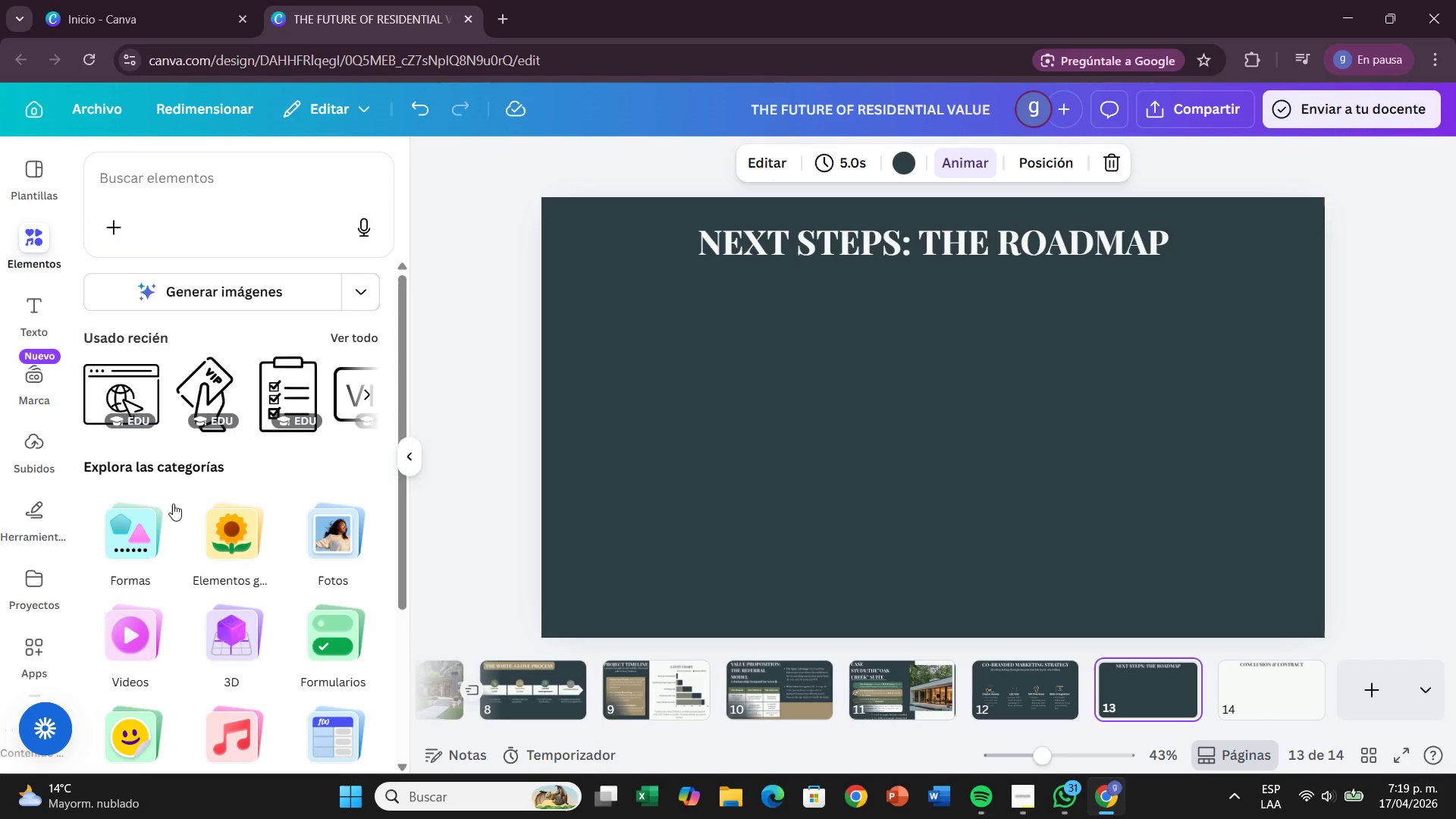 
left_click([167, 522])
 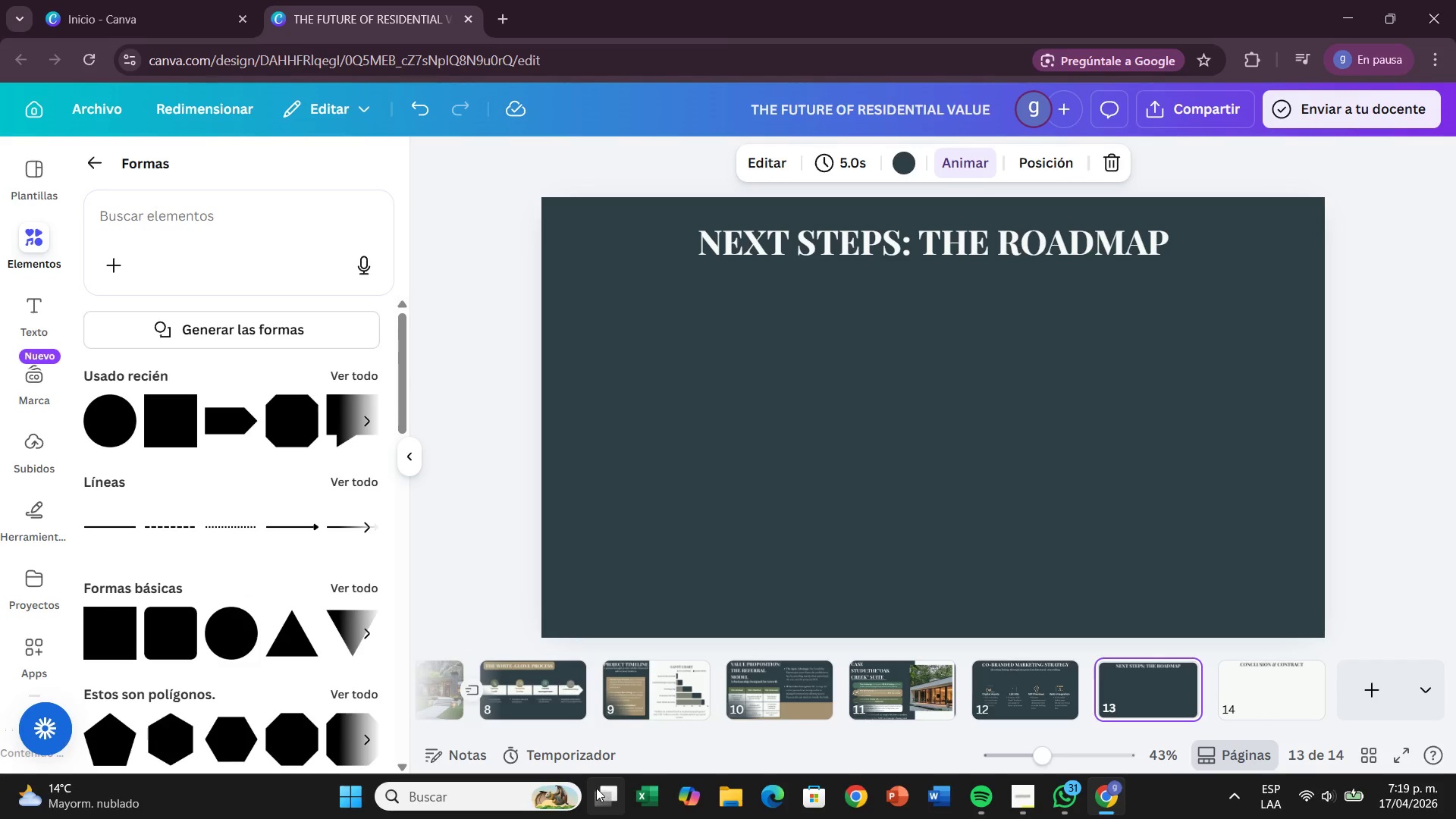 
wait(16.91)
 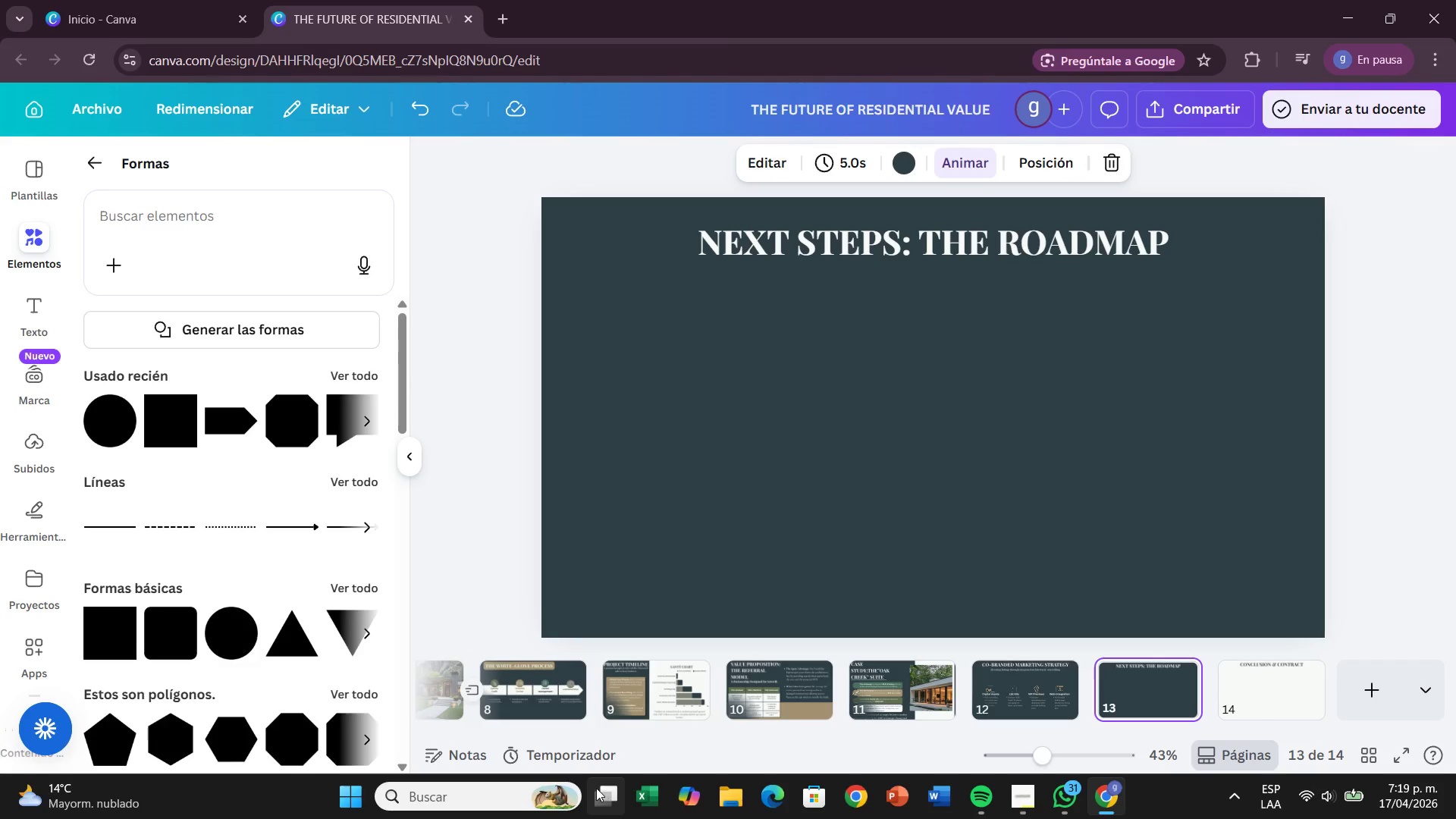 
scroll: coordinate [239, 631], scroll_direction: down, amount: 2.0
 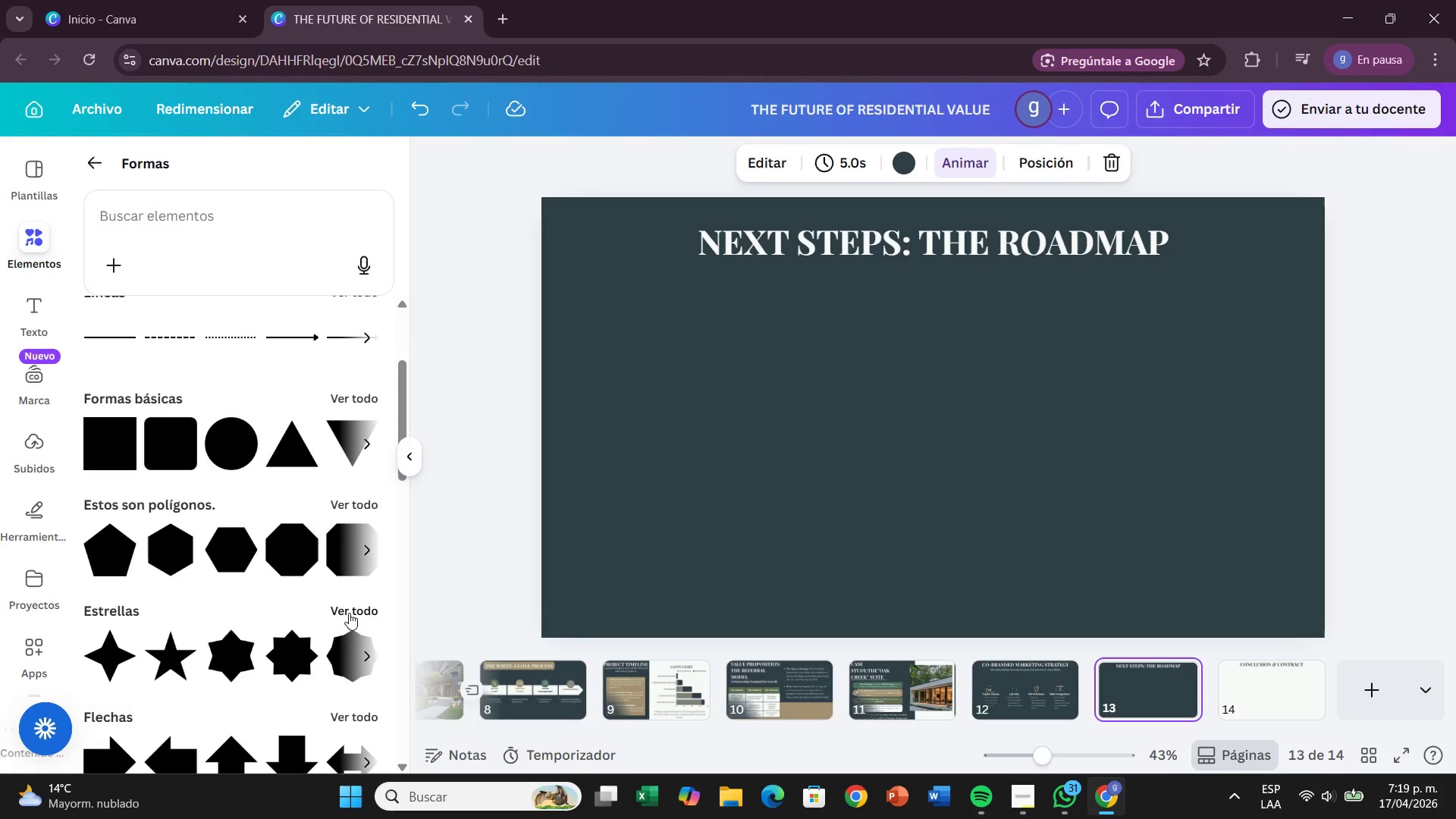 
wait(6.43)
 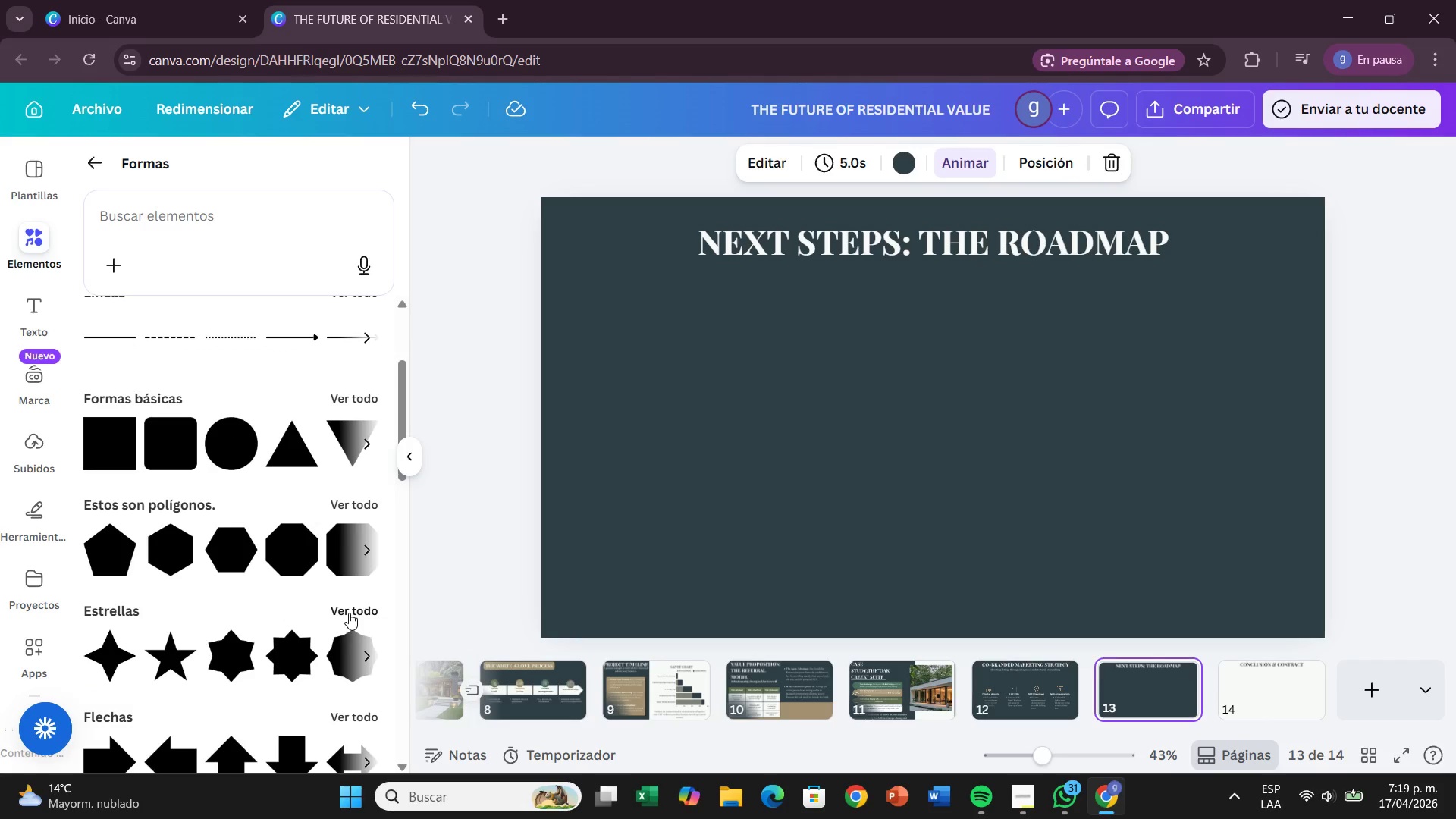 
scroll: coordinate [300, 589], scroll_direction: up, amount: 1.0
 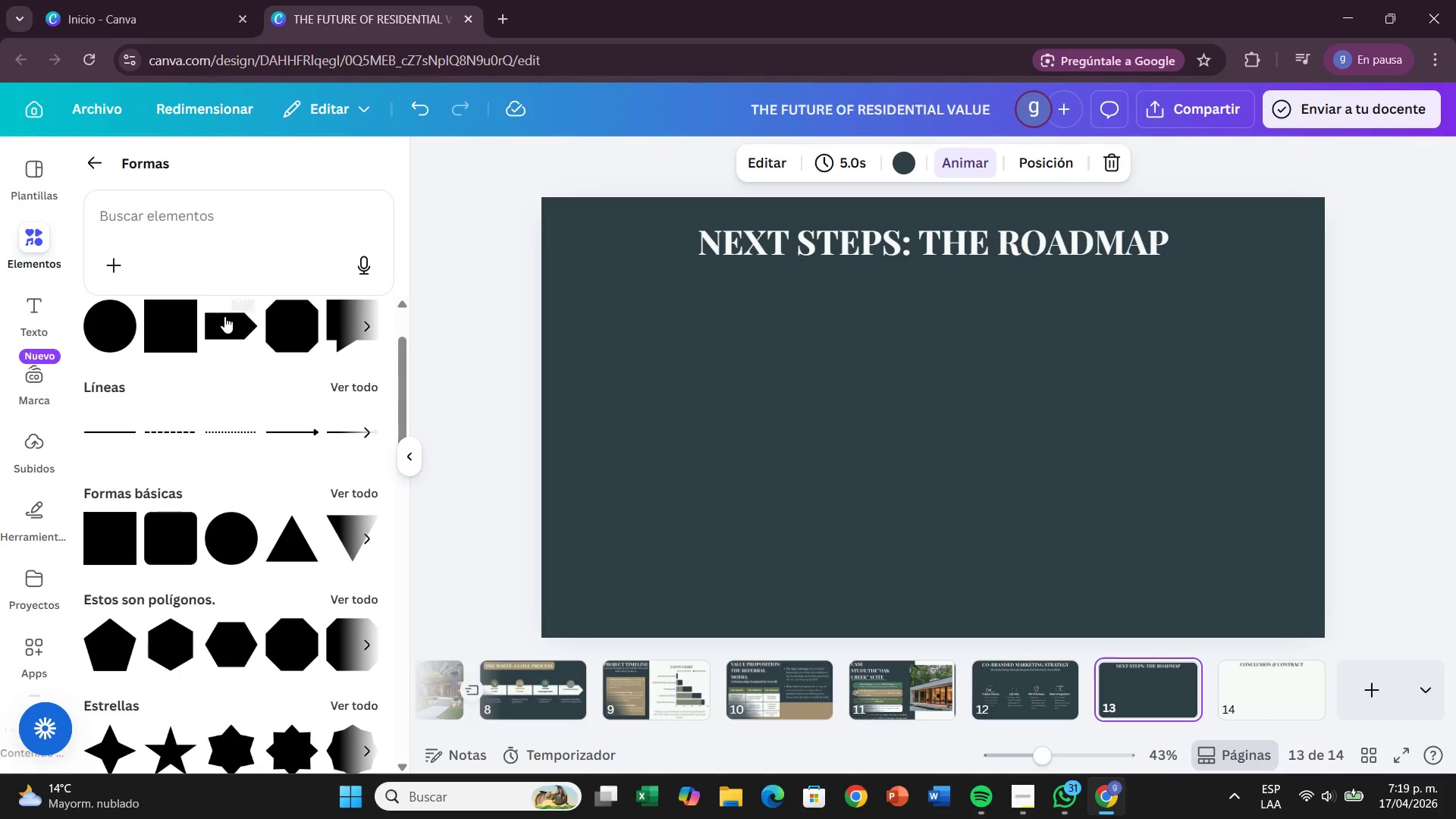 
left_click_drag(start_coordinate=[233, 316], to_coordinate=[613, 408])
 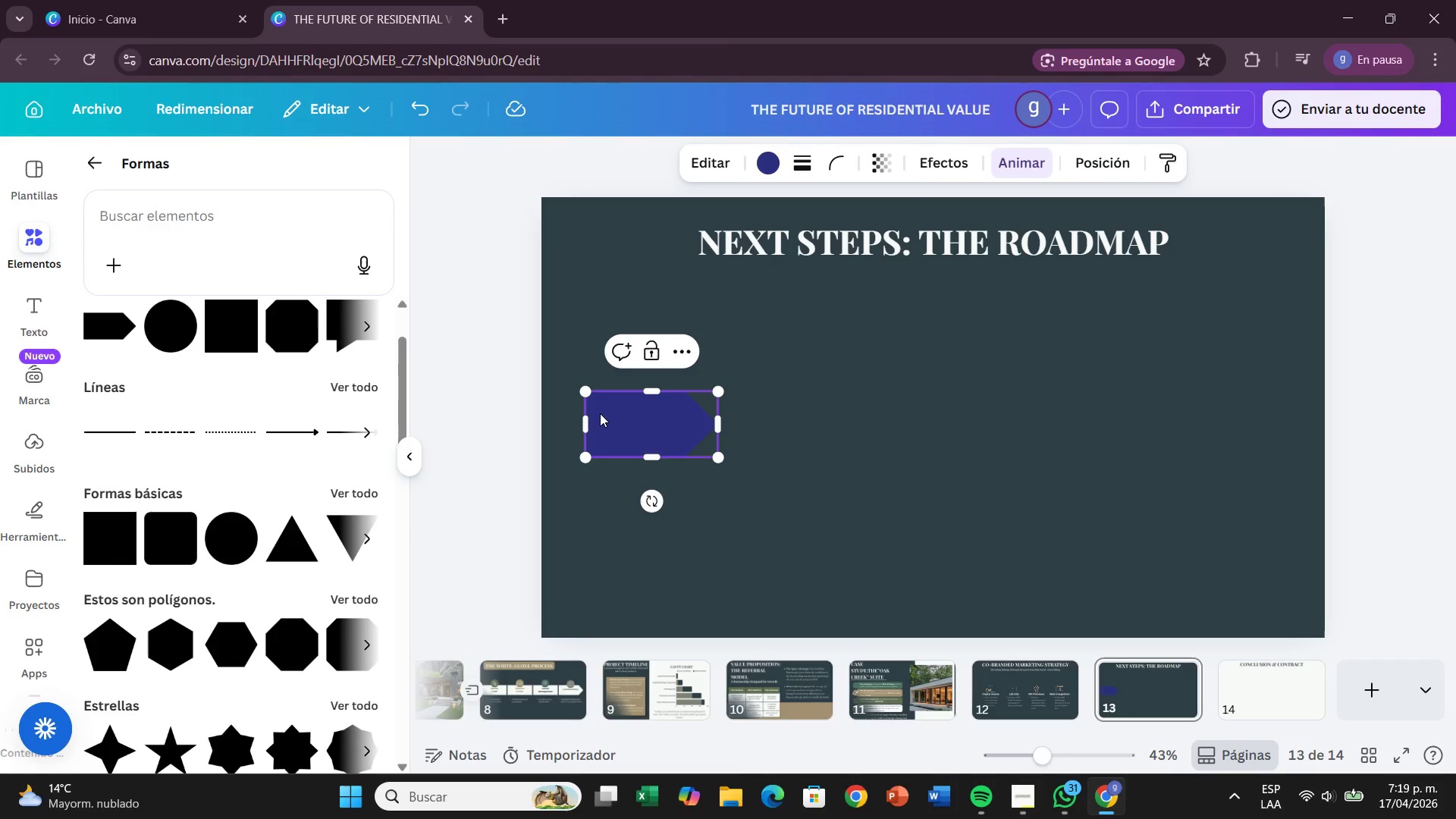 
wait(8.81)
 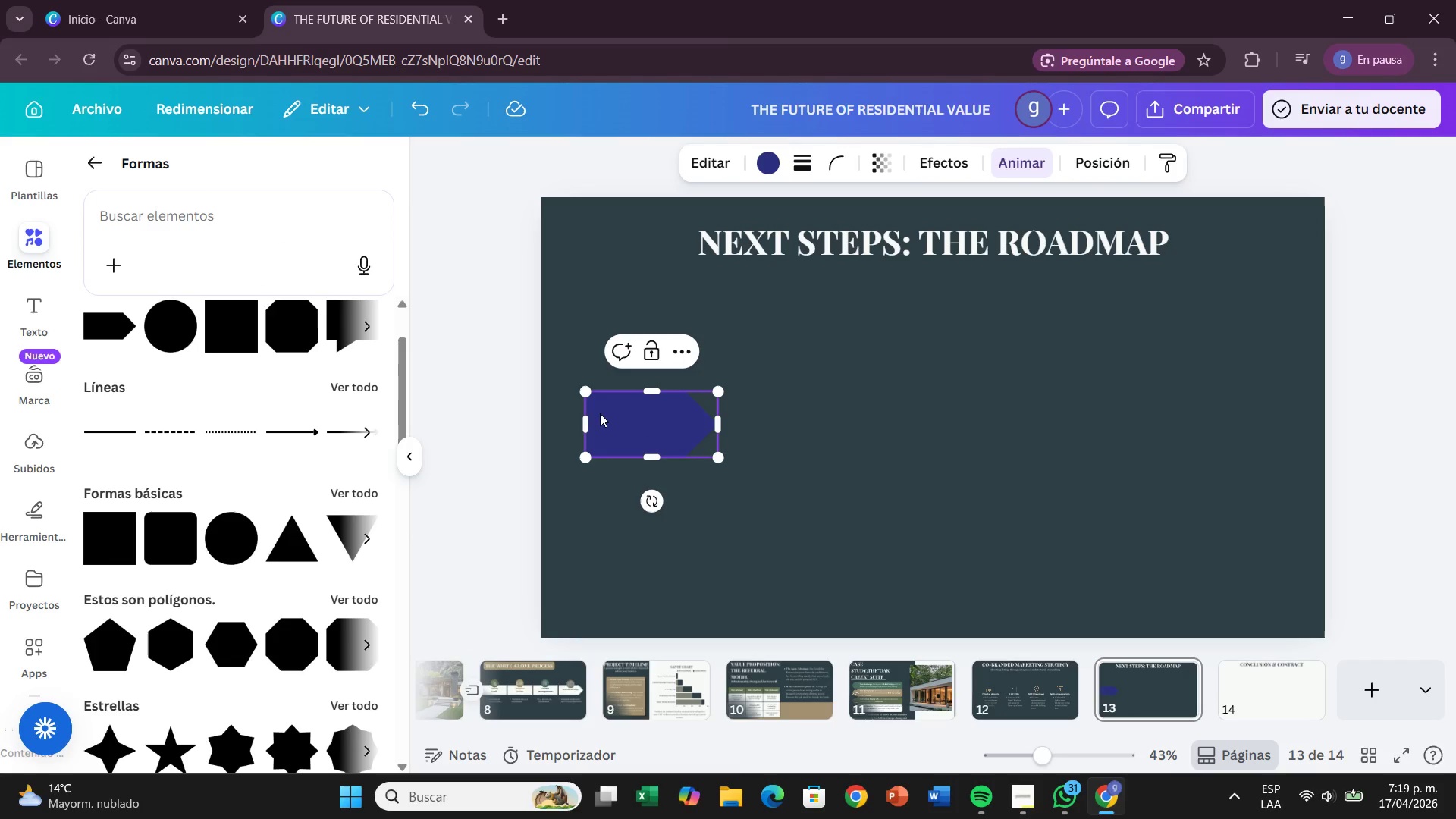 
left_click_drag(start_coordinate=[720, 424], to_coordinate=[781, 425])
 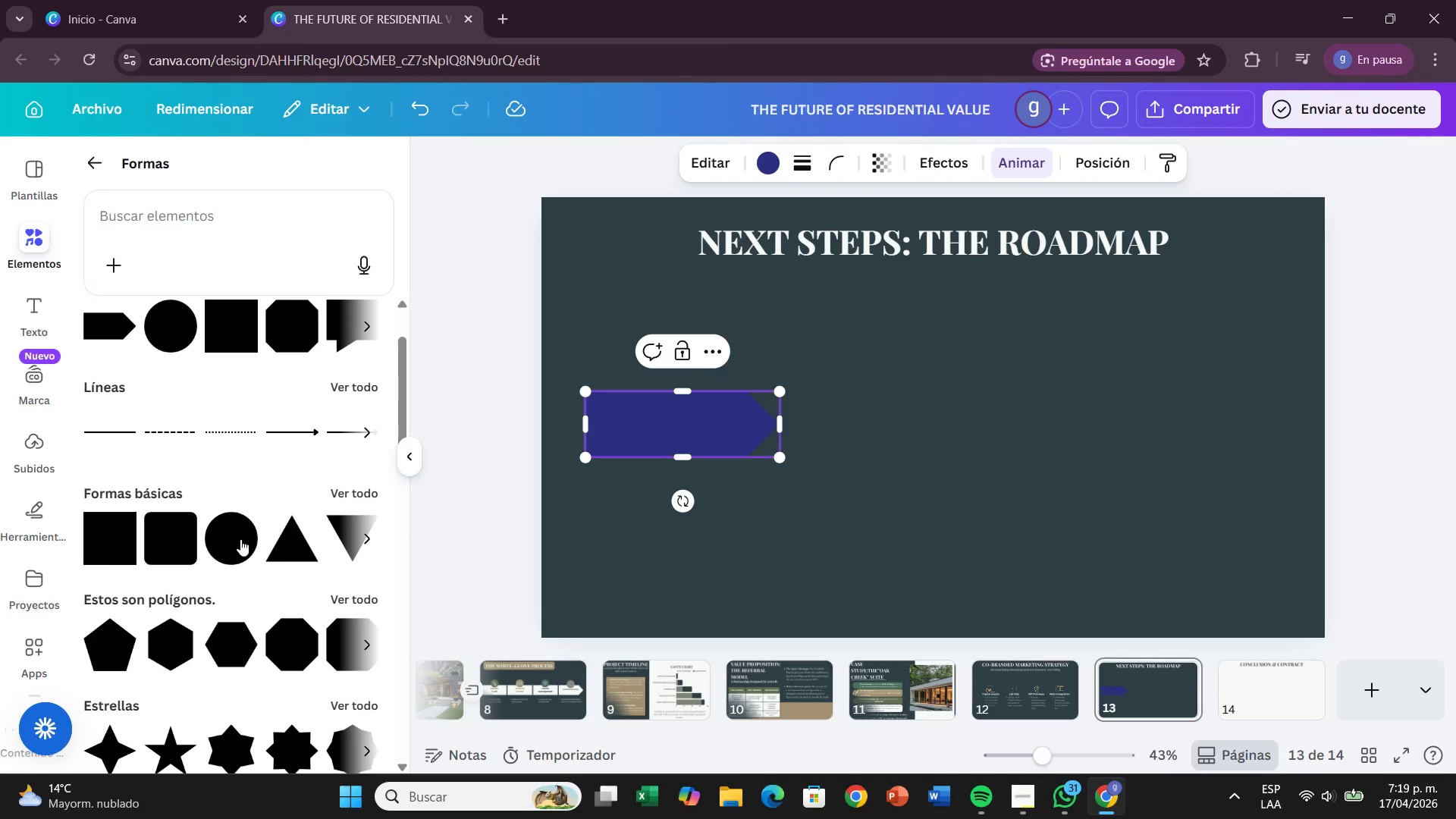 
mouse_move([310, 554])
 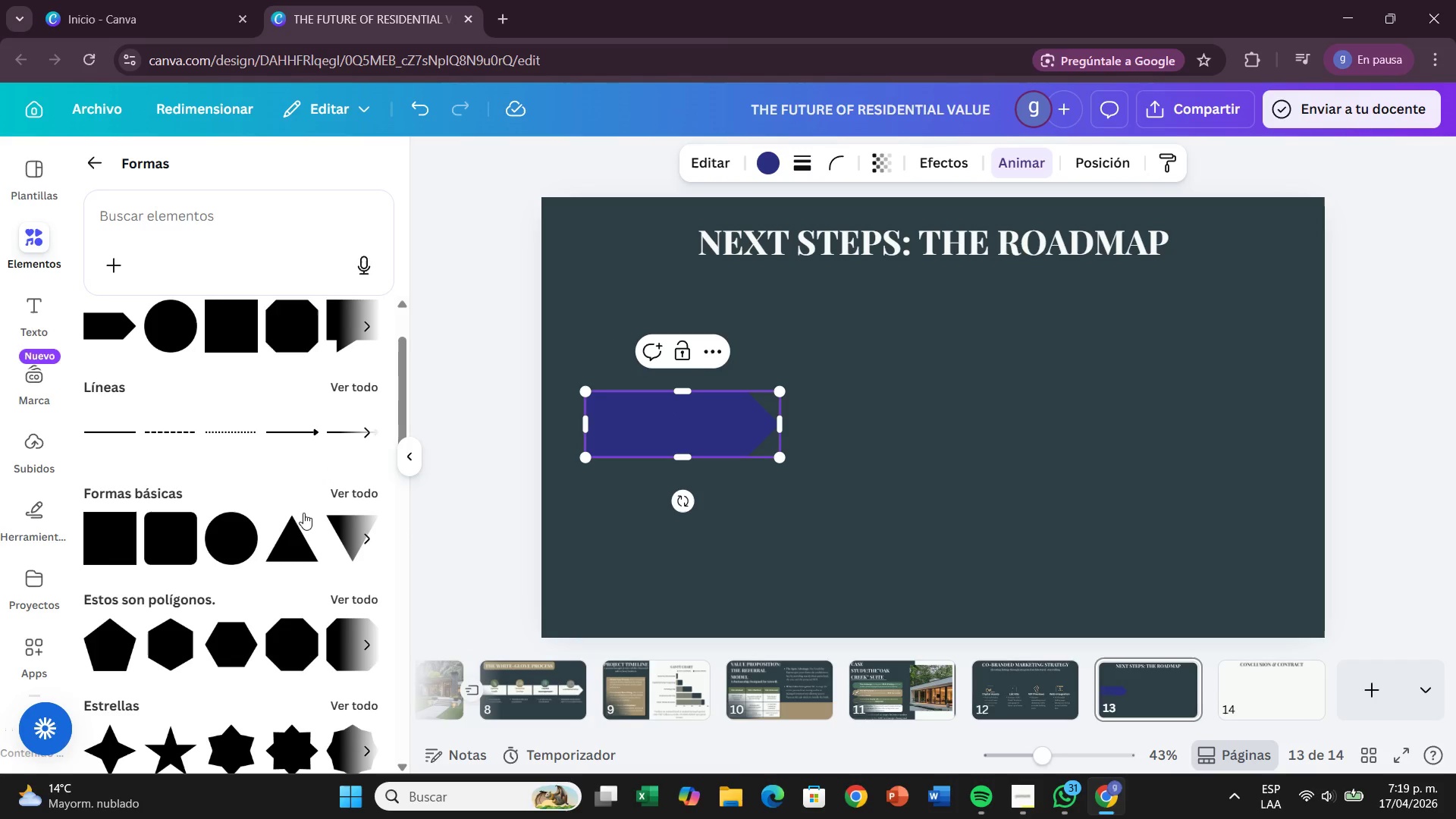 
scroll: coordinate [293, 586], scroll_direction: down, amount: 1.0
 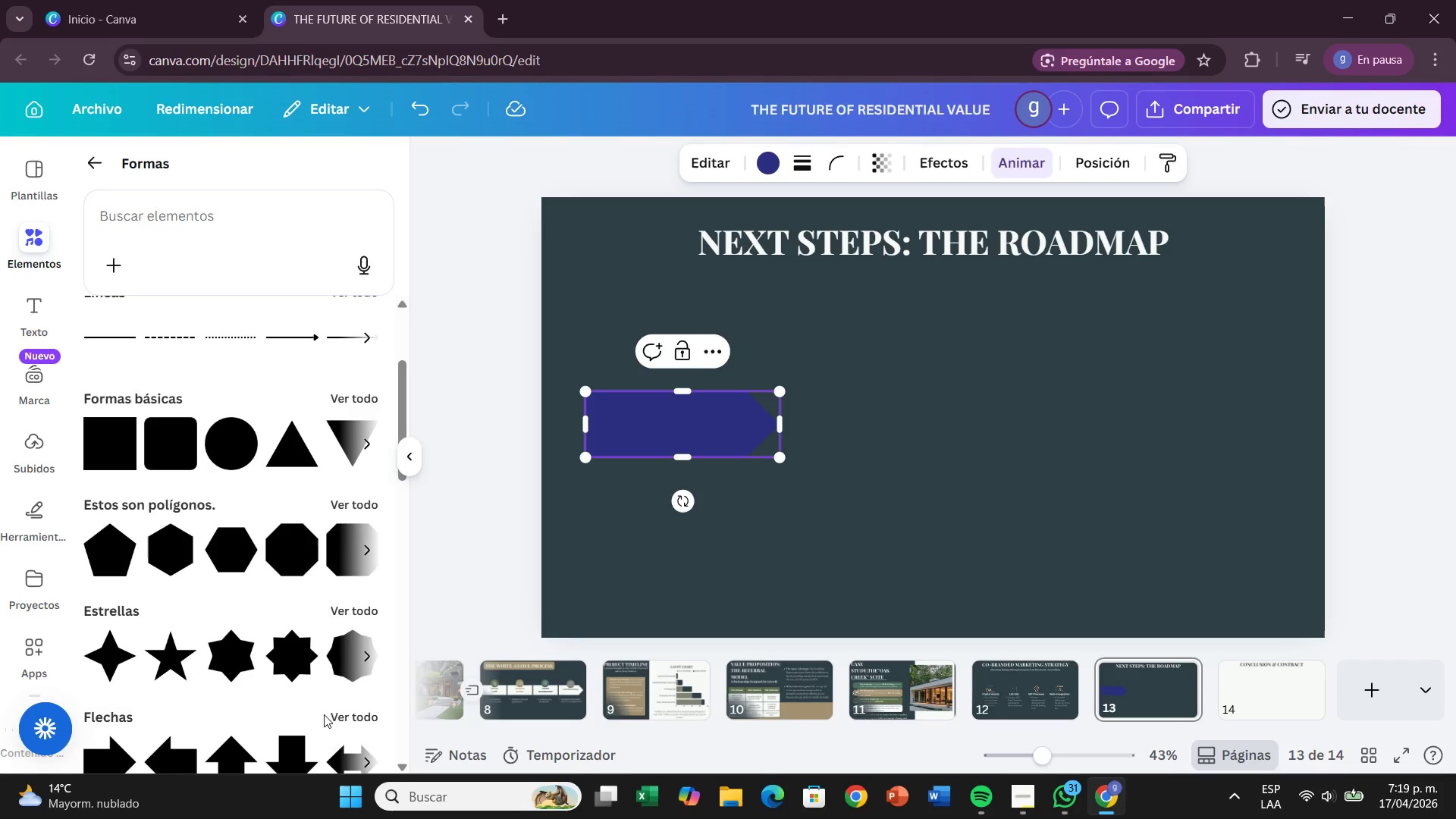 
left_click([333, 714])
 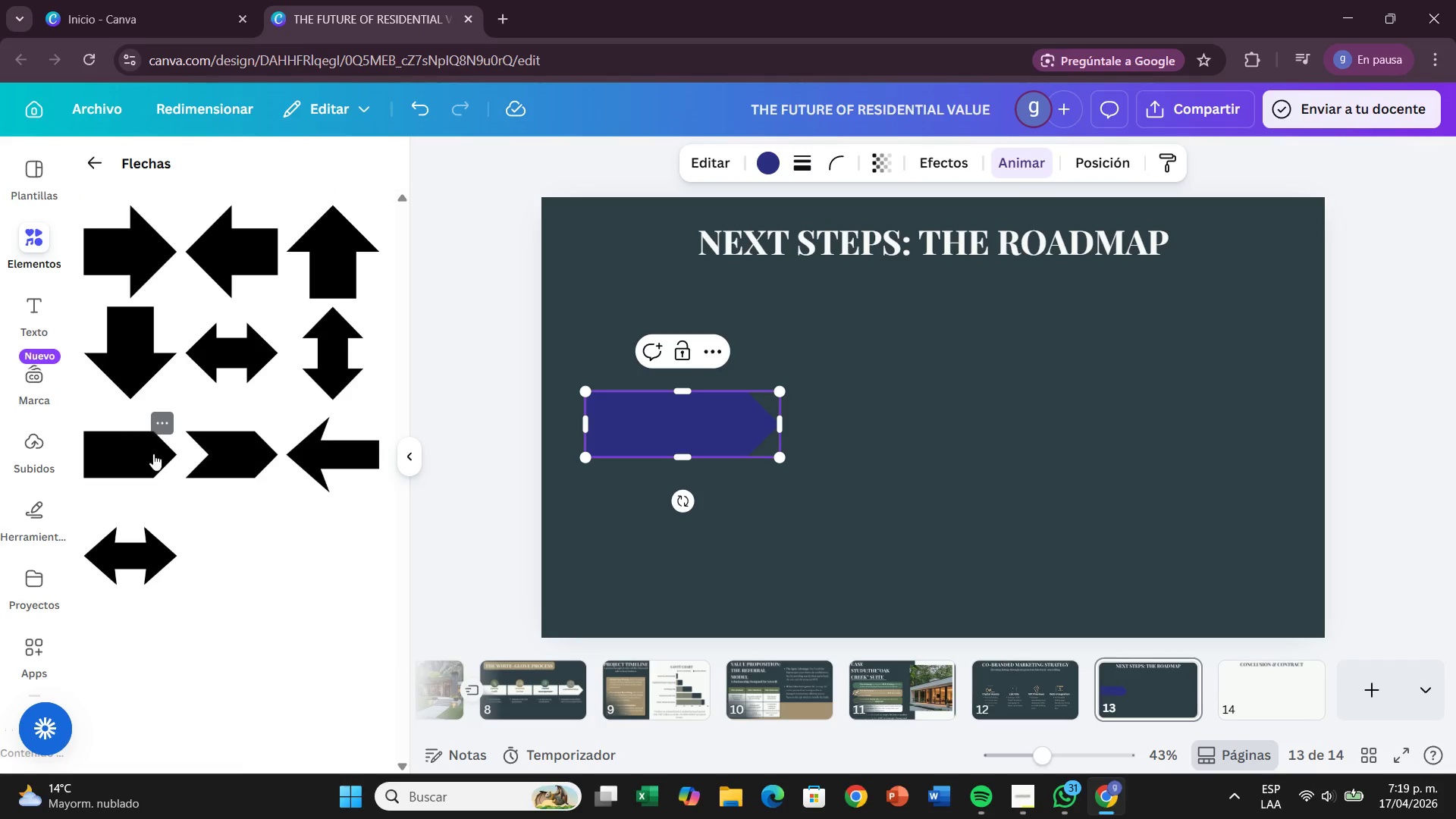 
left_click_drag(start_coordinate=[198, 453], to_coordinate=[766, 437])
 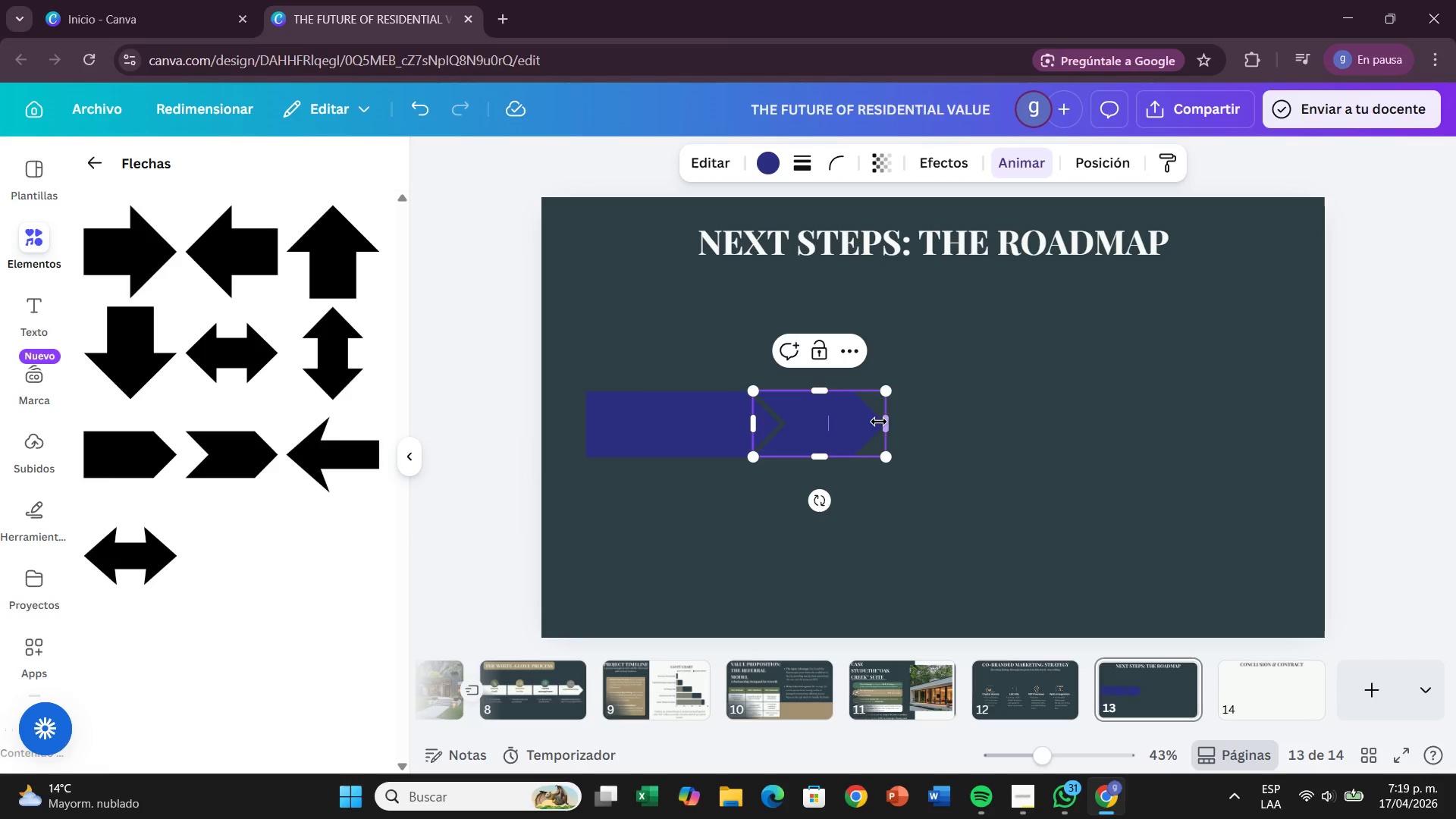 
left_click_drag(start_coordinate=[879, 422], to_coordinate=[953, 439])
 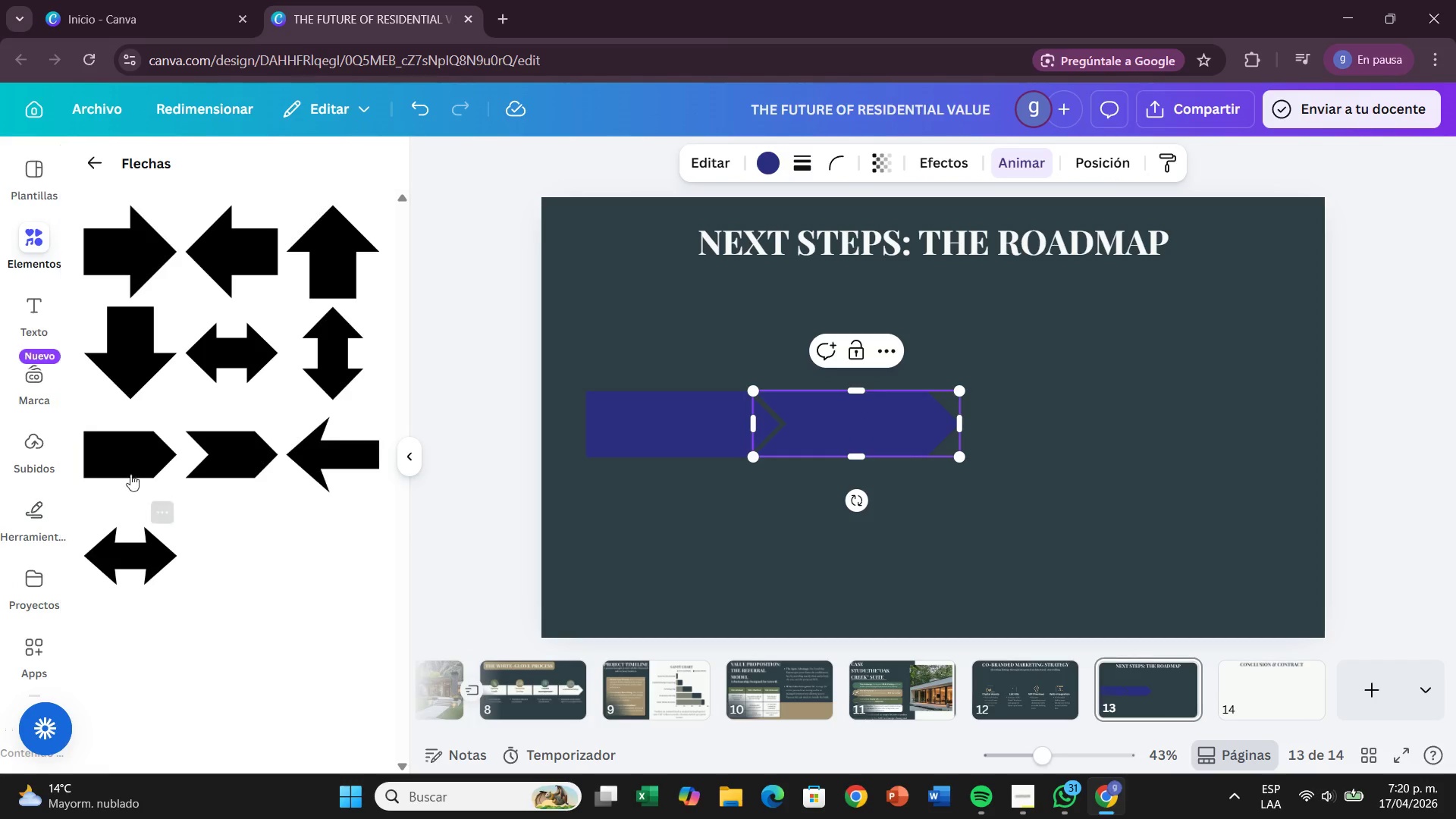 
wait(10.64)
 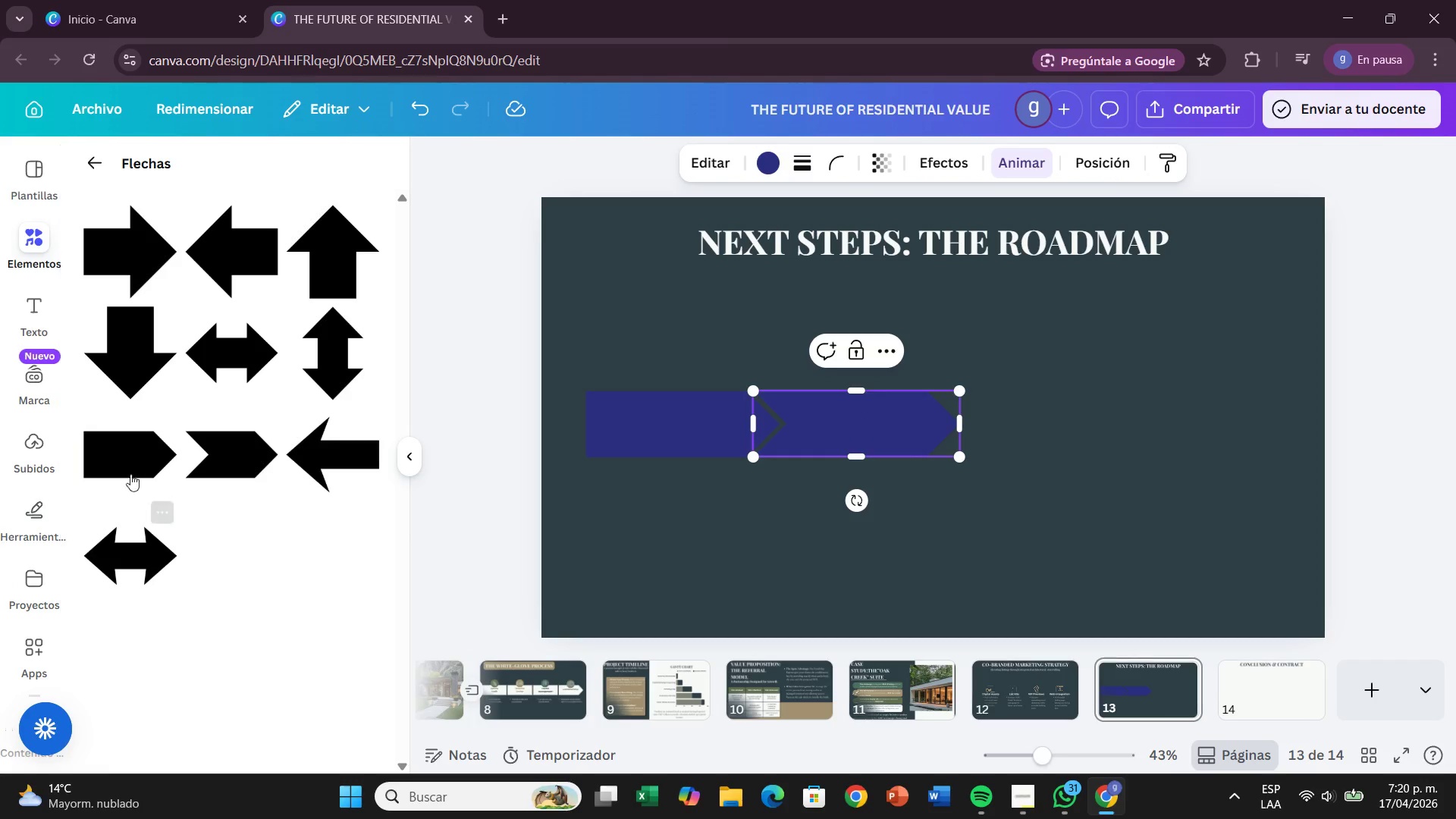 
left_click_drag(start_coordinate=[217, 469], to_coordinate=[1034, 450])
 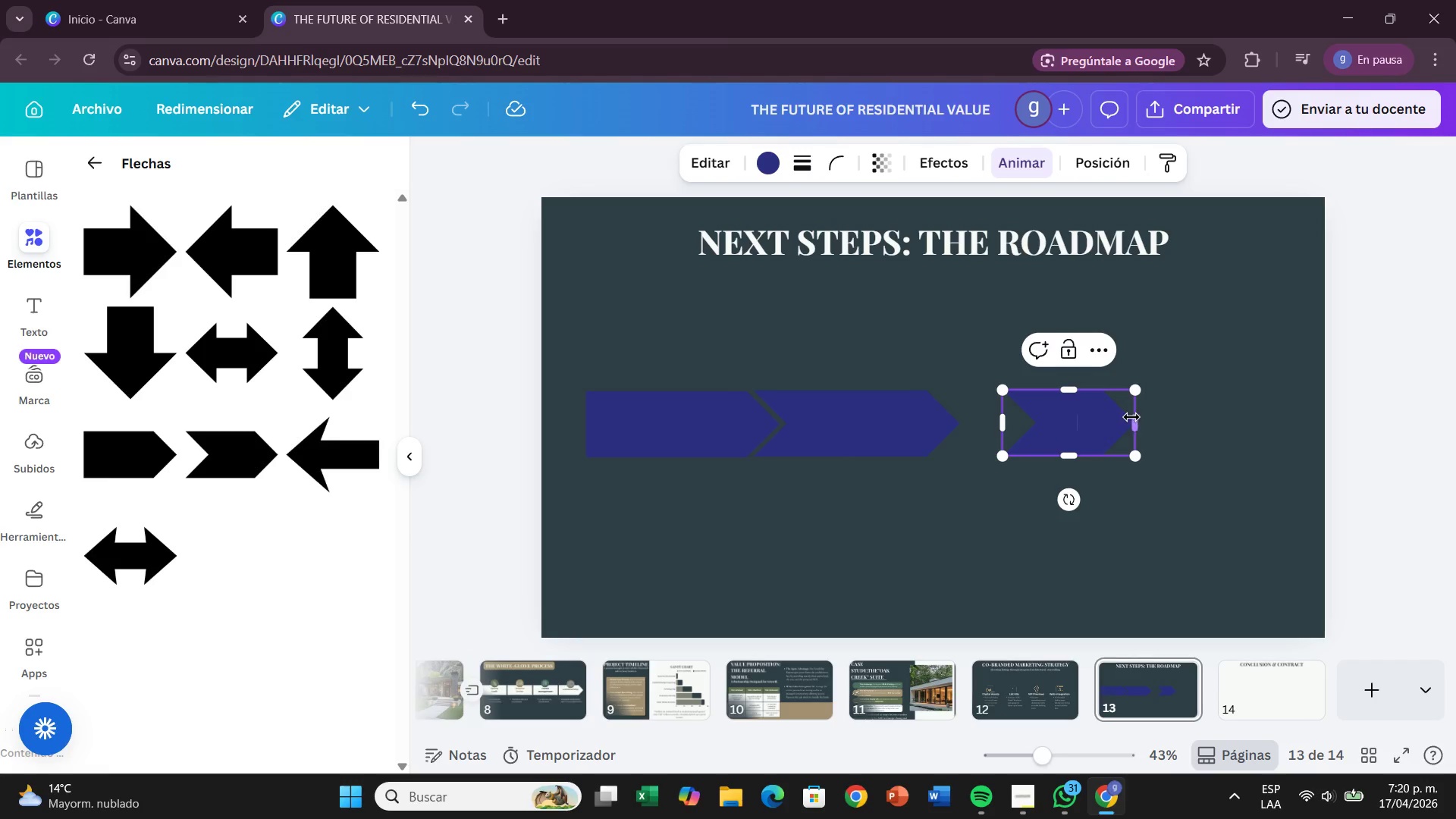 
left_click_drag(start_coordinate=[1131, 417], to_coordinate=[1219, 428])
 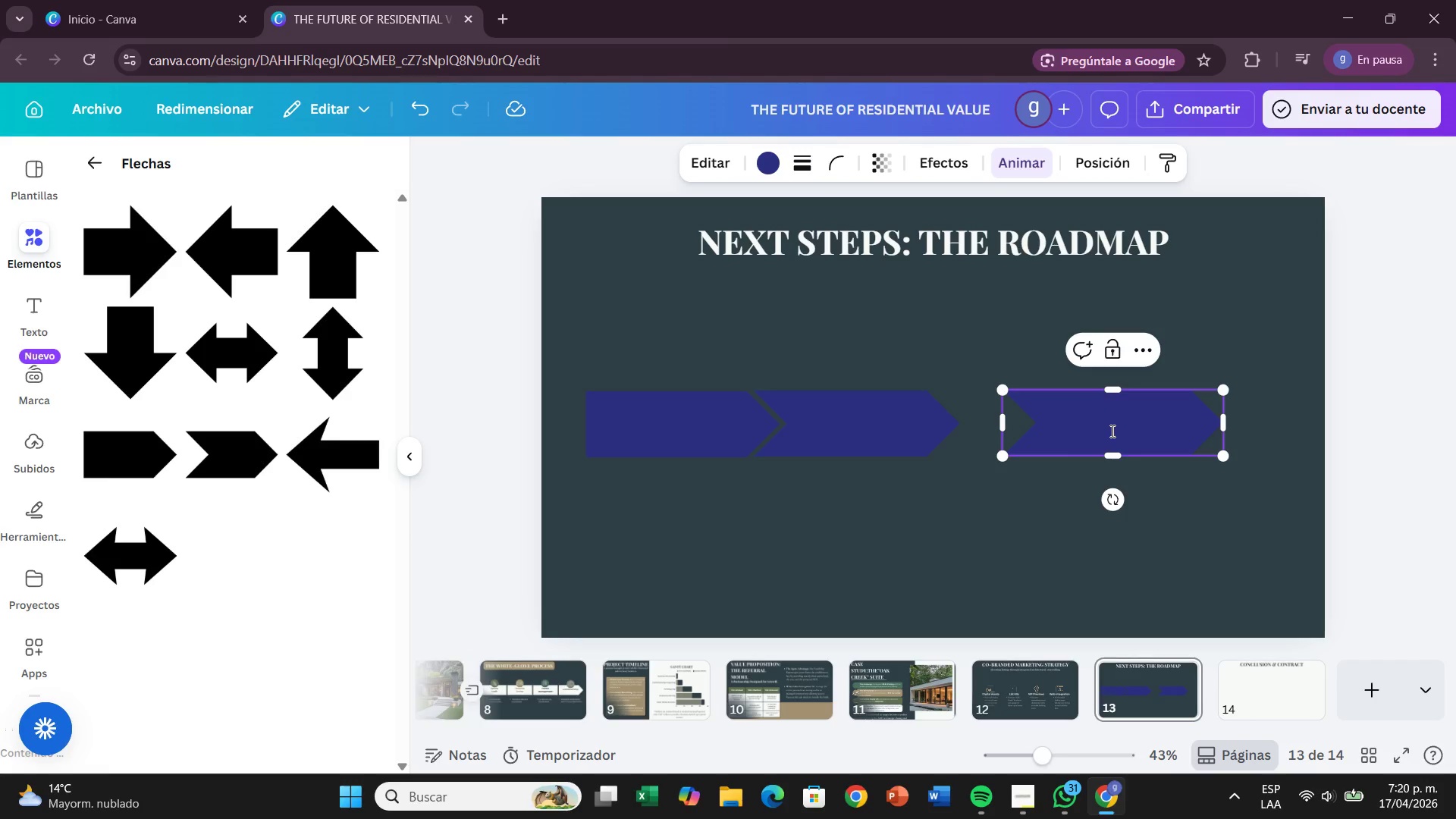 
wait(8.69)
 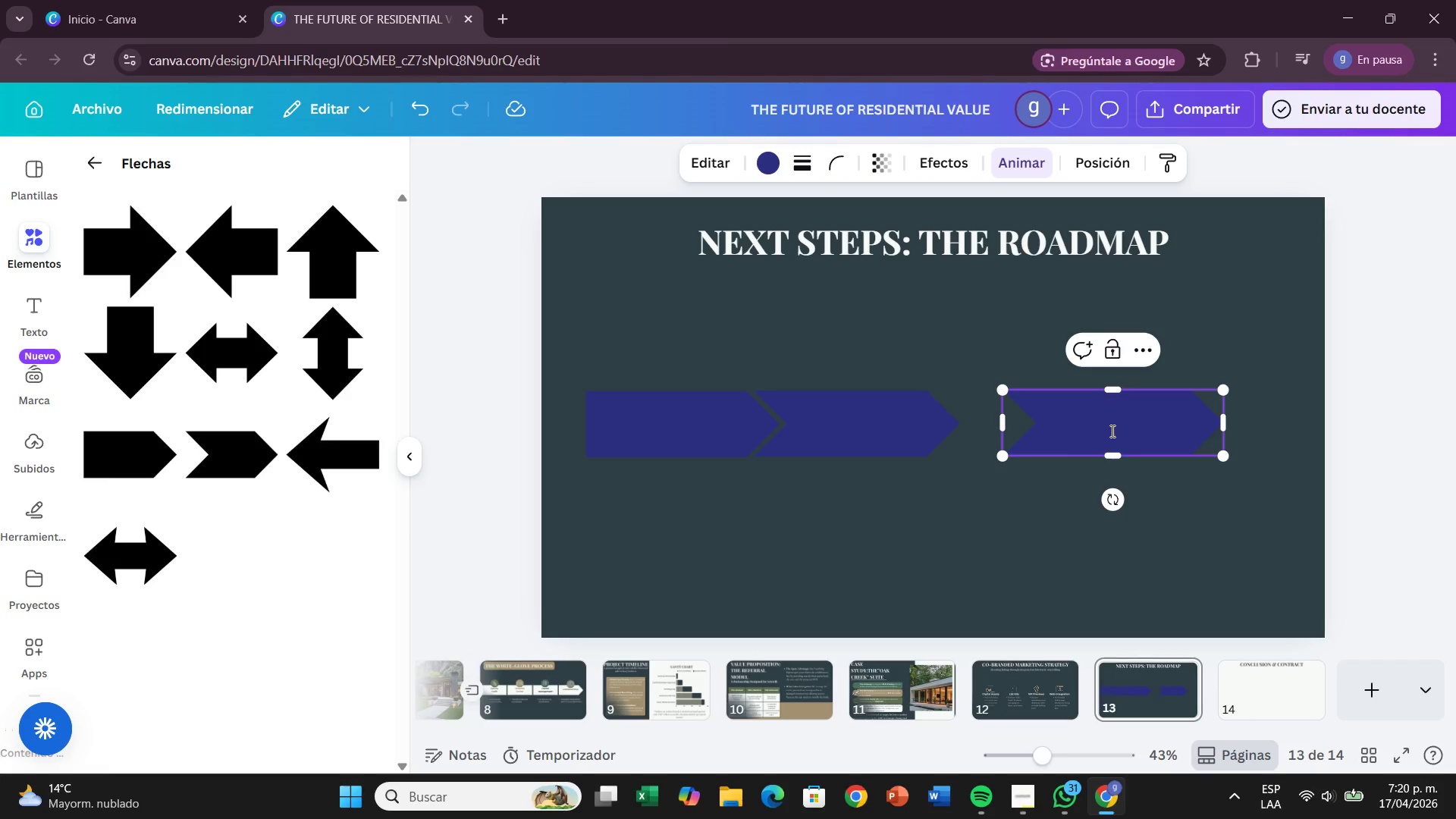 
left_click([742, 538])
 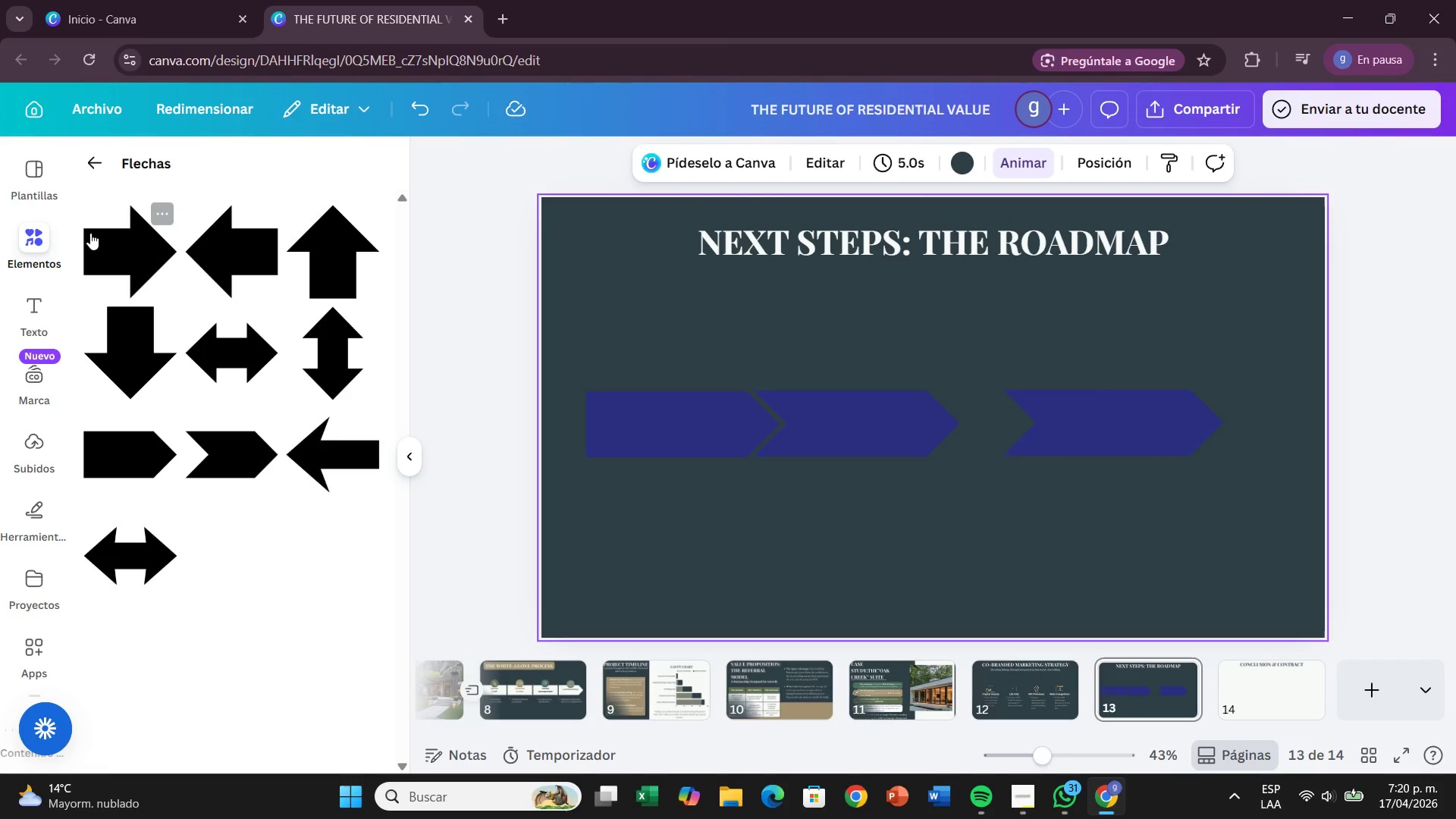 
left_click_drag(start_coordinate=[102, 249], to_coordinate=[1150, 400])
 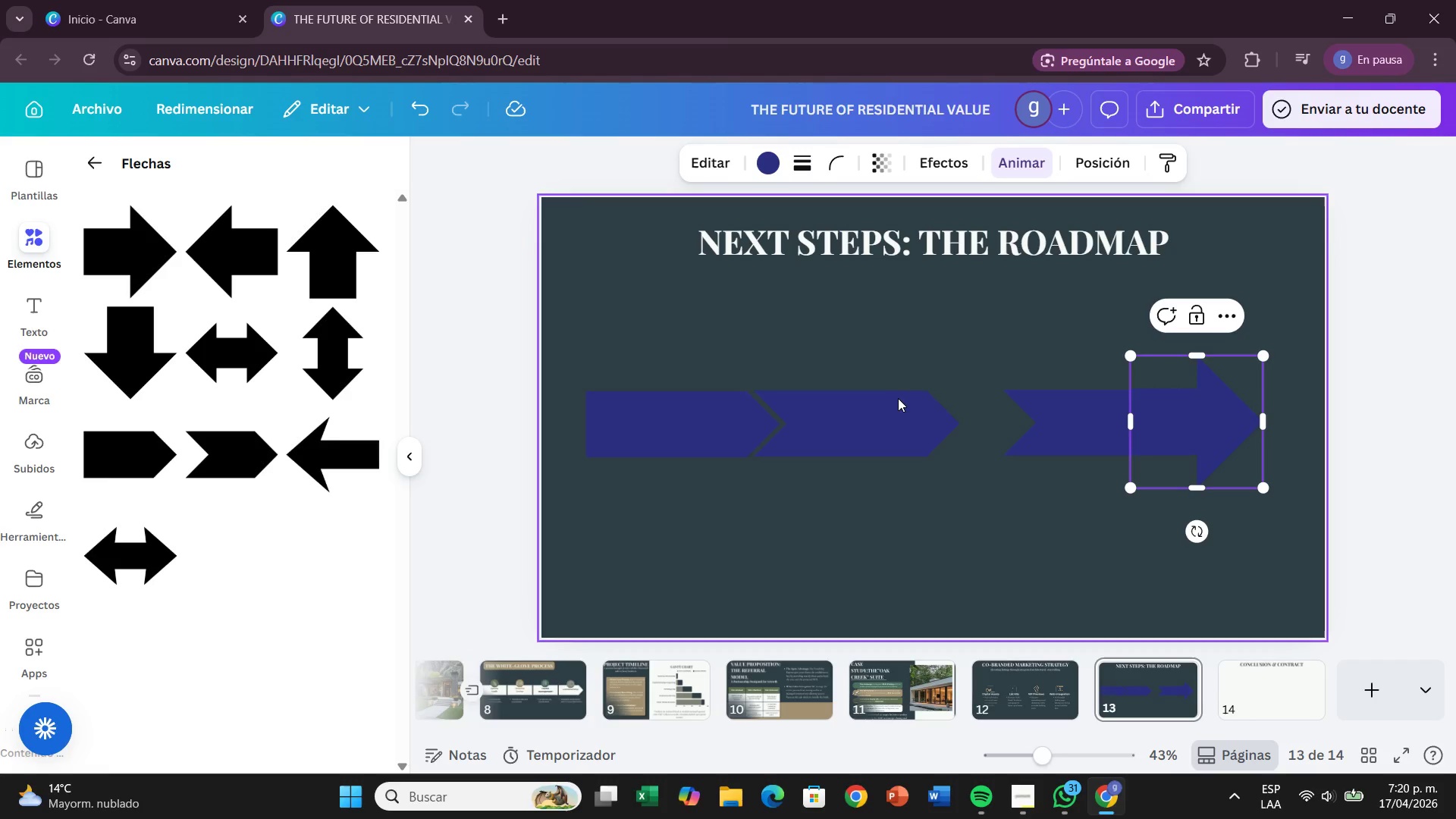 
left_click_drag(start_coordinate=[901, 405], to_coordinate=[958, 409])
 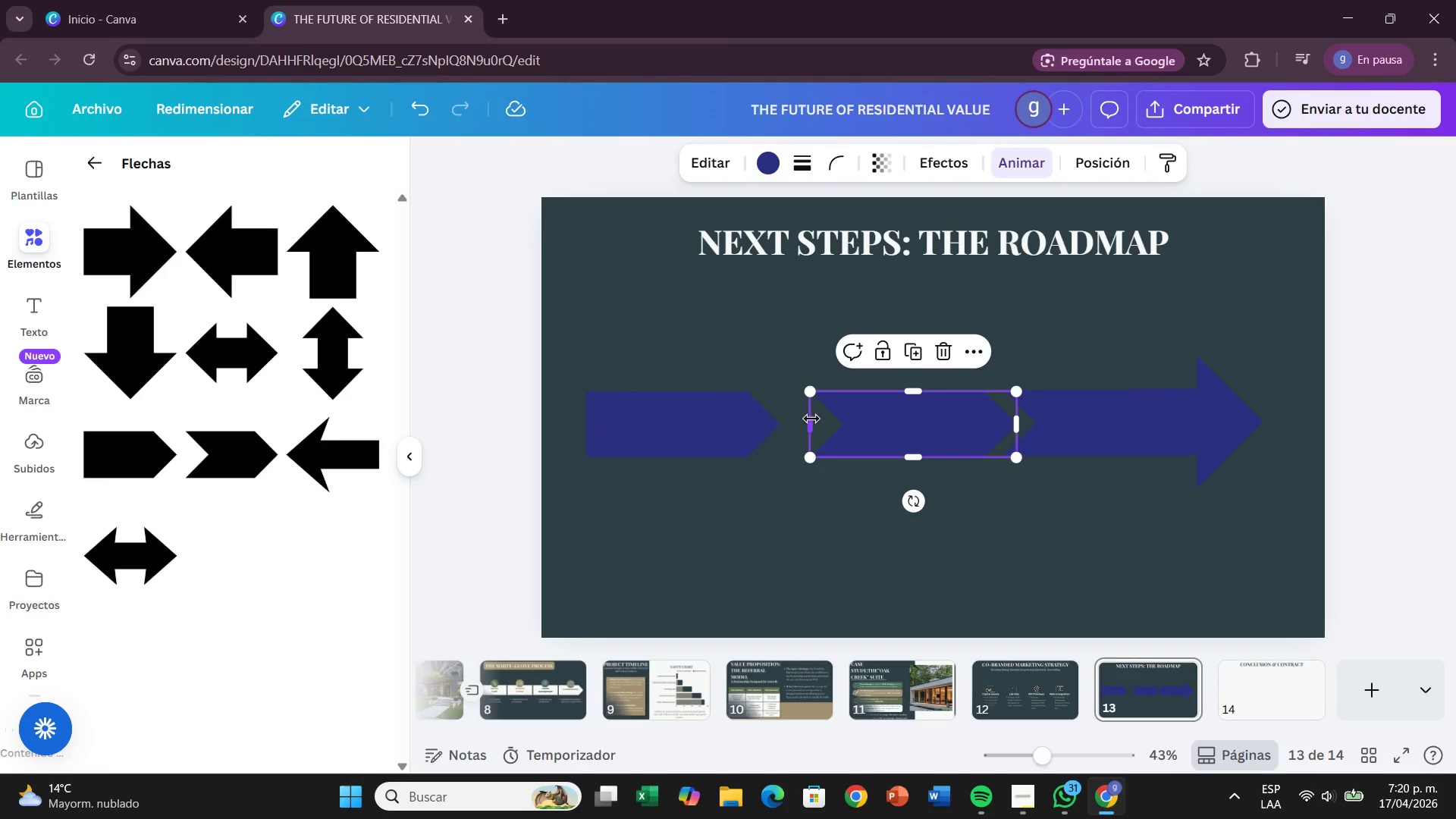 
left_click_drag(start_coordinate=[811, 419], to_coordinate=[802, 417])
 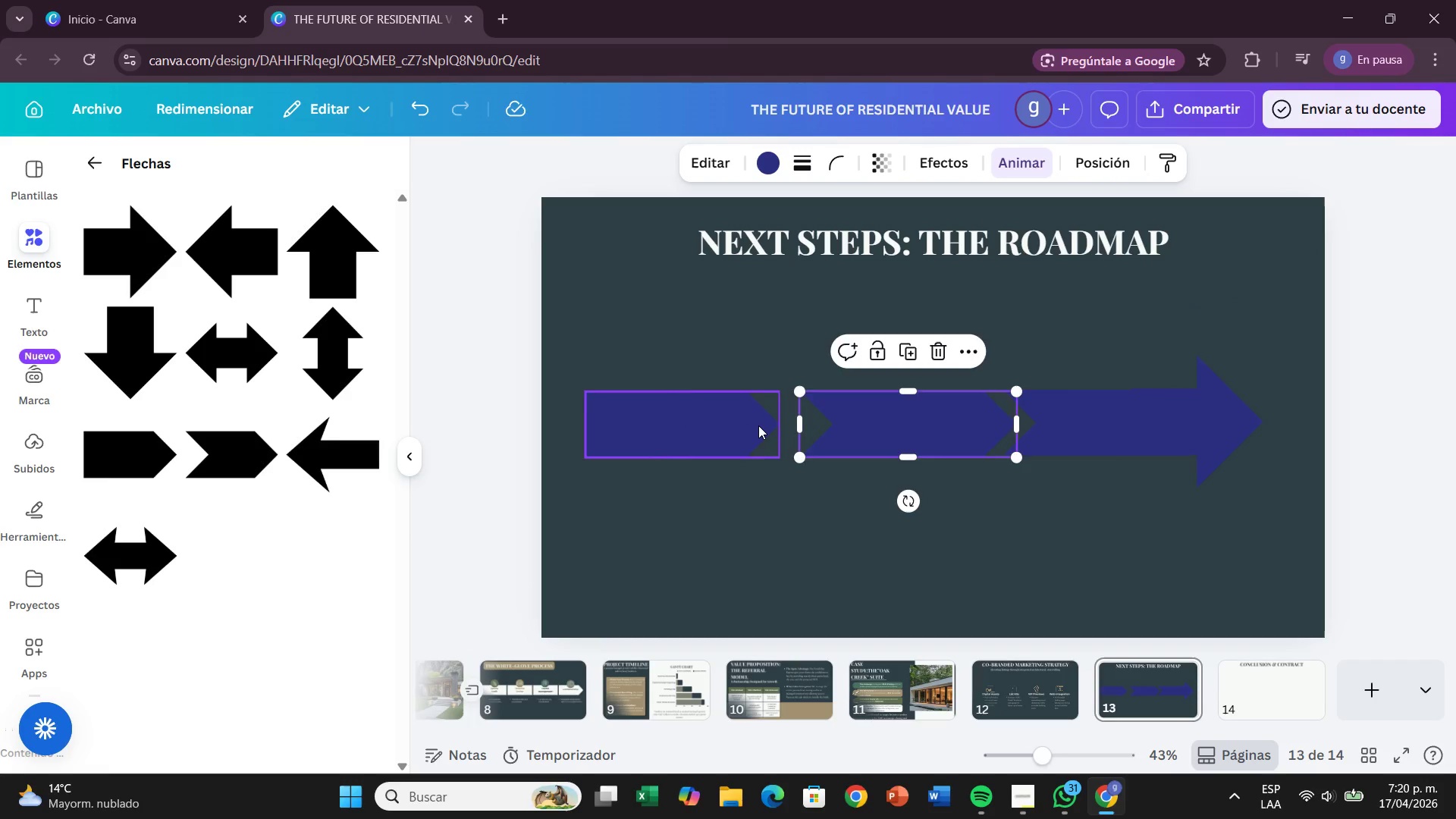 
left_click([758, 425])
 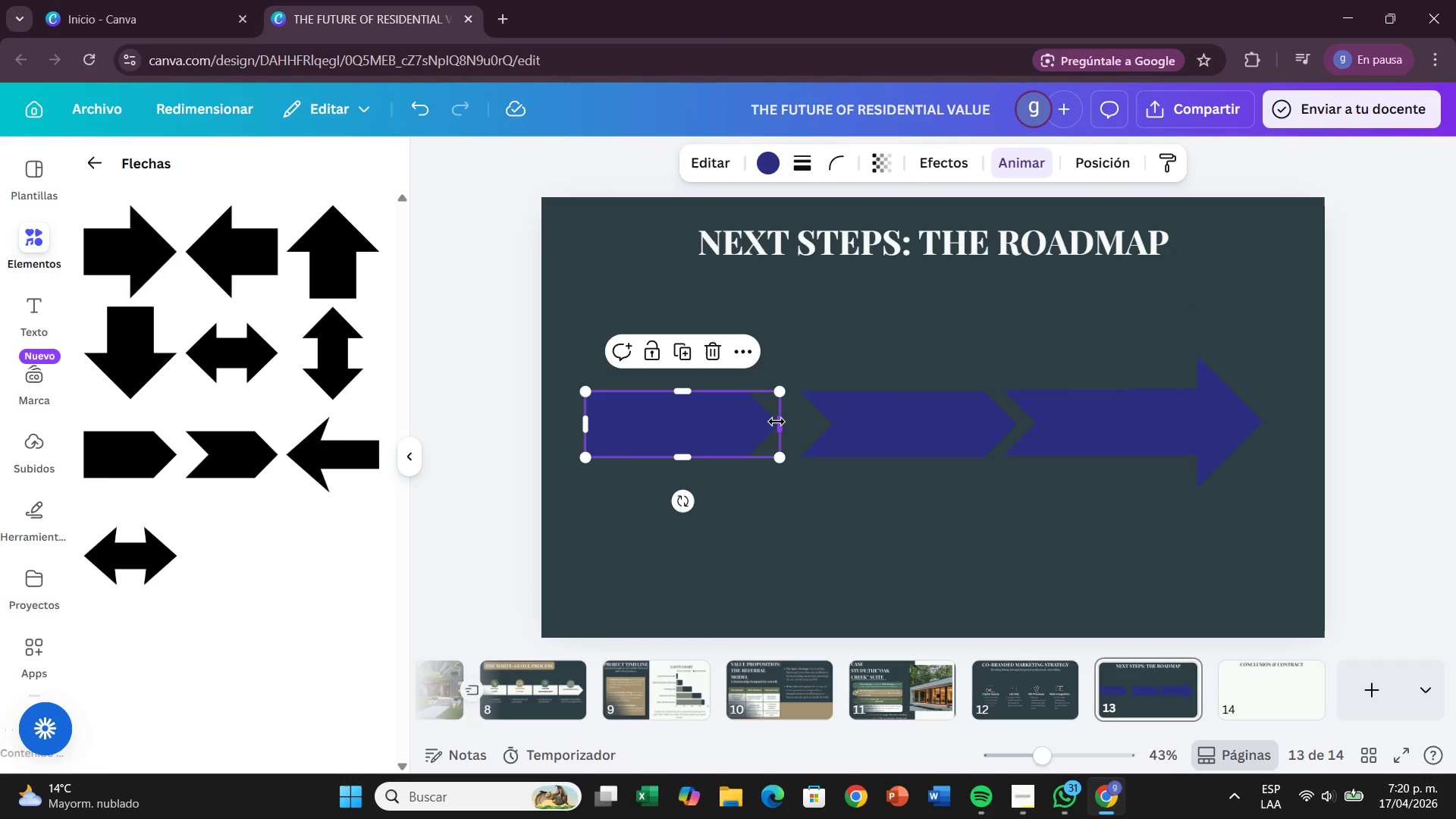 
left_click_drag(start_coordinate=[778, 422], to_coordinate=[816, 423])
 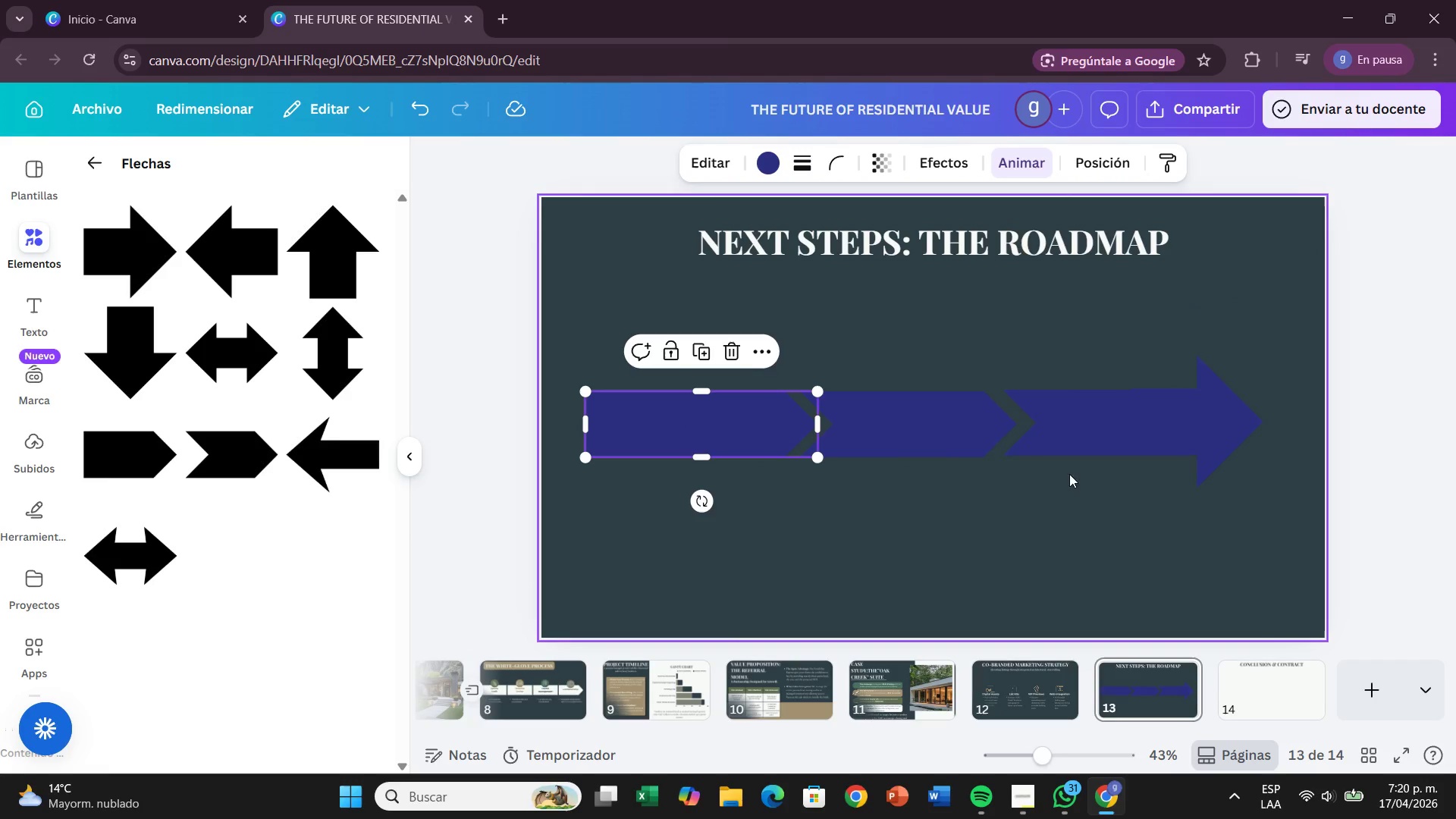 
left_click([1061, 516])
 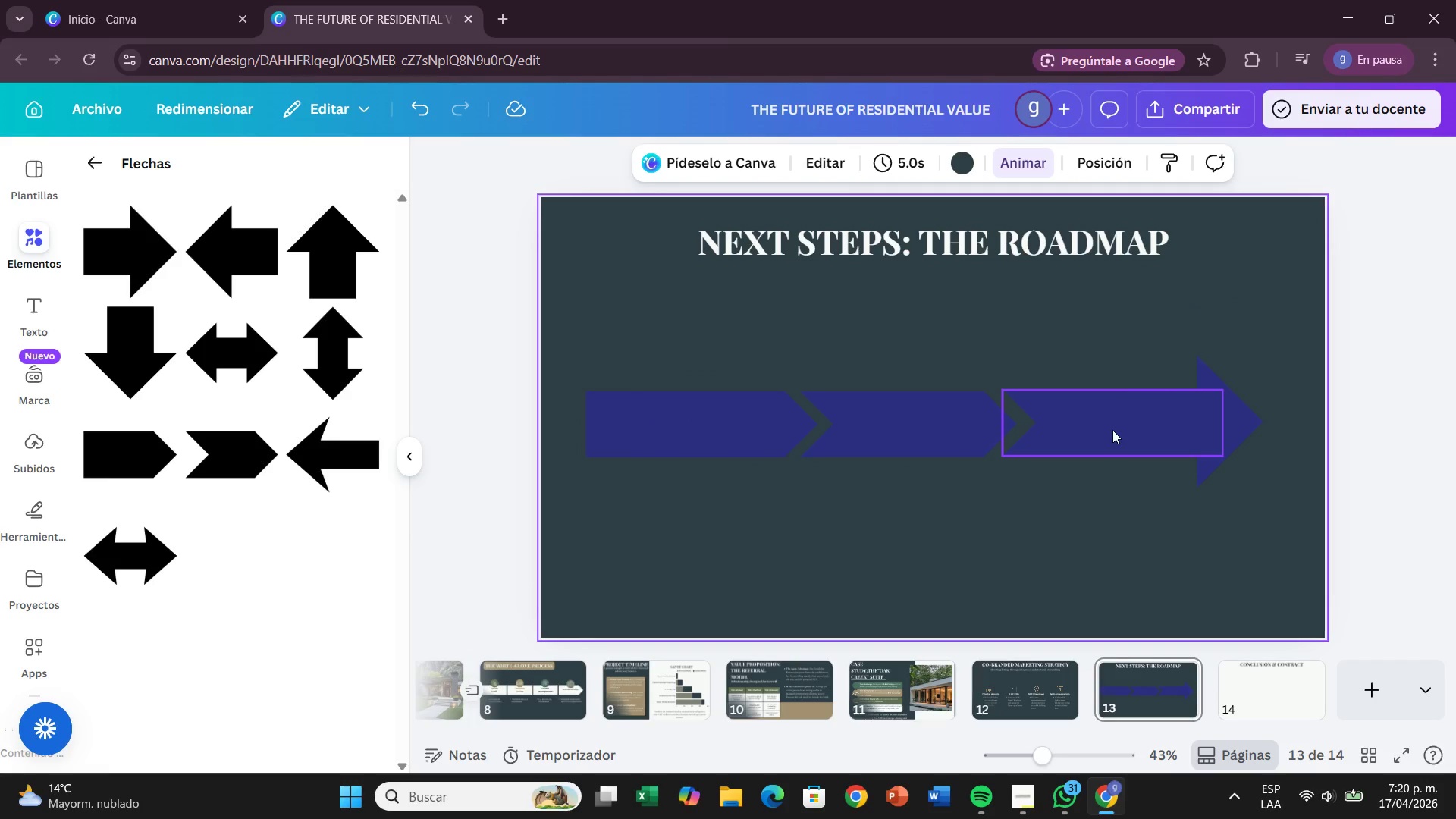 
left_click_drag(start_coordinate=[1112, 430], to_coordinate=[1120, 432])
 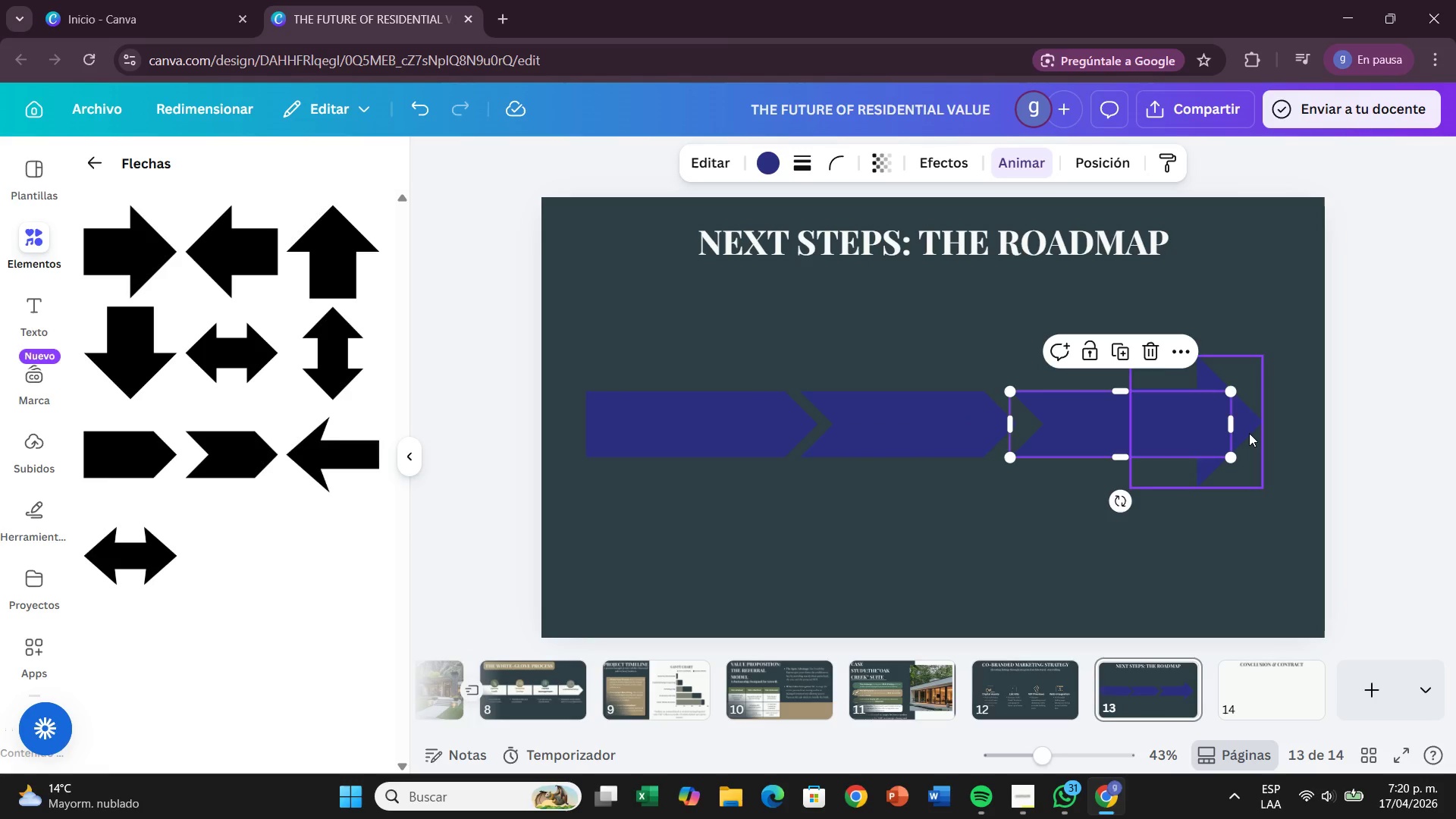 
left_click_drag(start_coordinate=[1249, 433], to_coordinate=[1254, 434])
 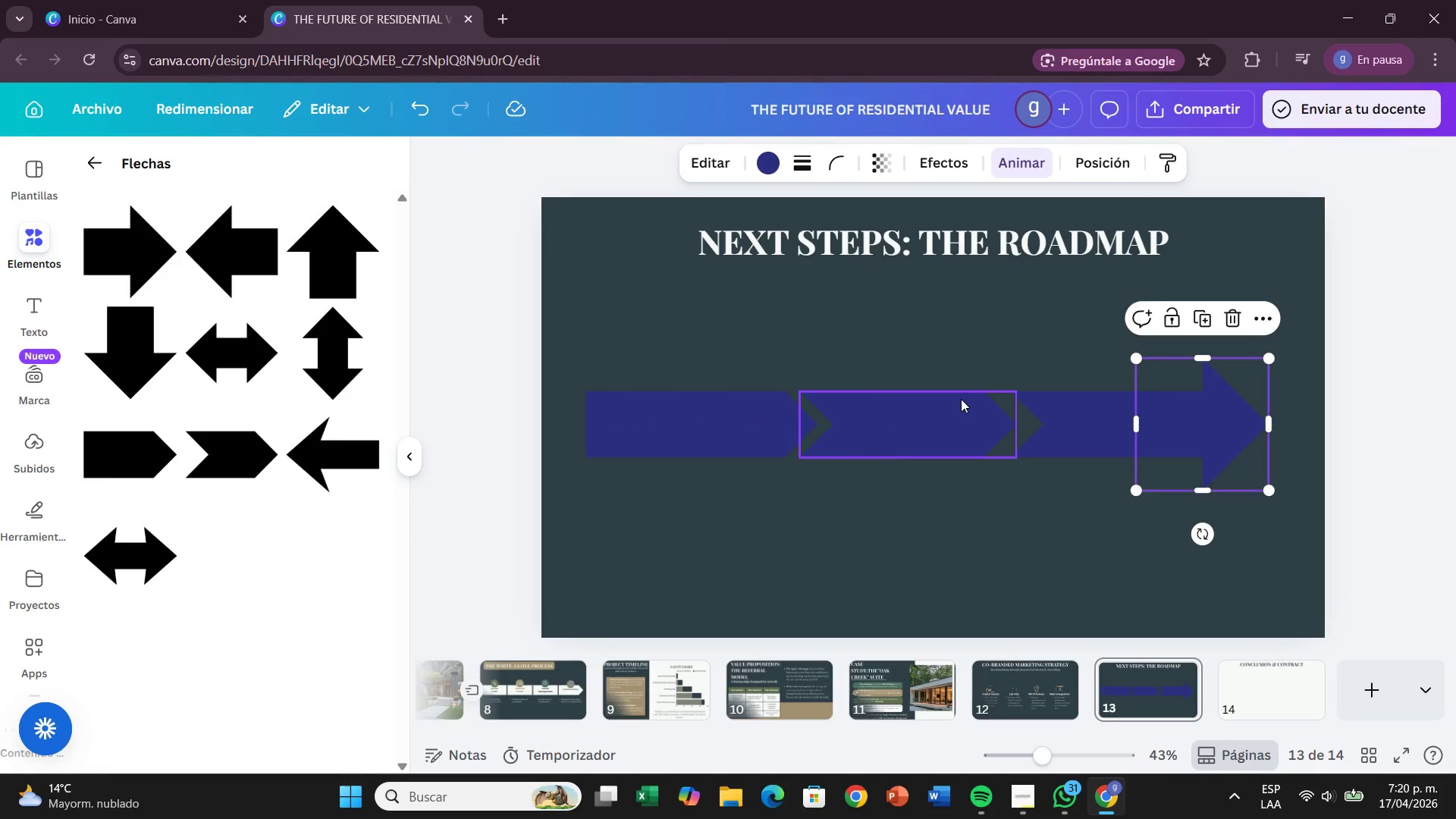 
left_click_drag(start_coordinate=[959, 399], to_coordinate=[975, 400])
 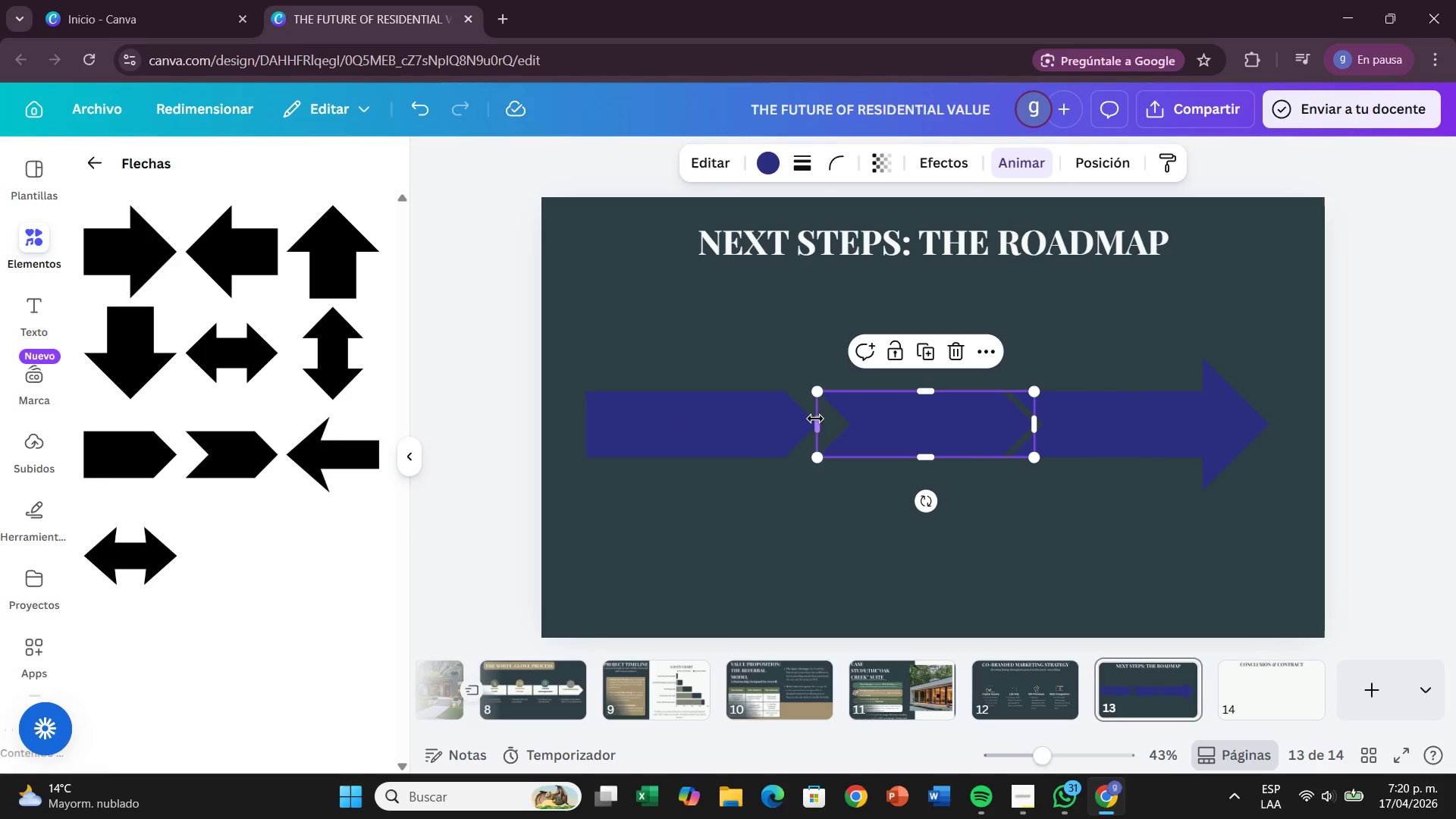 
left_click_drag(start_coordinate=[817, 419], to_coordinate=[811, 419])
 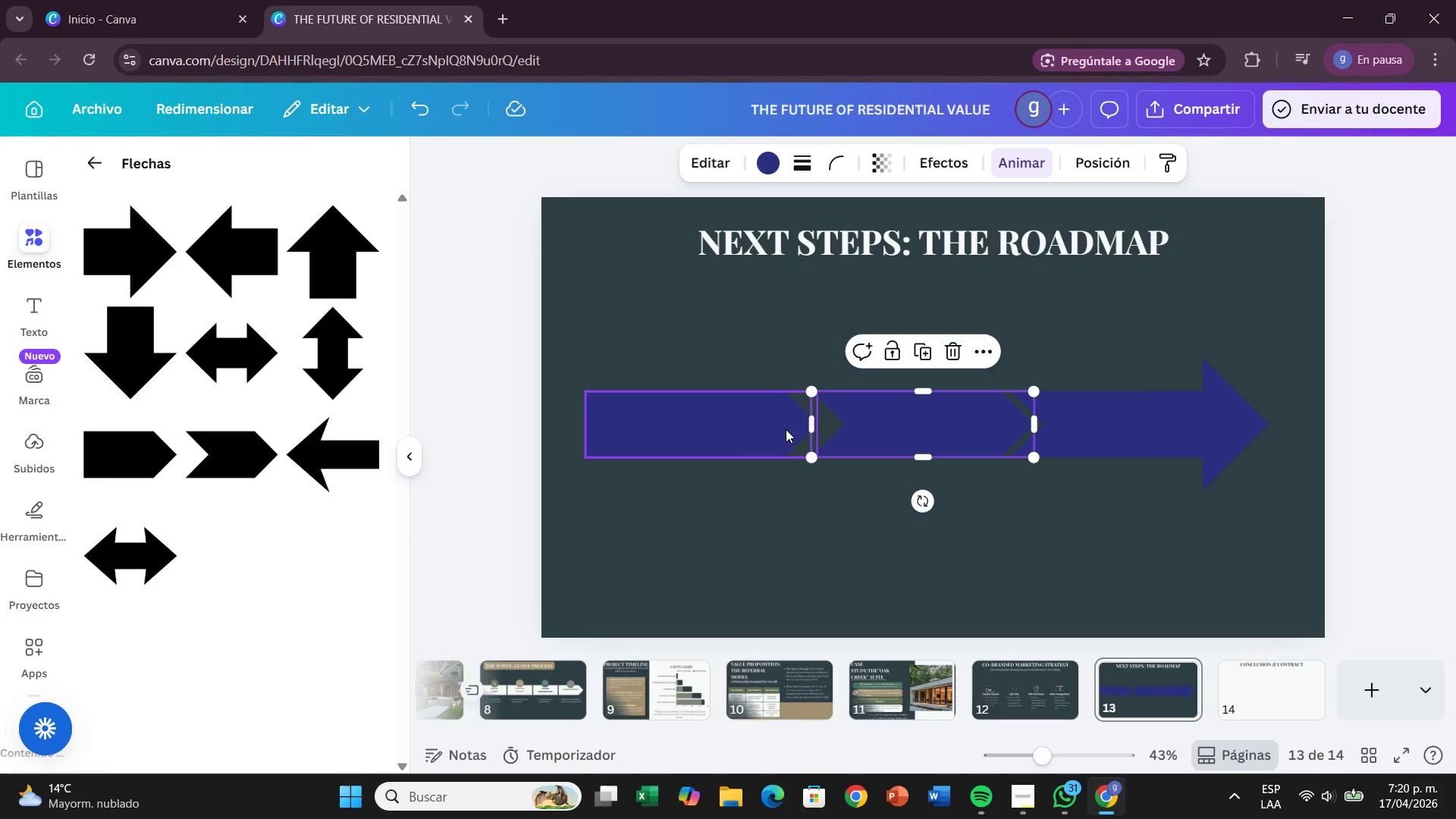 
left_click([786, 429])
 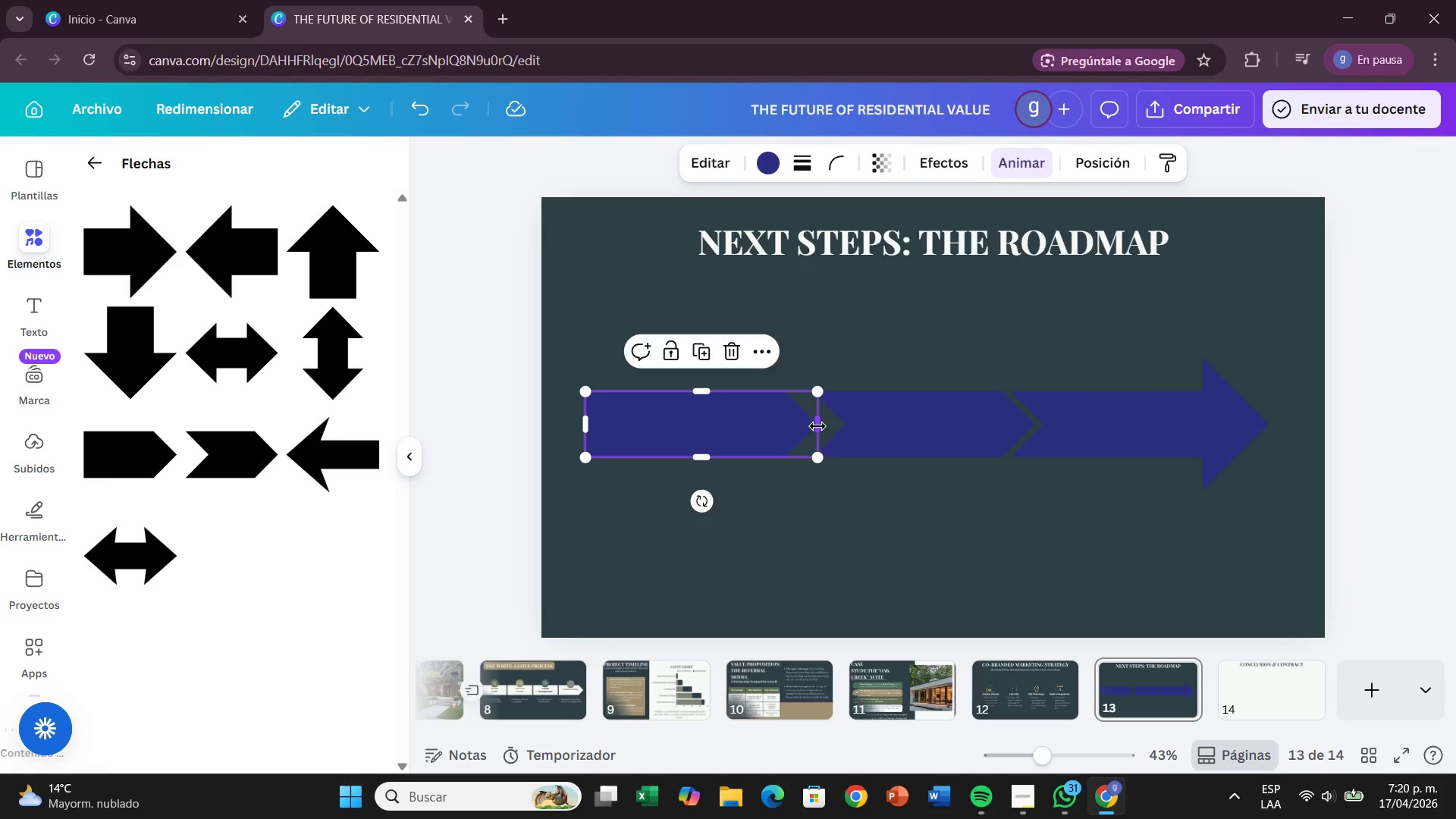 
left_click_drag(start_coordinate=[817, 426], to_coordinate=[836, 427])
 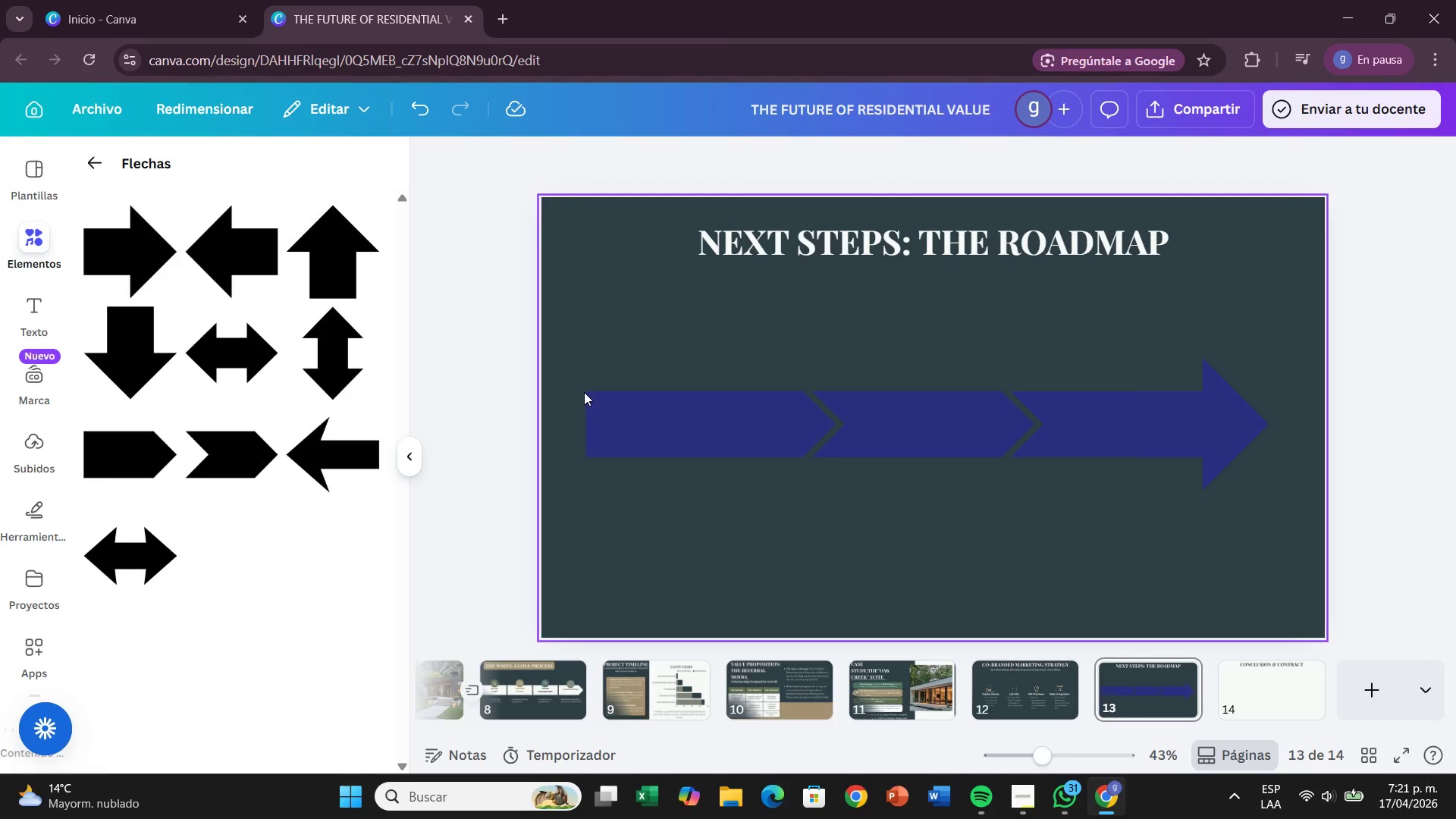 
wait(42.58)
 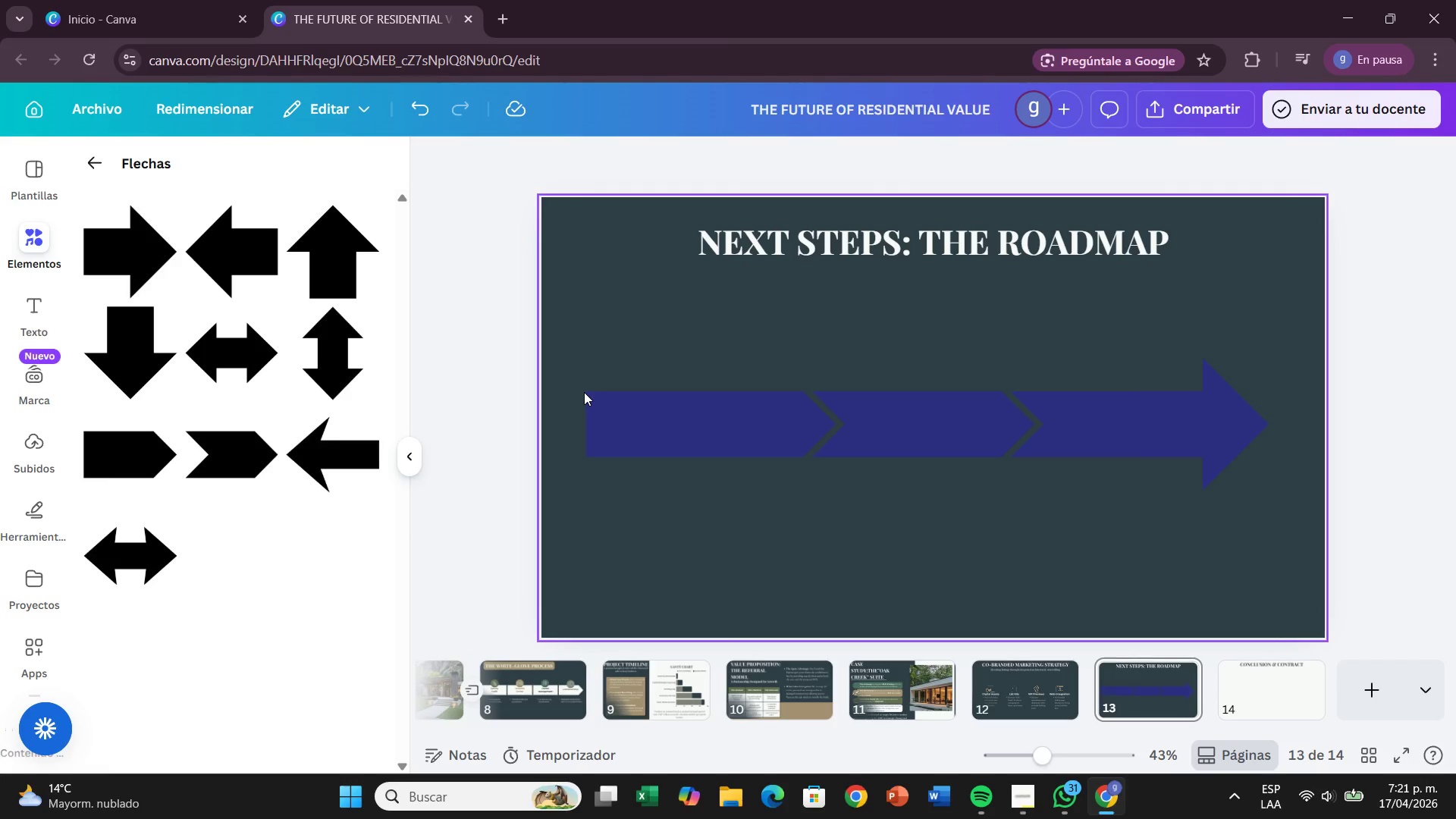 
left_click([675, 423])
 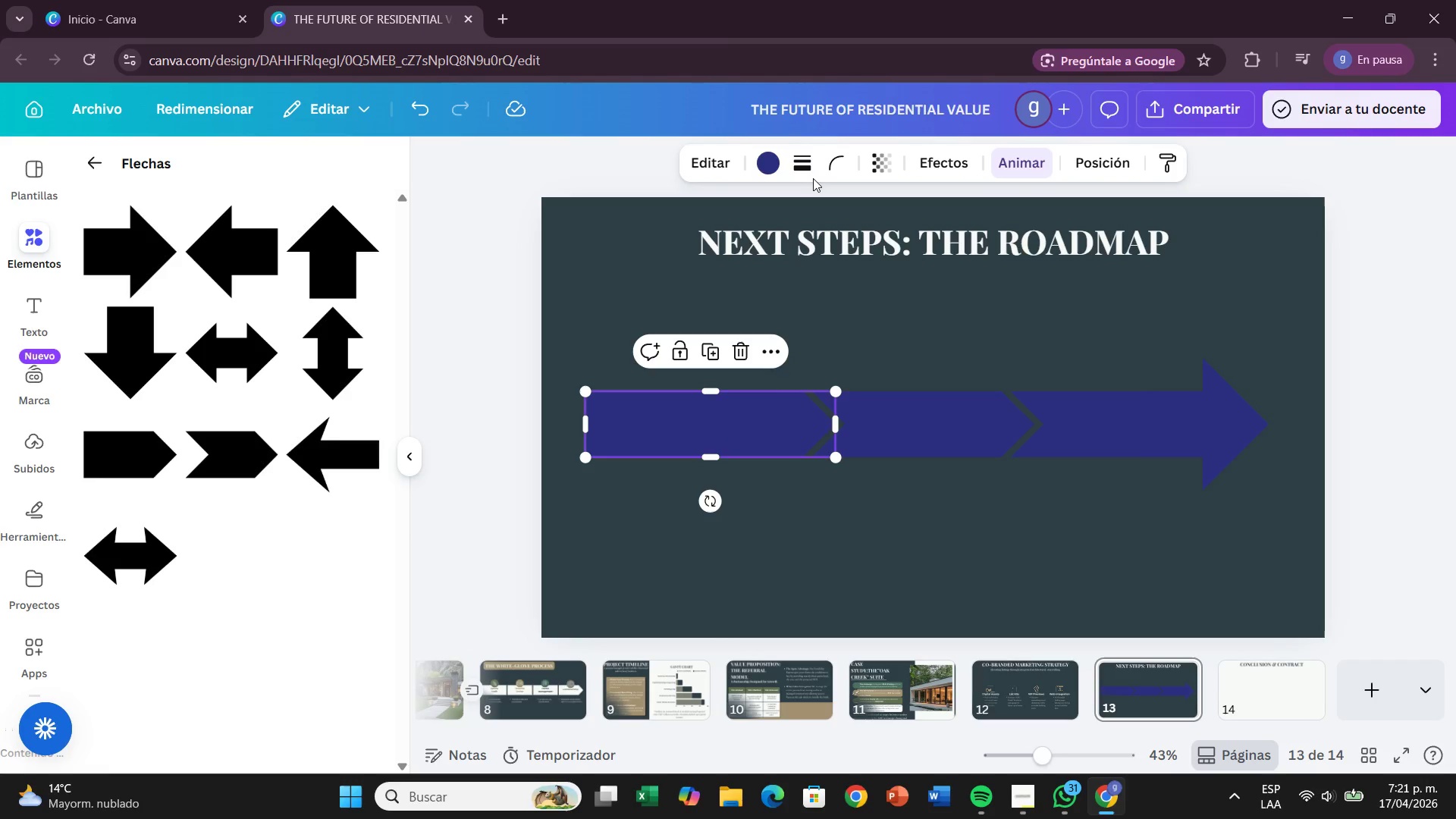 
left_click([759, 169])
 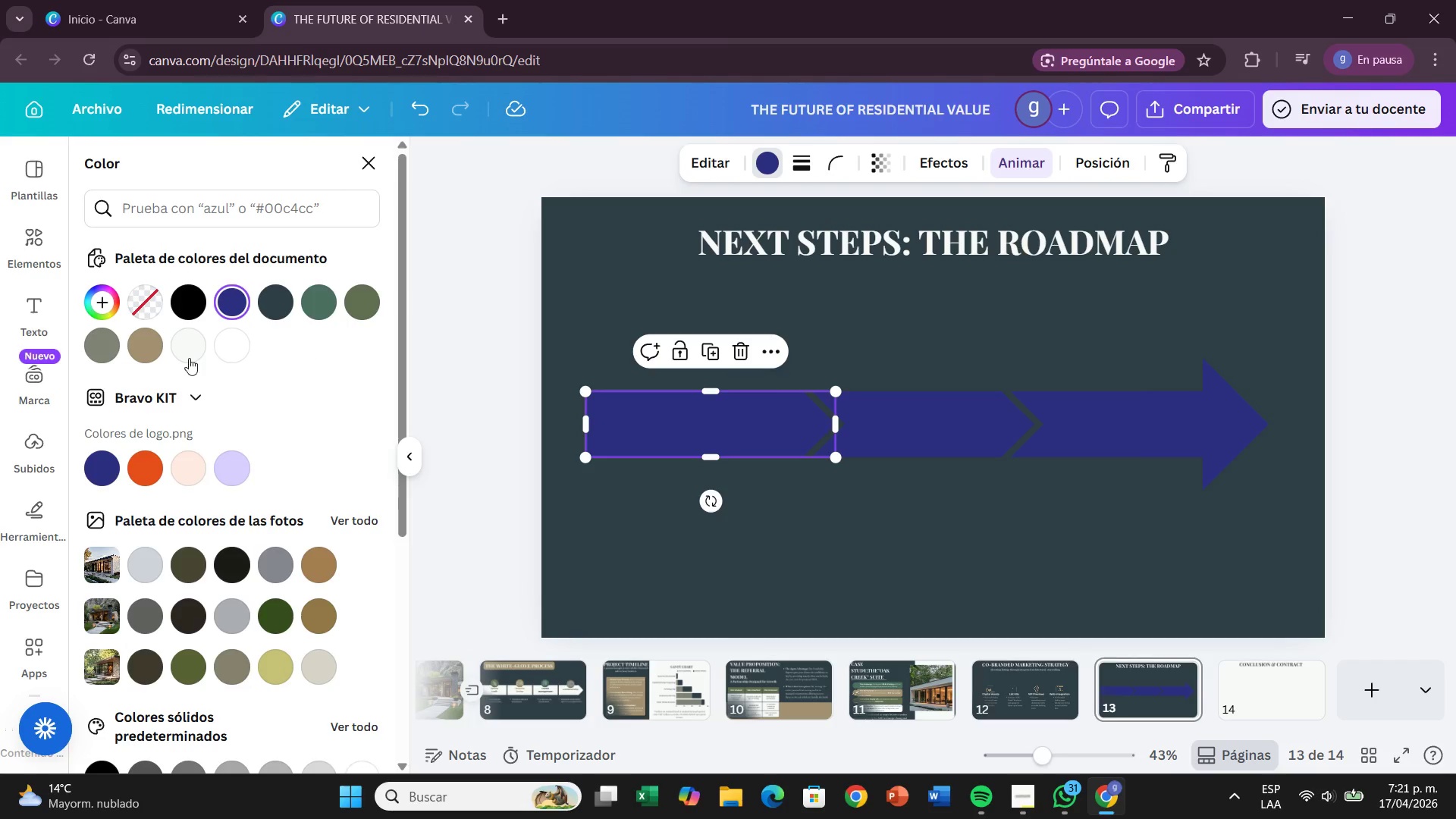 
left_click([134, 347])
 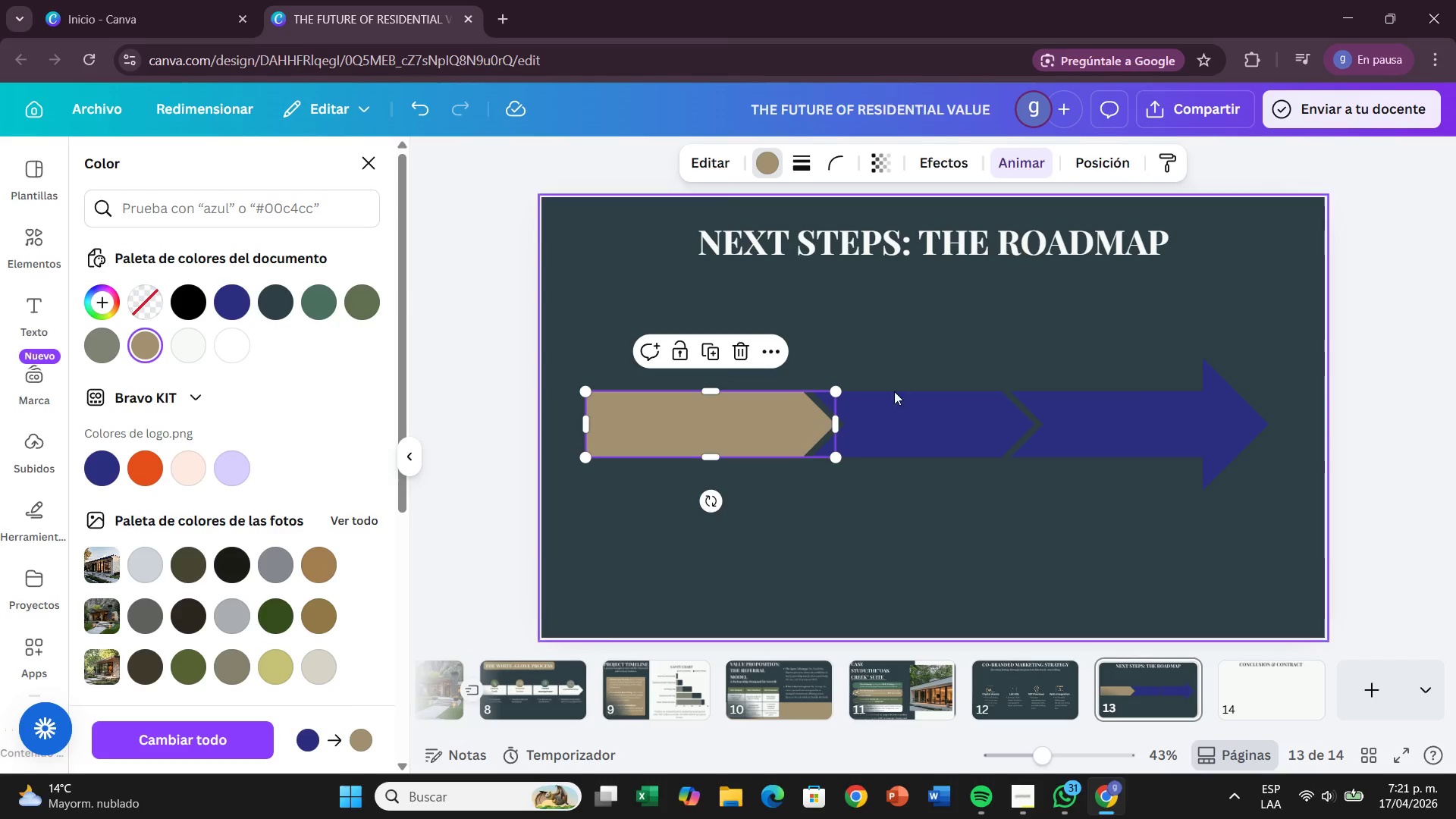 
left_click([920, 397])
 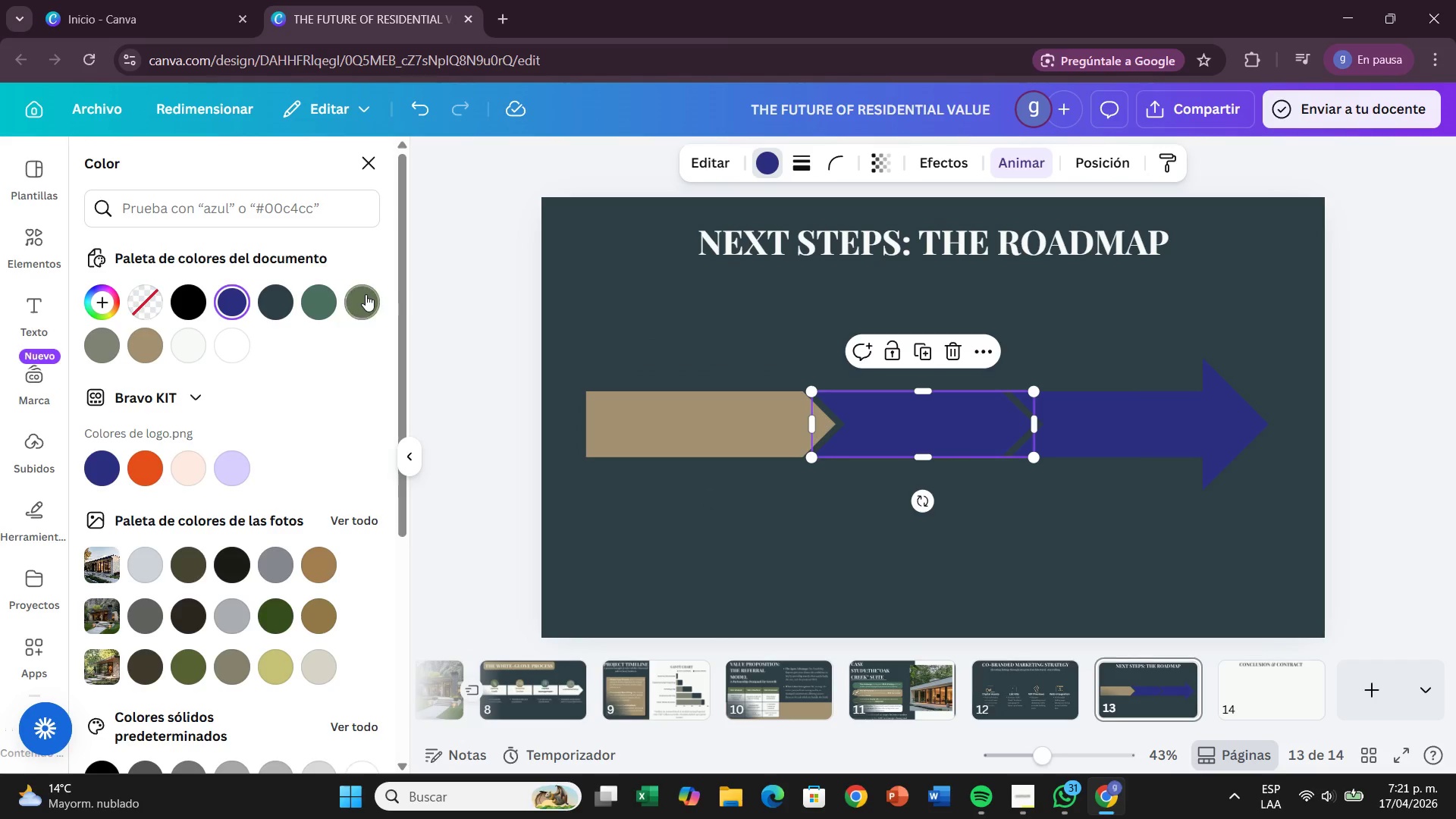 
left_click([366, 294])
 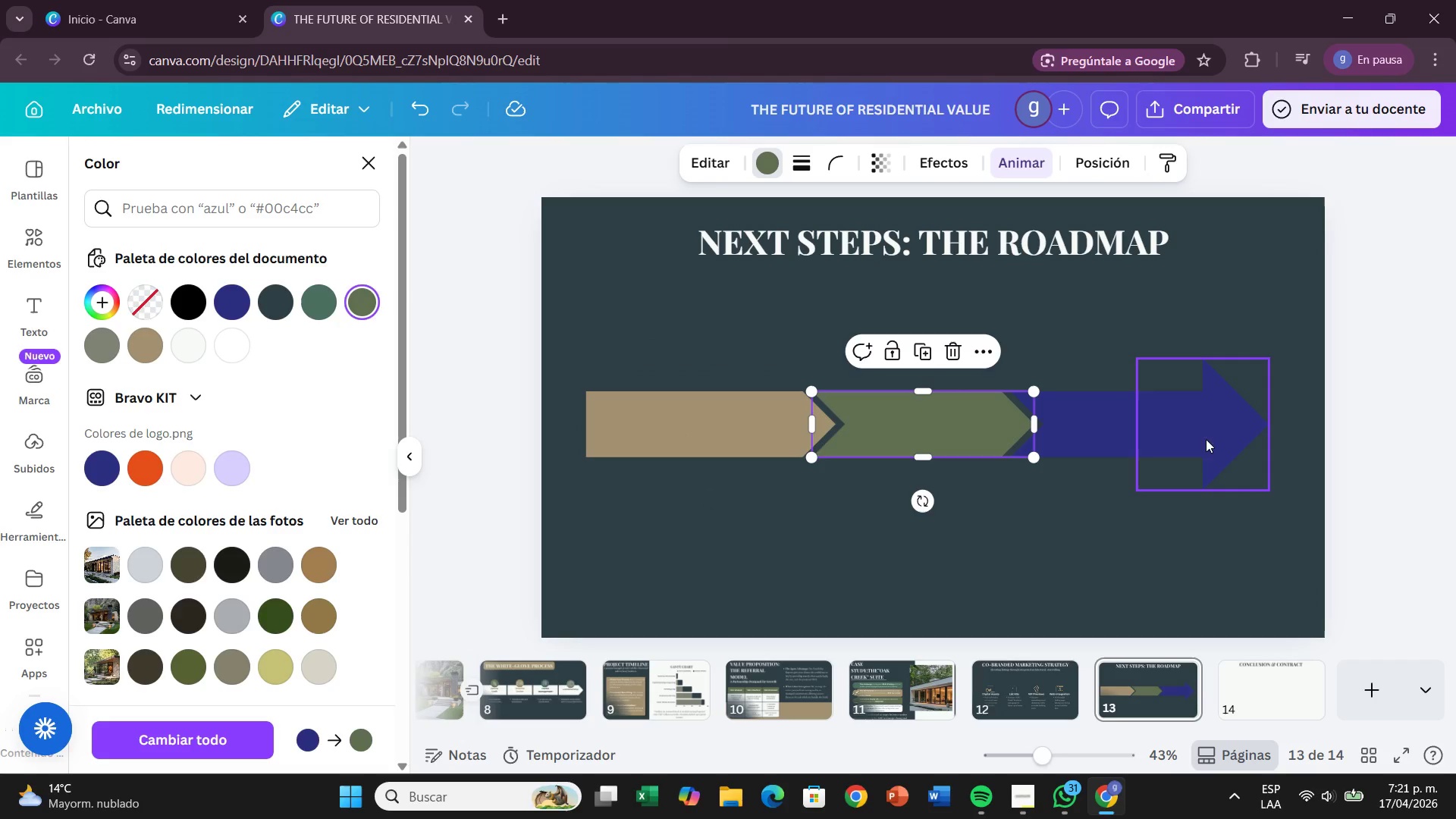 
left_click([1140, 421])
 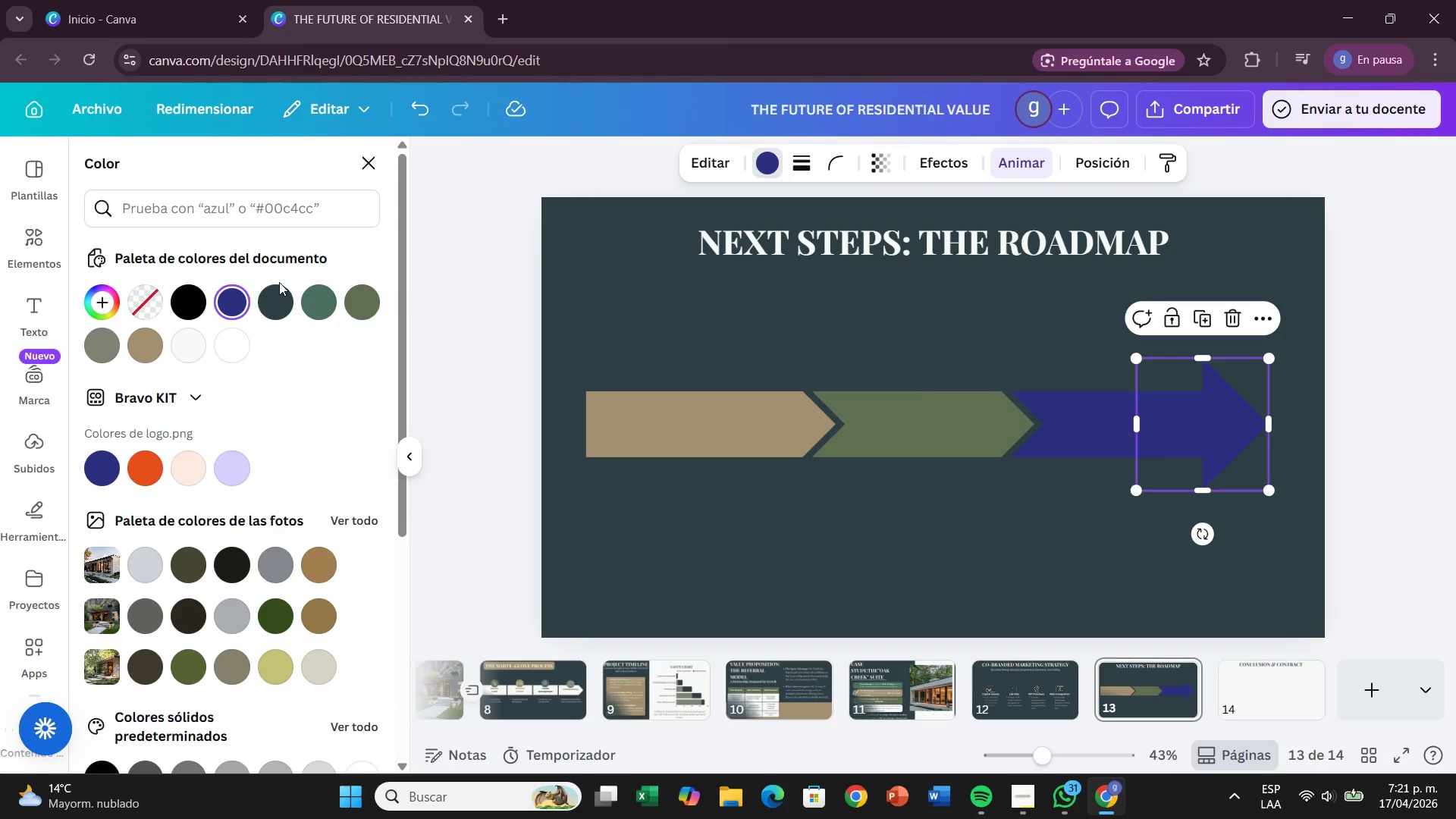 
left_click([322, 292])
 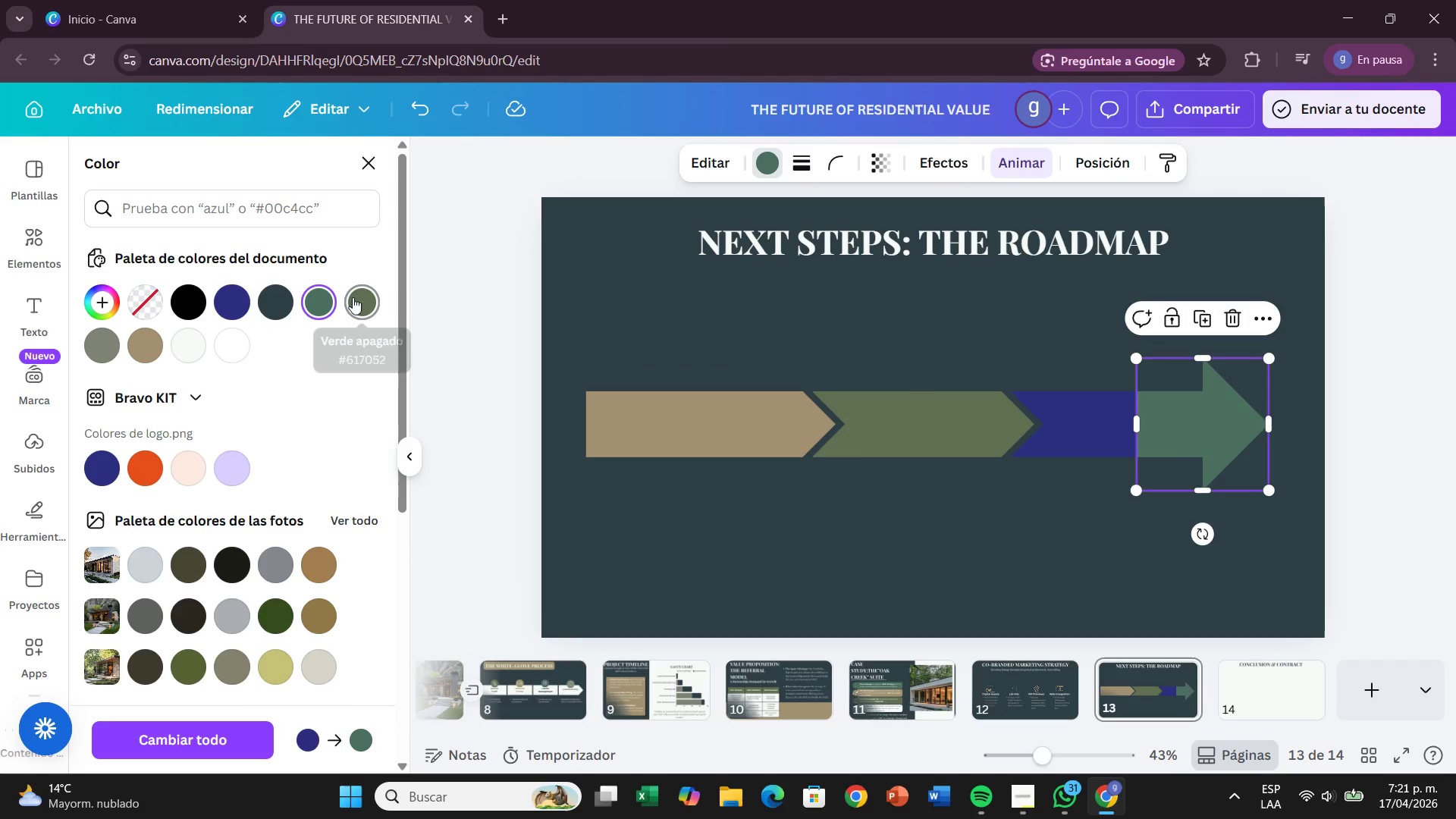 
left_click([1084, 405])
 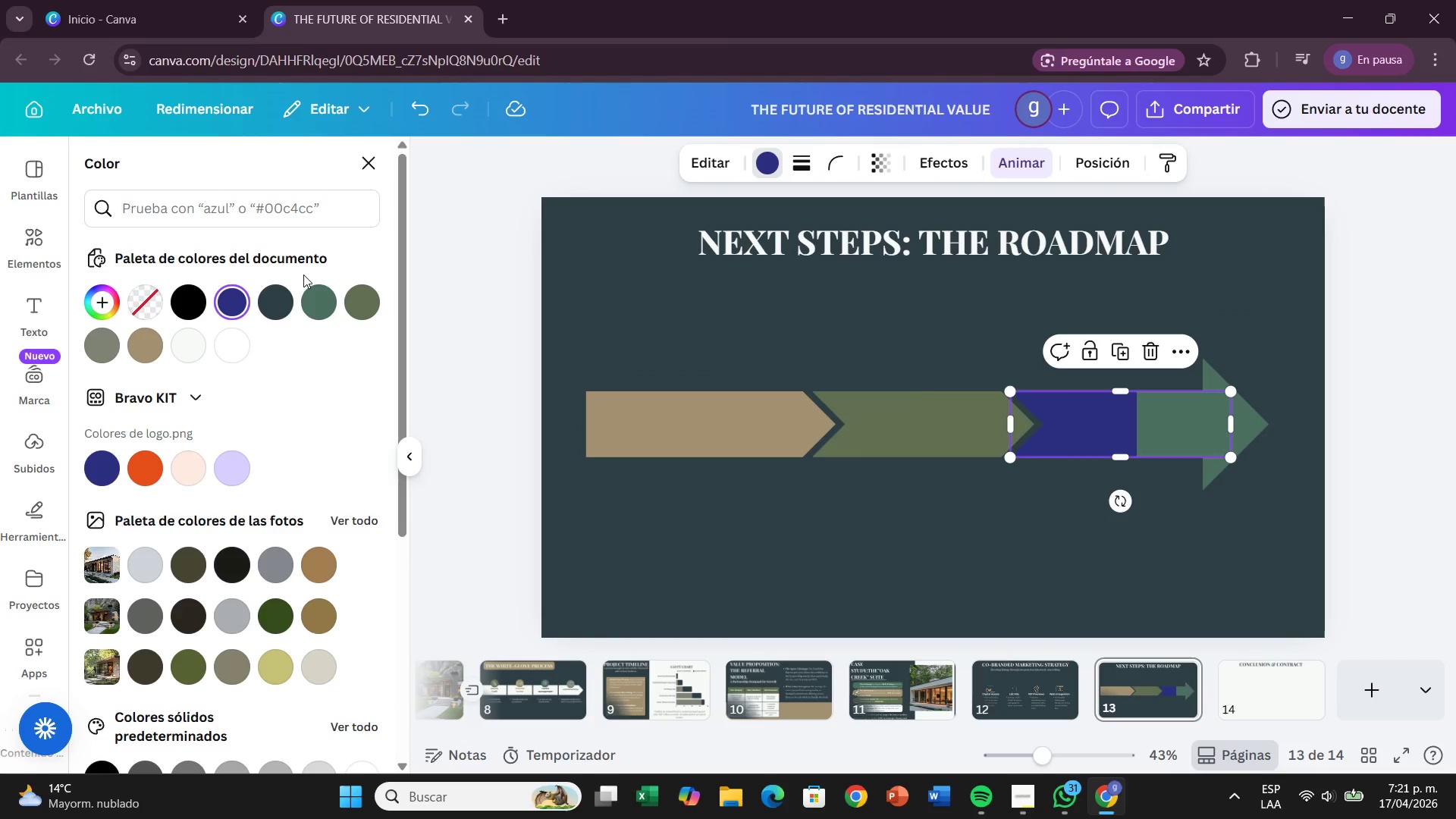 
left_click([303, 291])
 